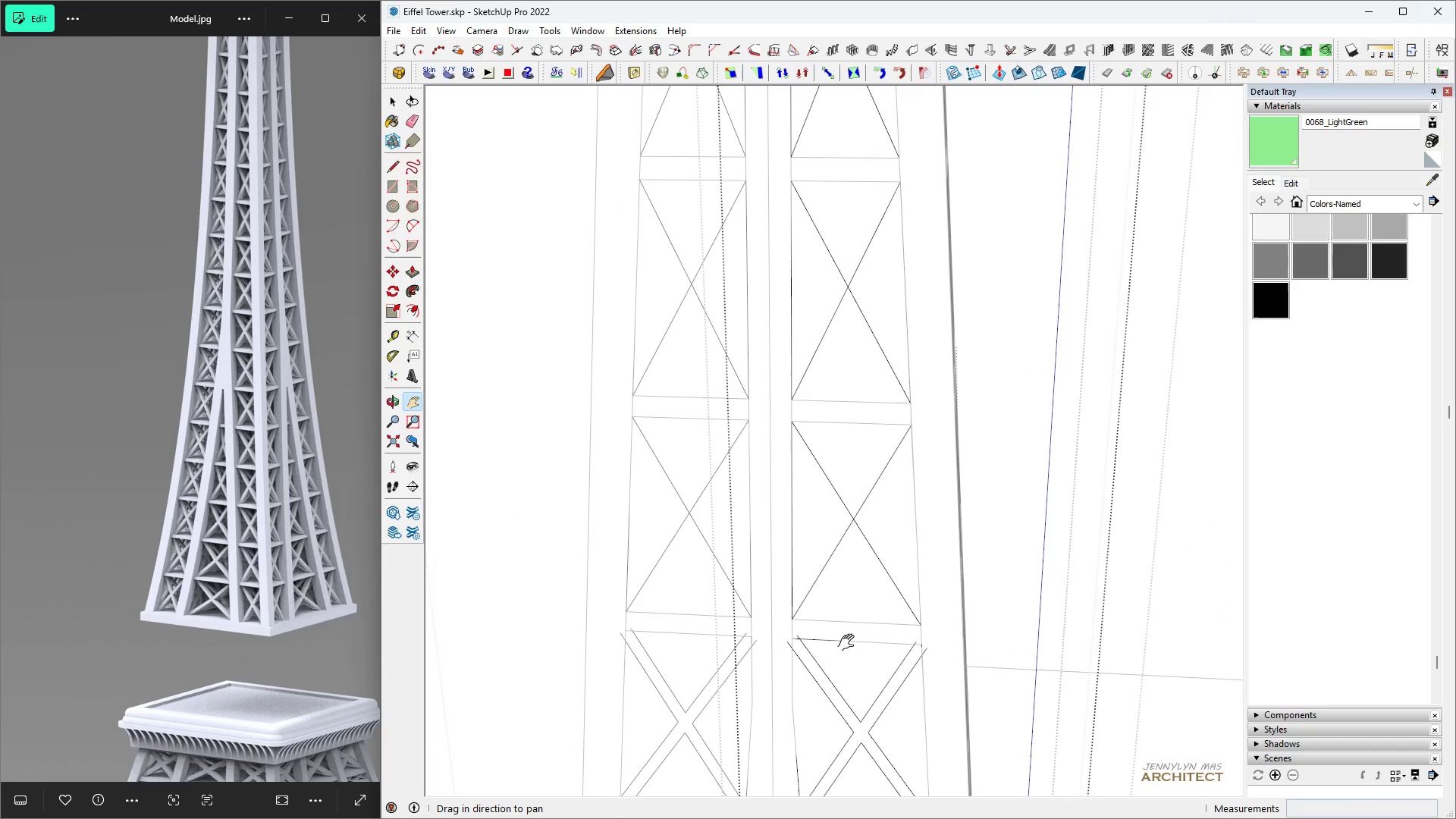 
scroll: coordinate [846, 530], scroll_direction: up, amount: 7.0
 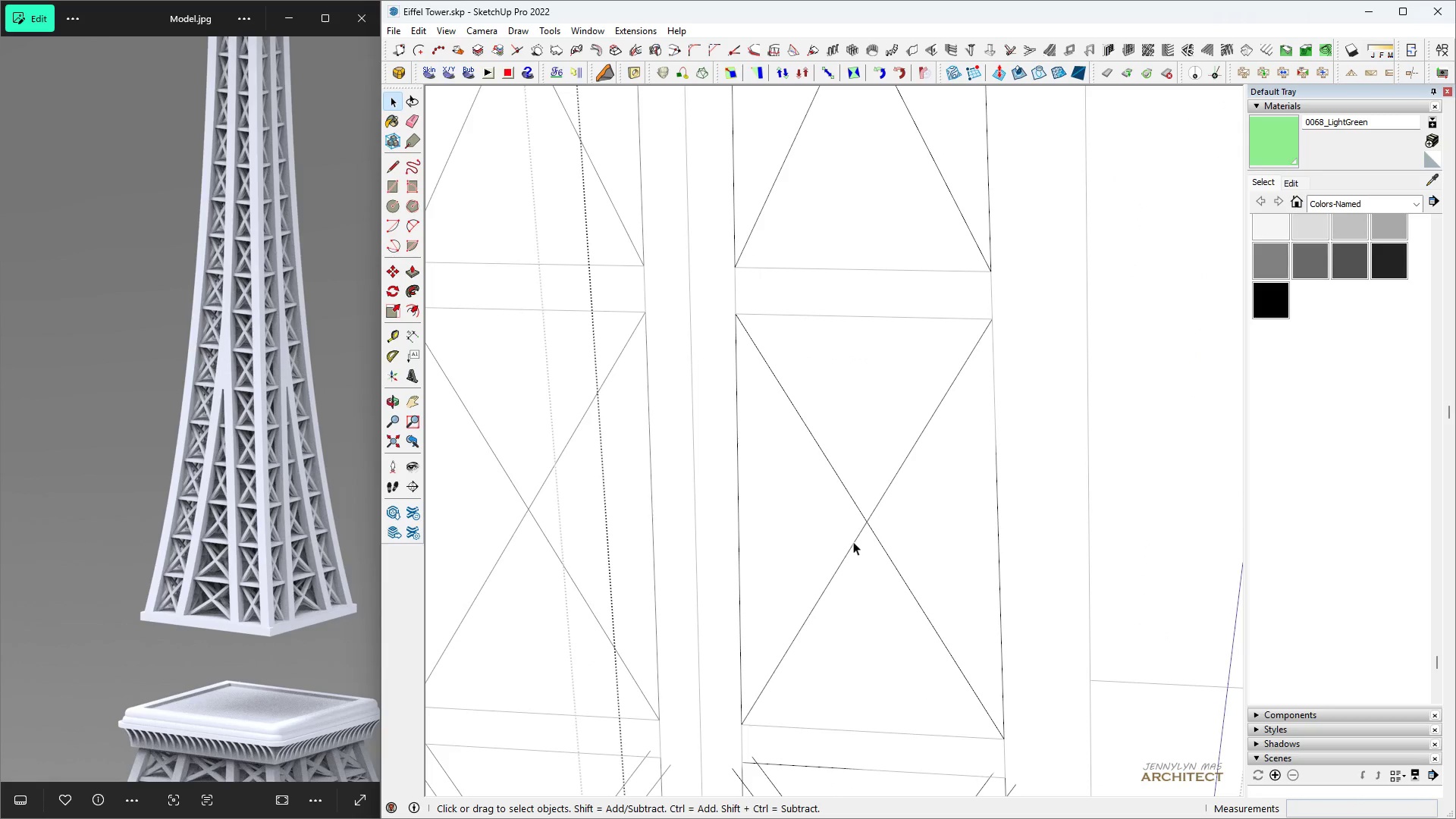 
left_click([853, 541])
 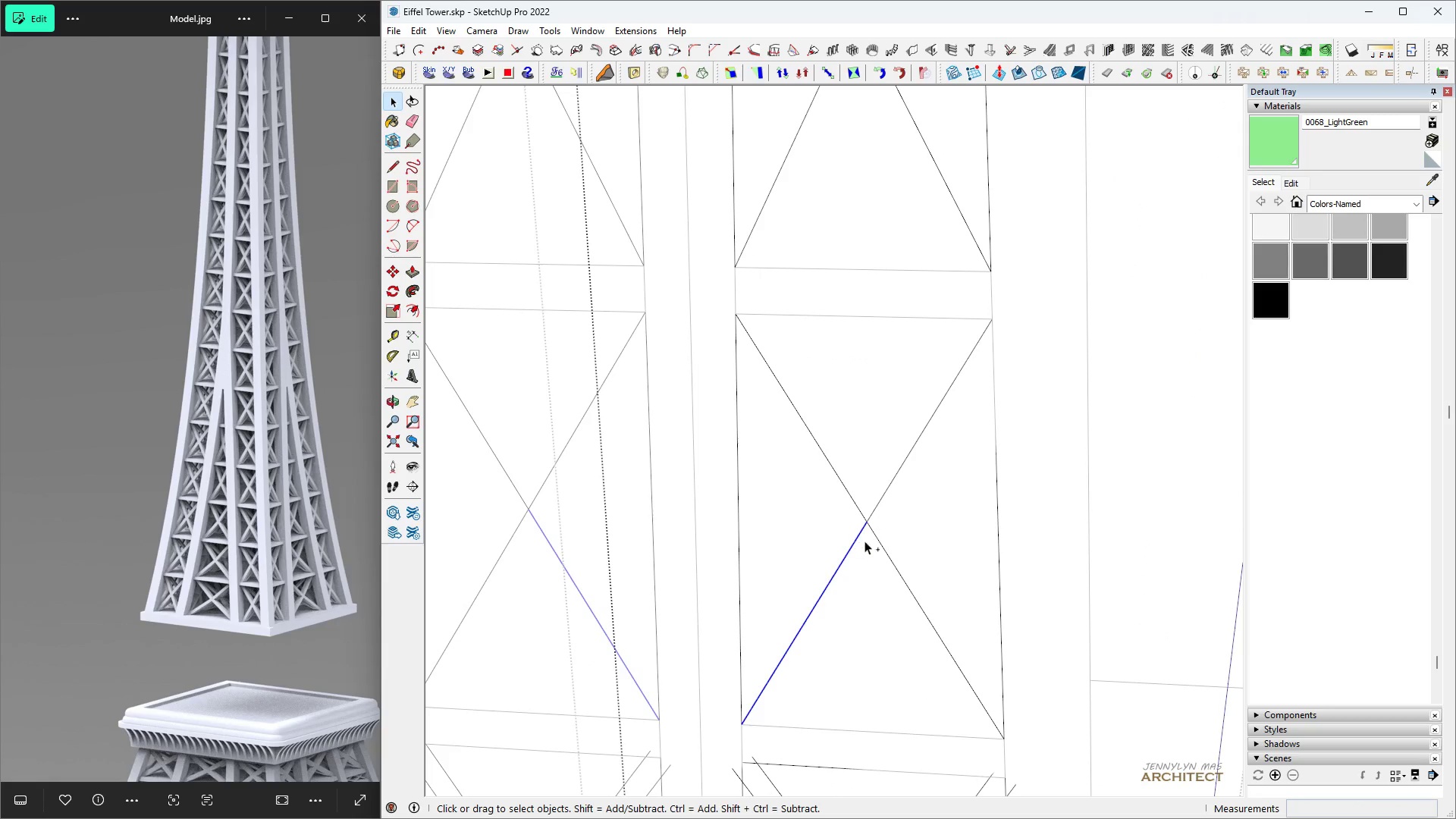 
hold_key(key=ControlLeft, duration=1.21)
left_click([883, 552])
 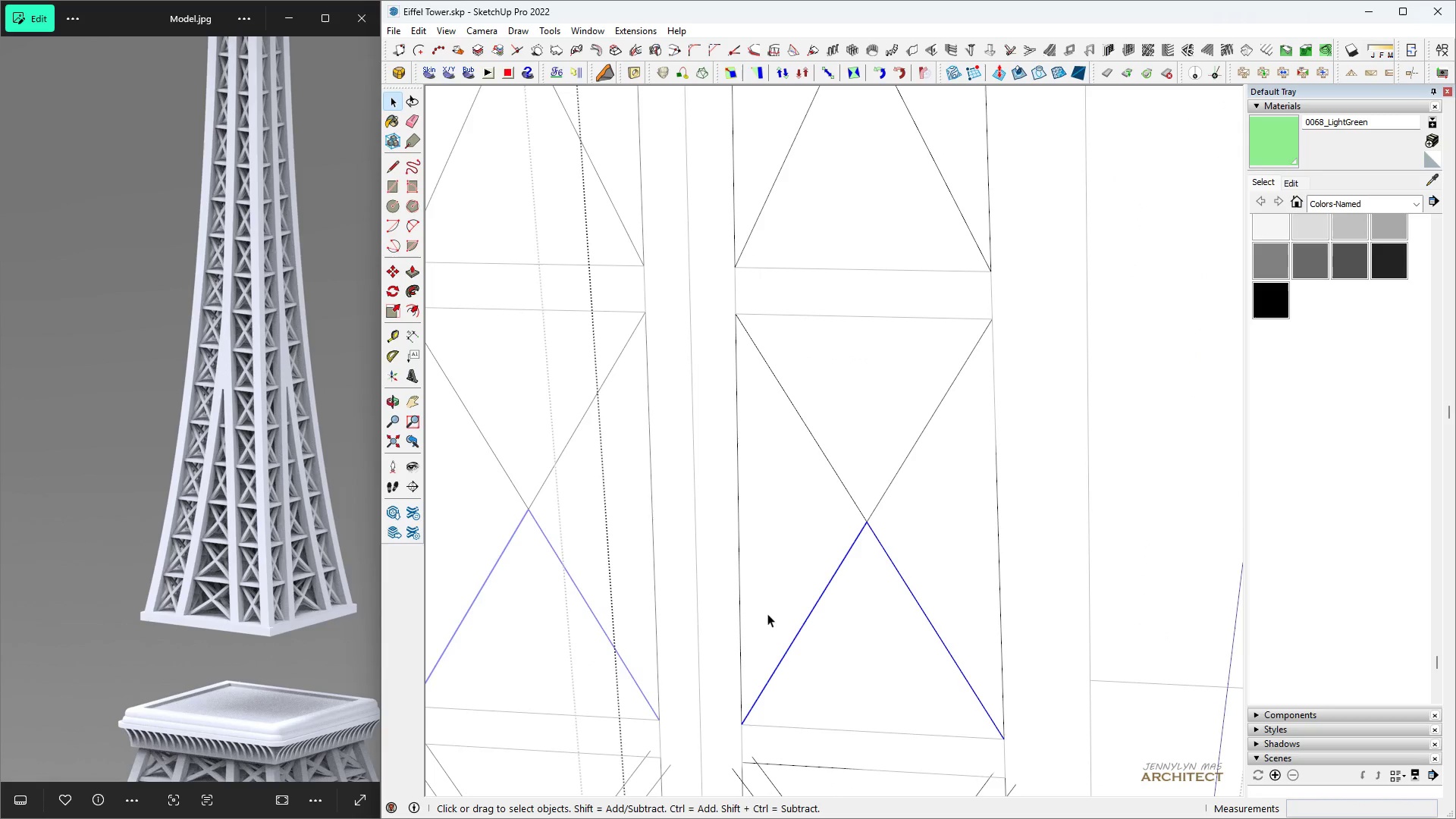 
key(Space)
 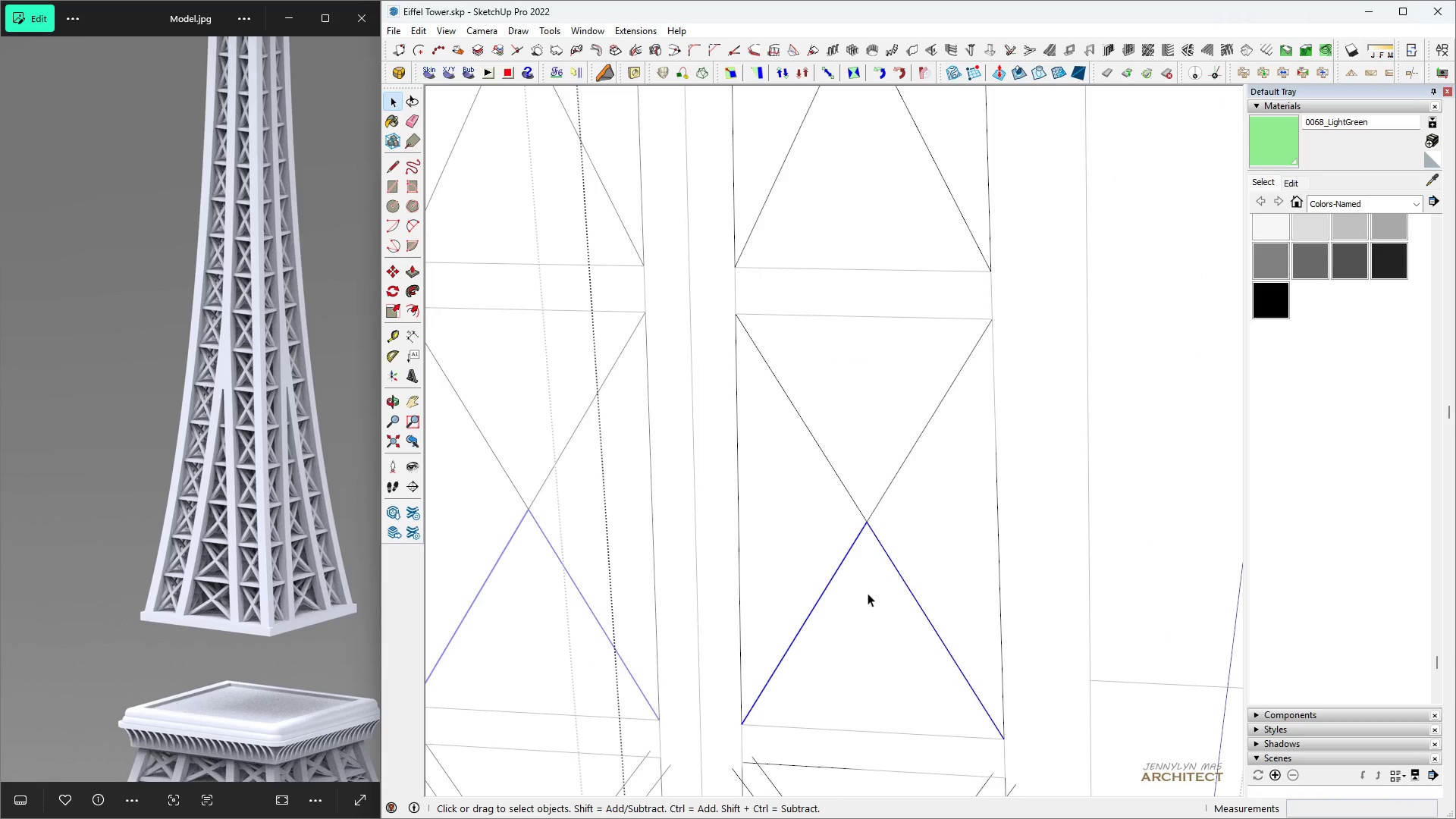 
key(F)
 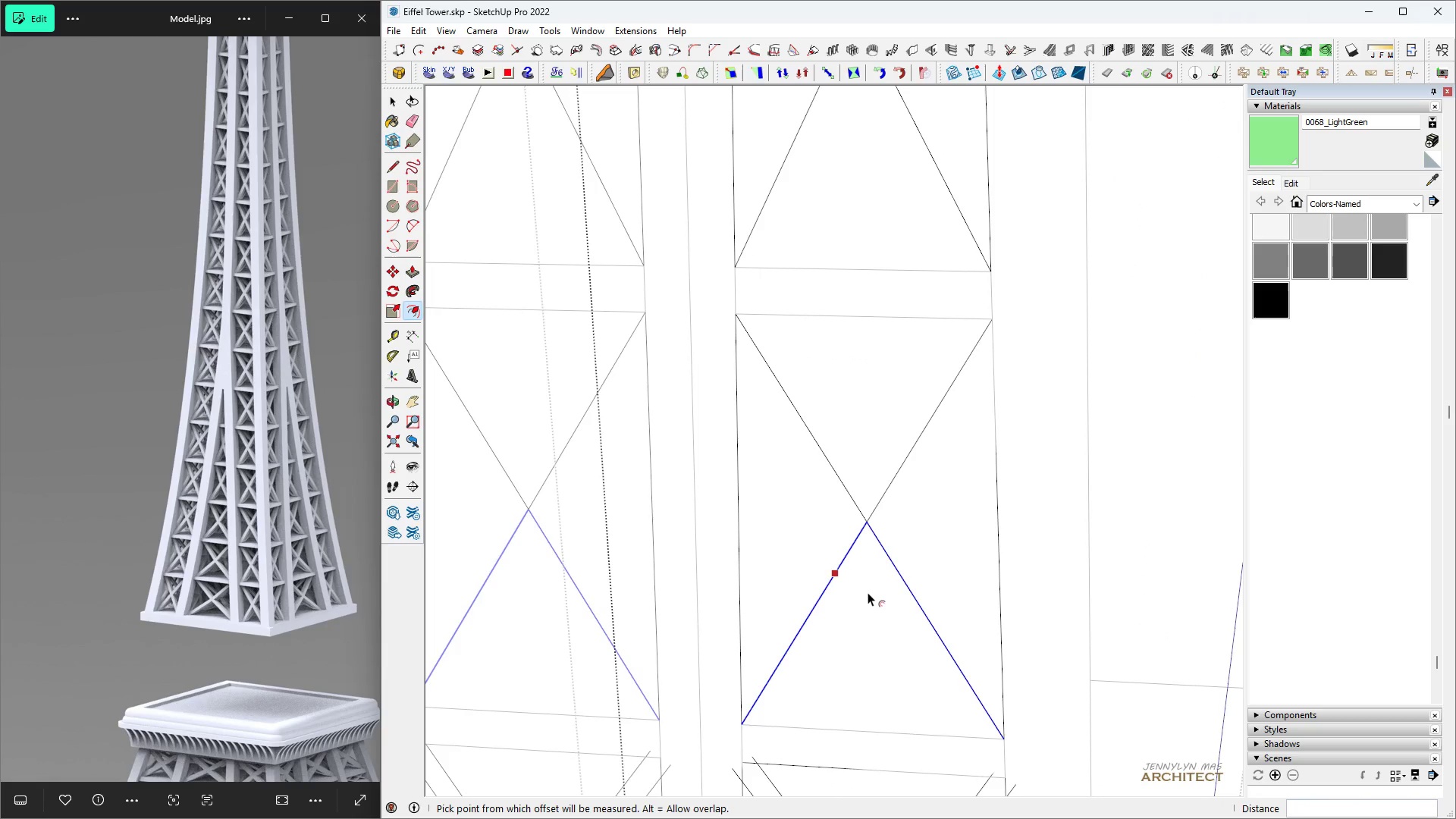 
double_click([868, 592])
 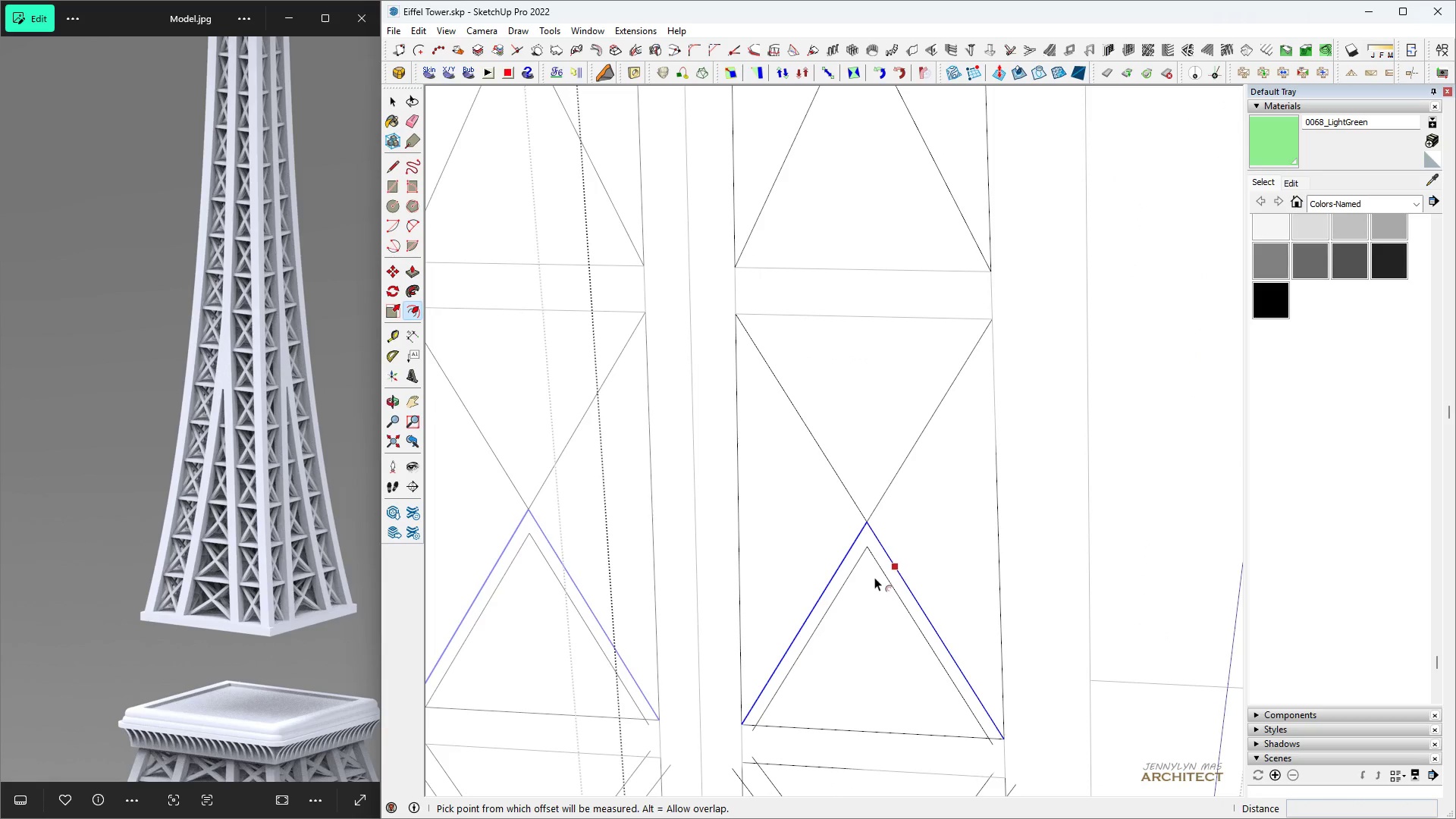 
key(Space)
 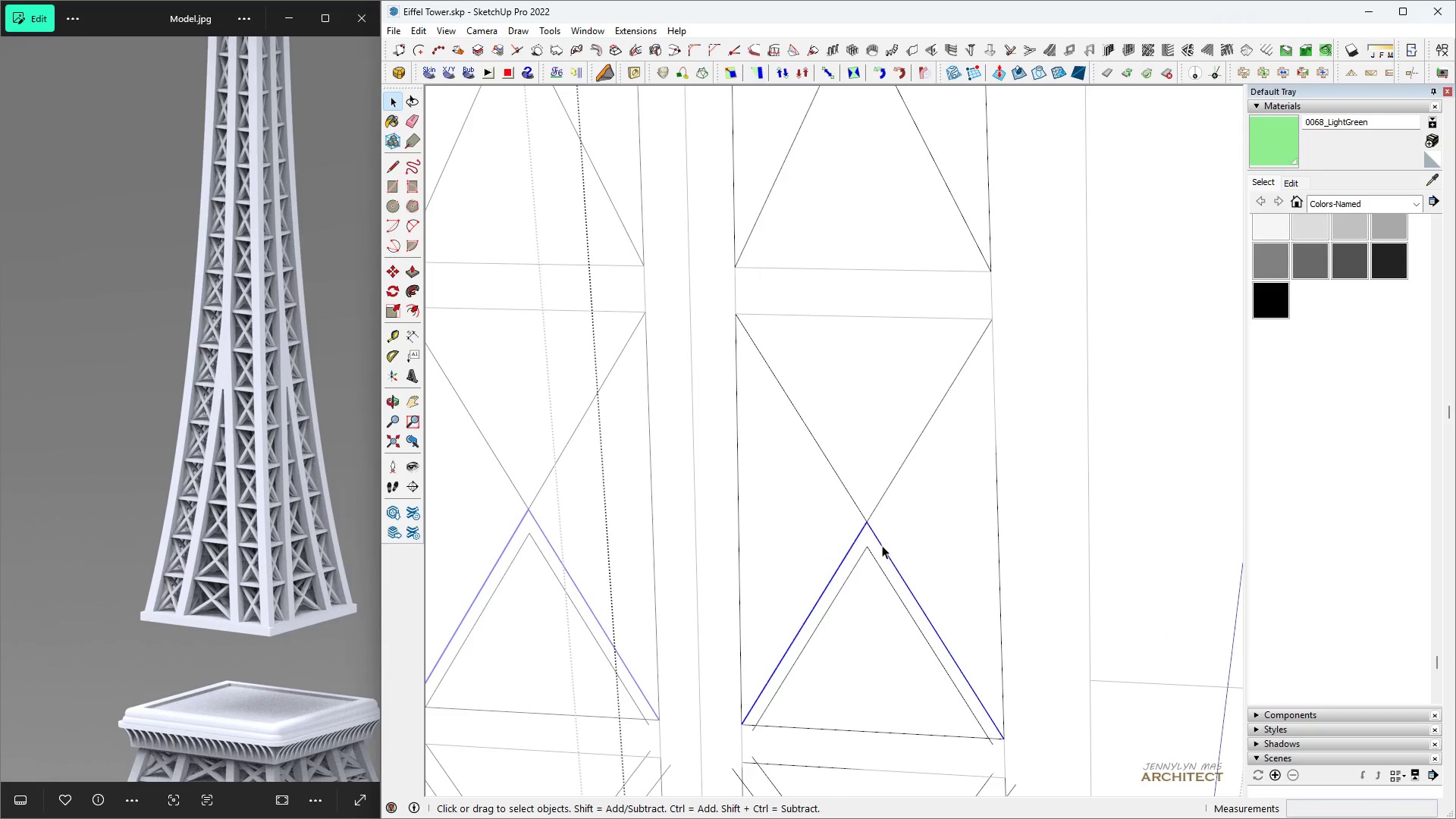 
left_click([882, 545])
 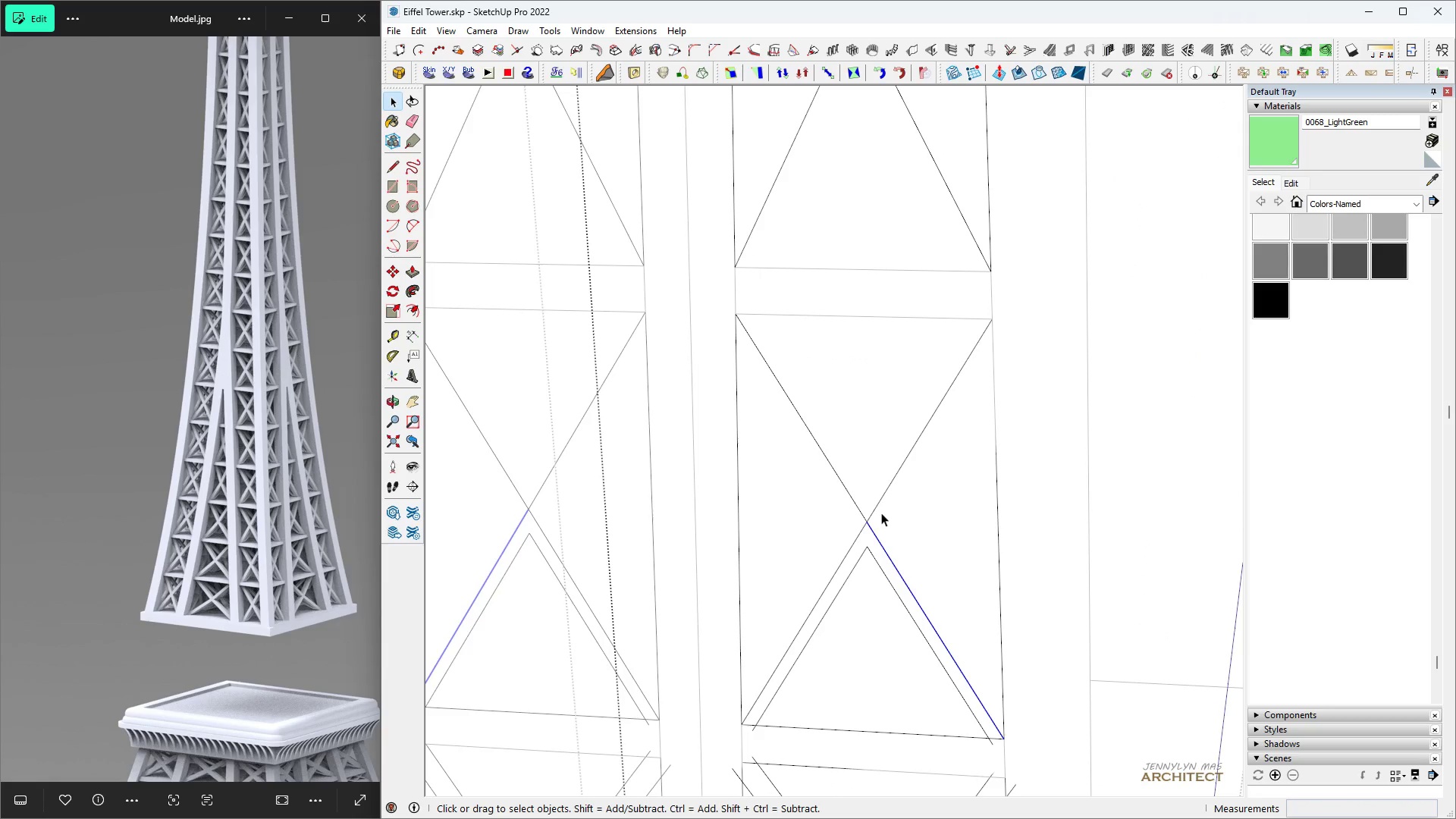 
left_click([877, 506])
 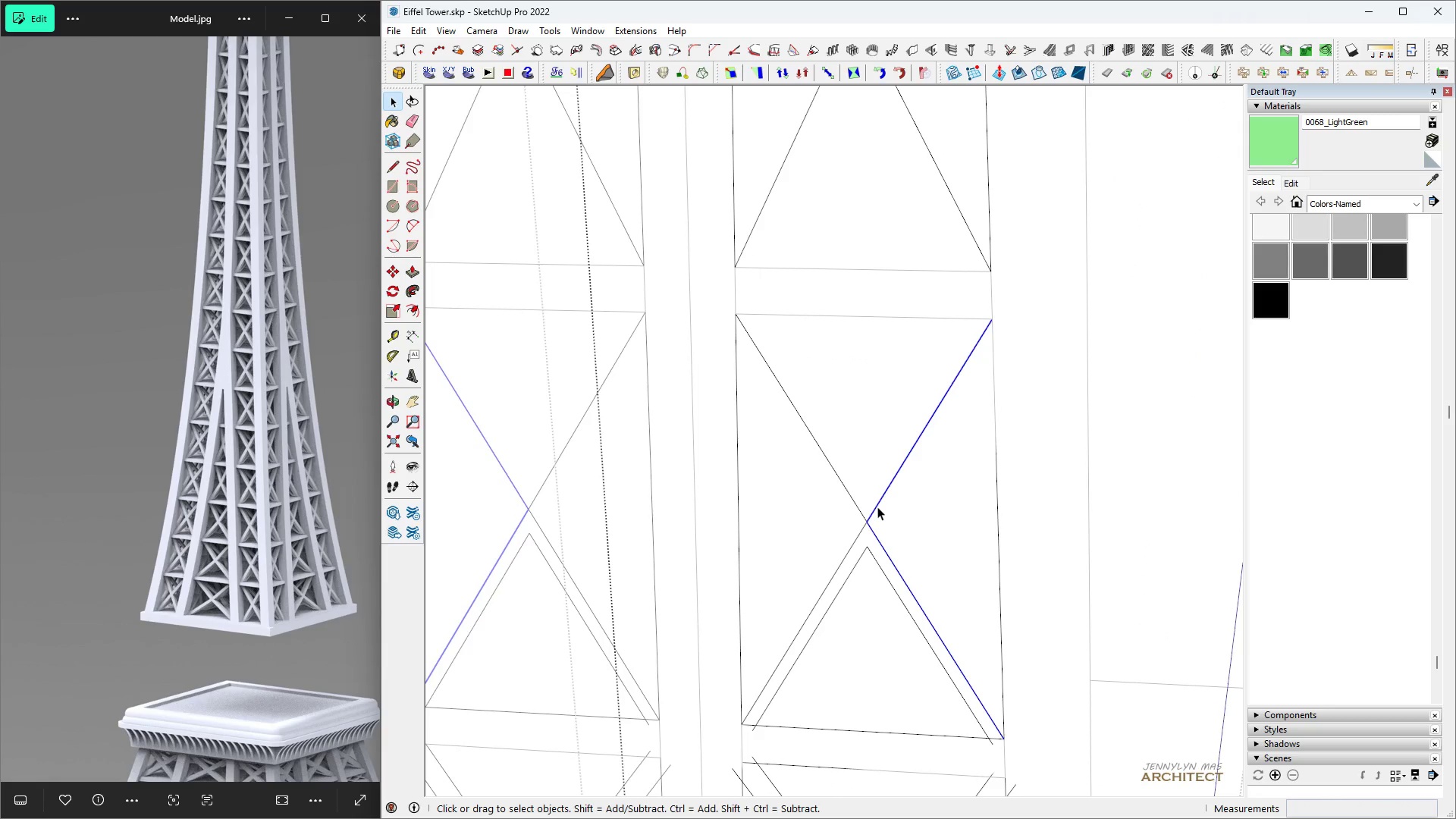 
key(Control+Space)
 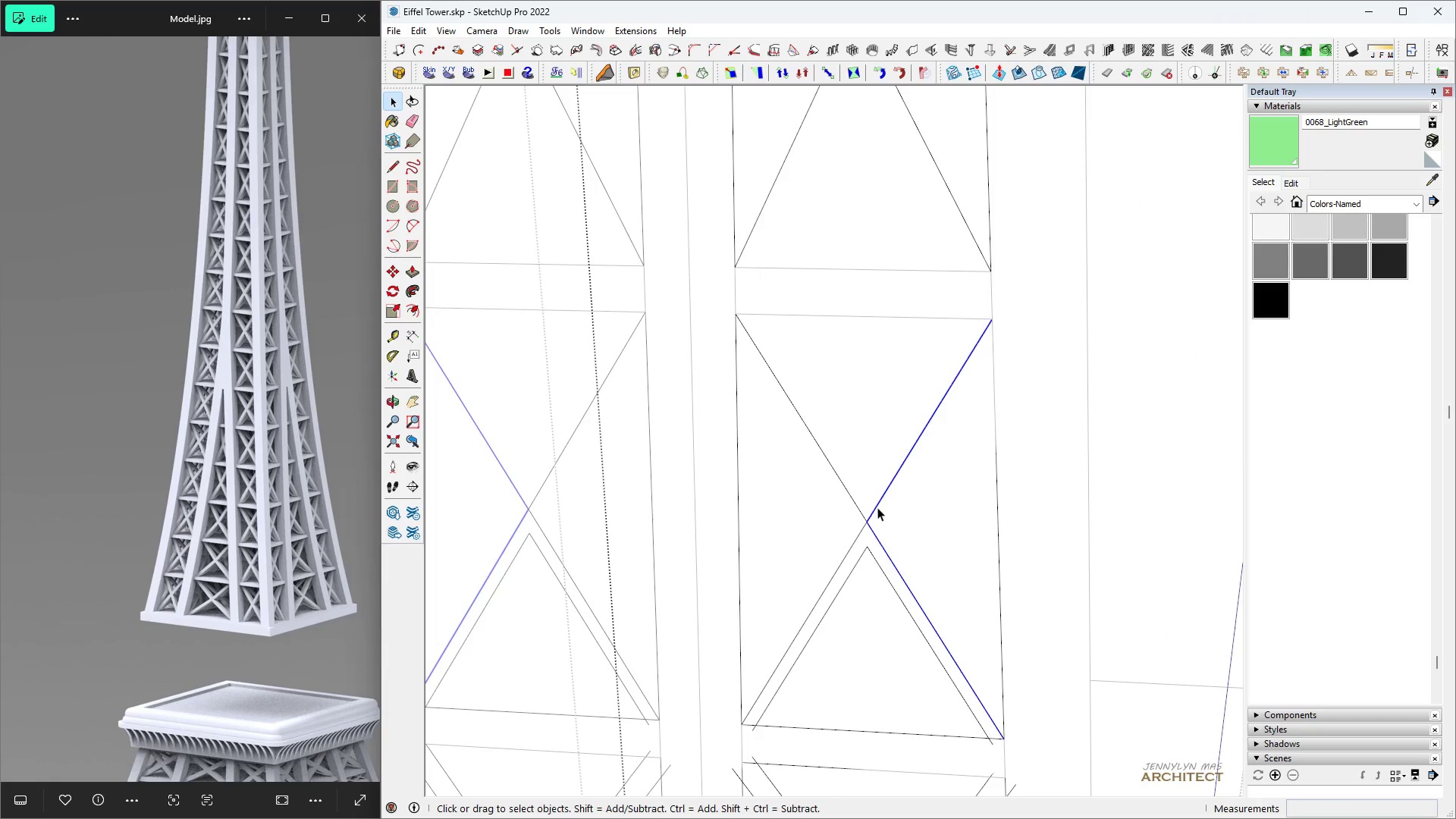 
key(F)
 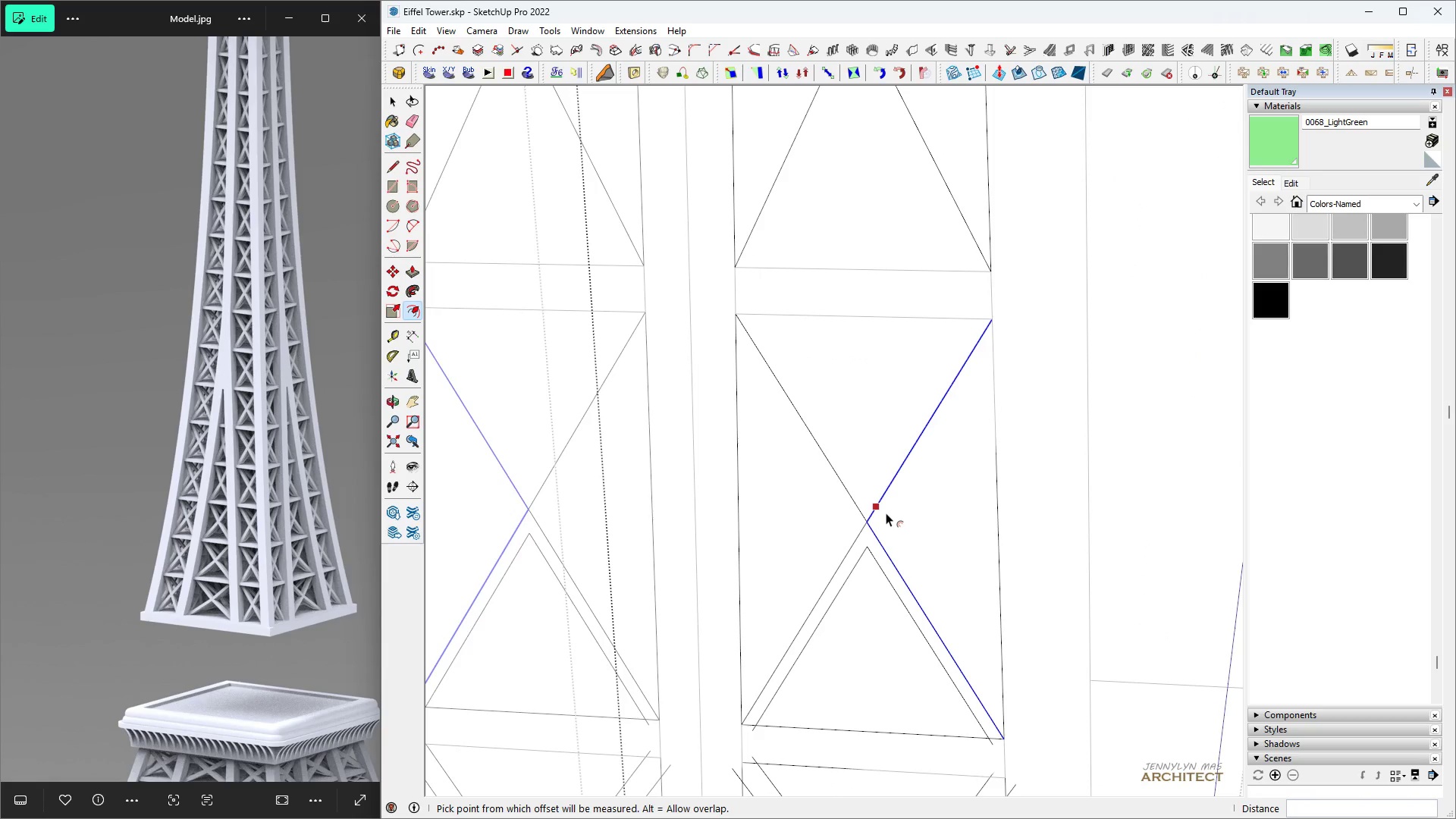 
double_click([886, 513])
 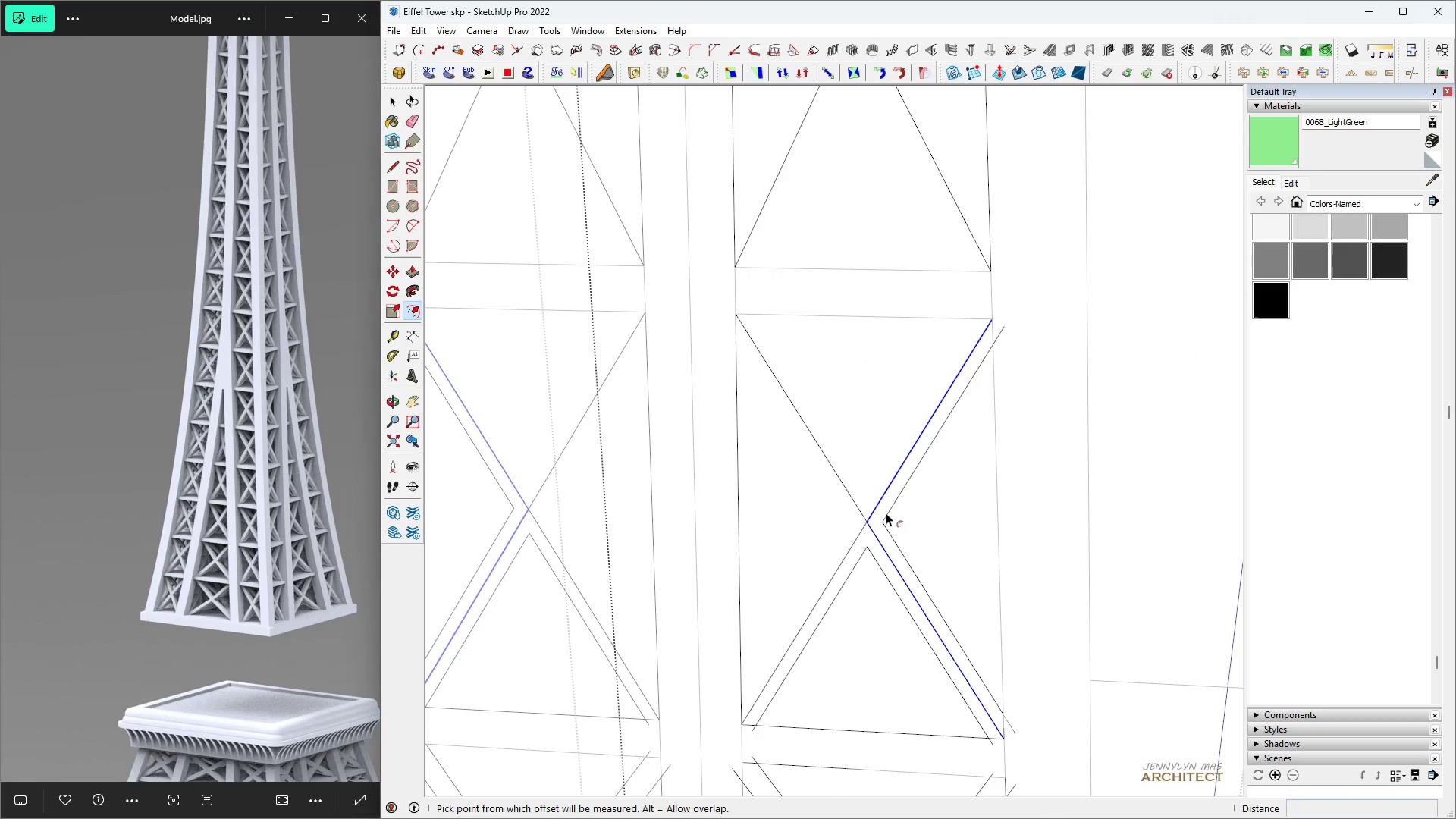 
key(Space)
 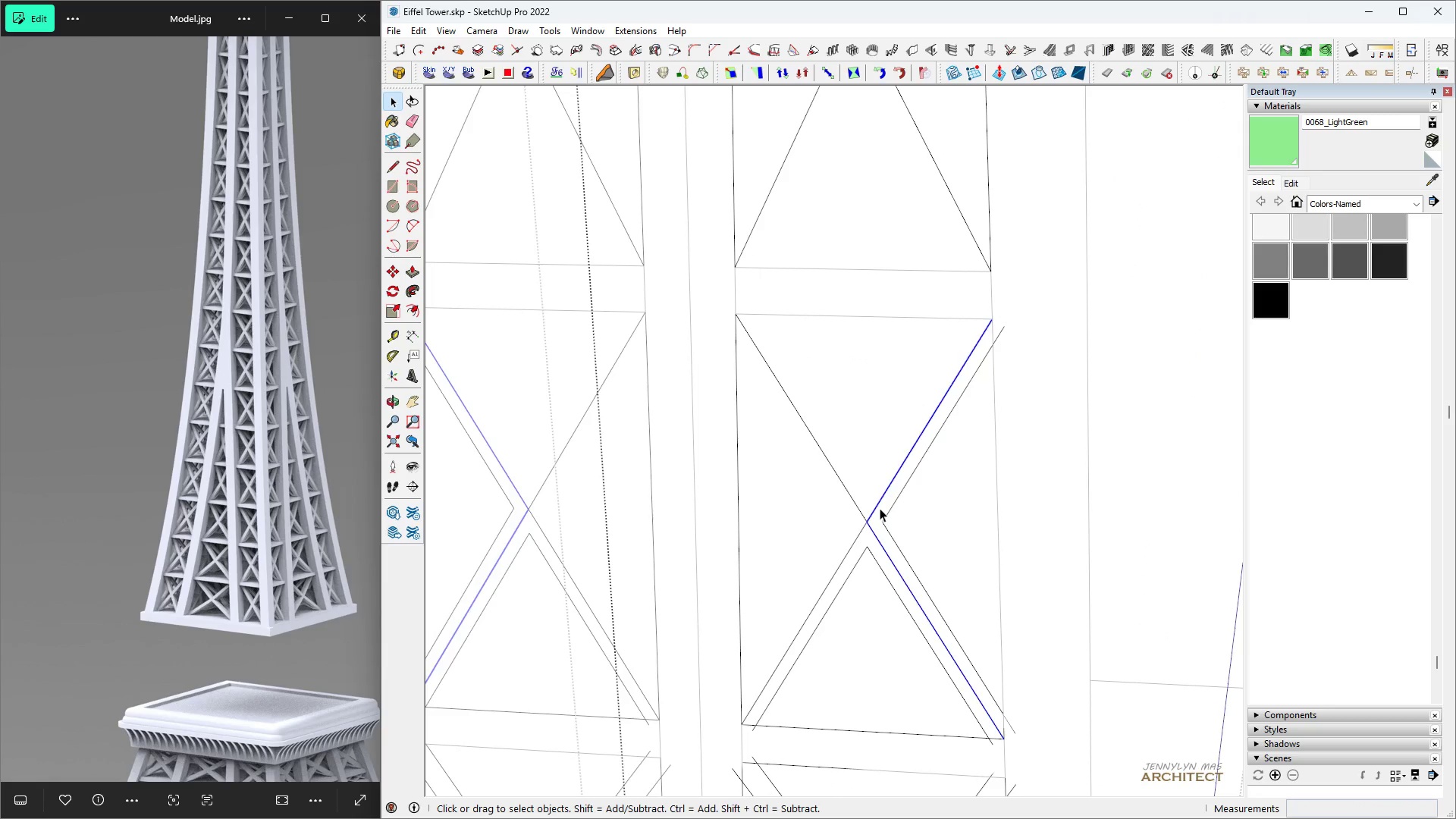 
triple_click([880, 508])
 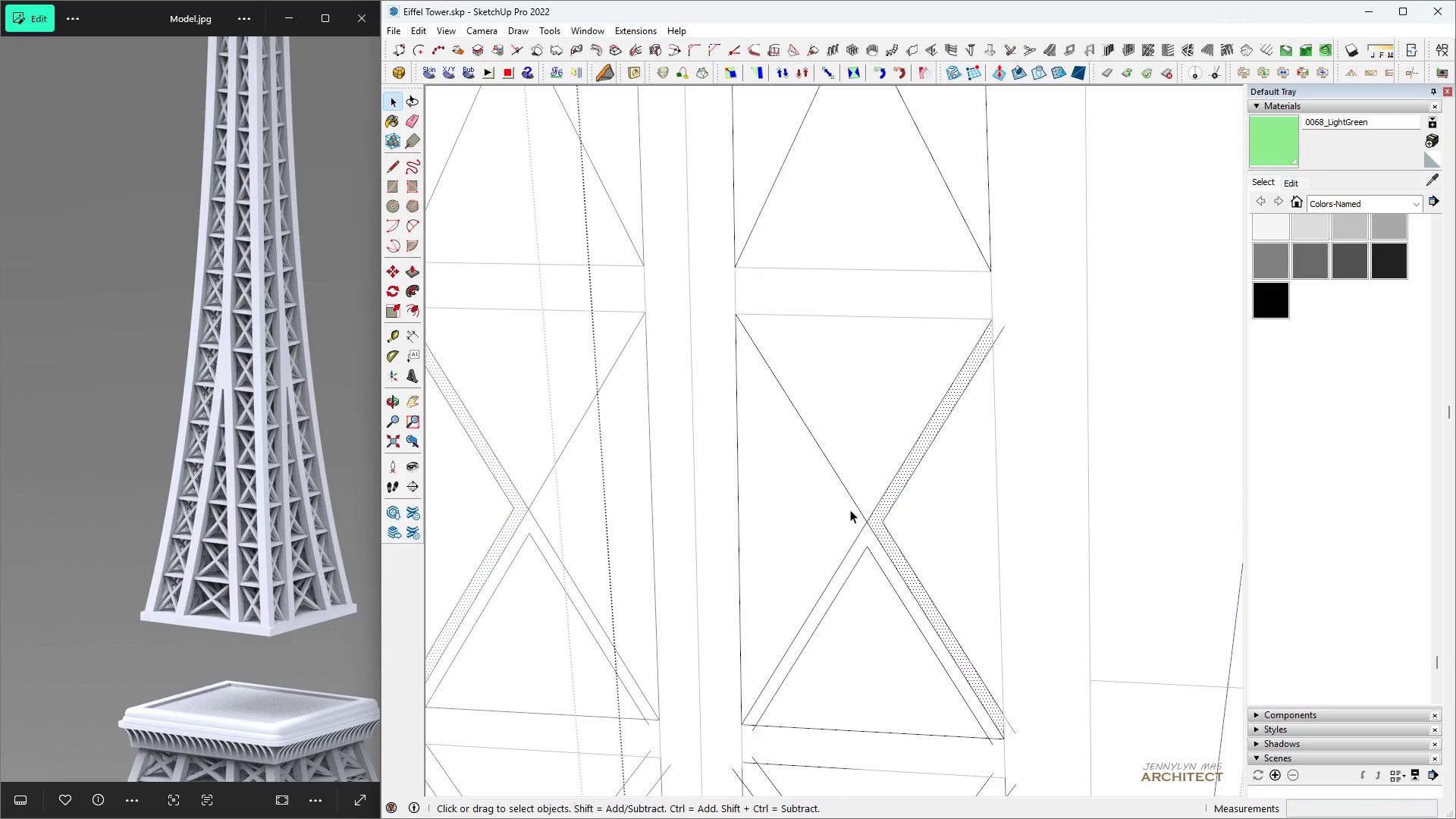 
key(Control+ControlLeft)
 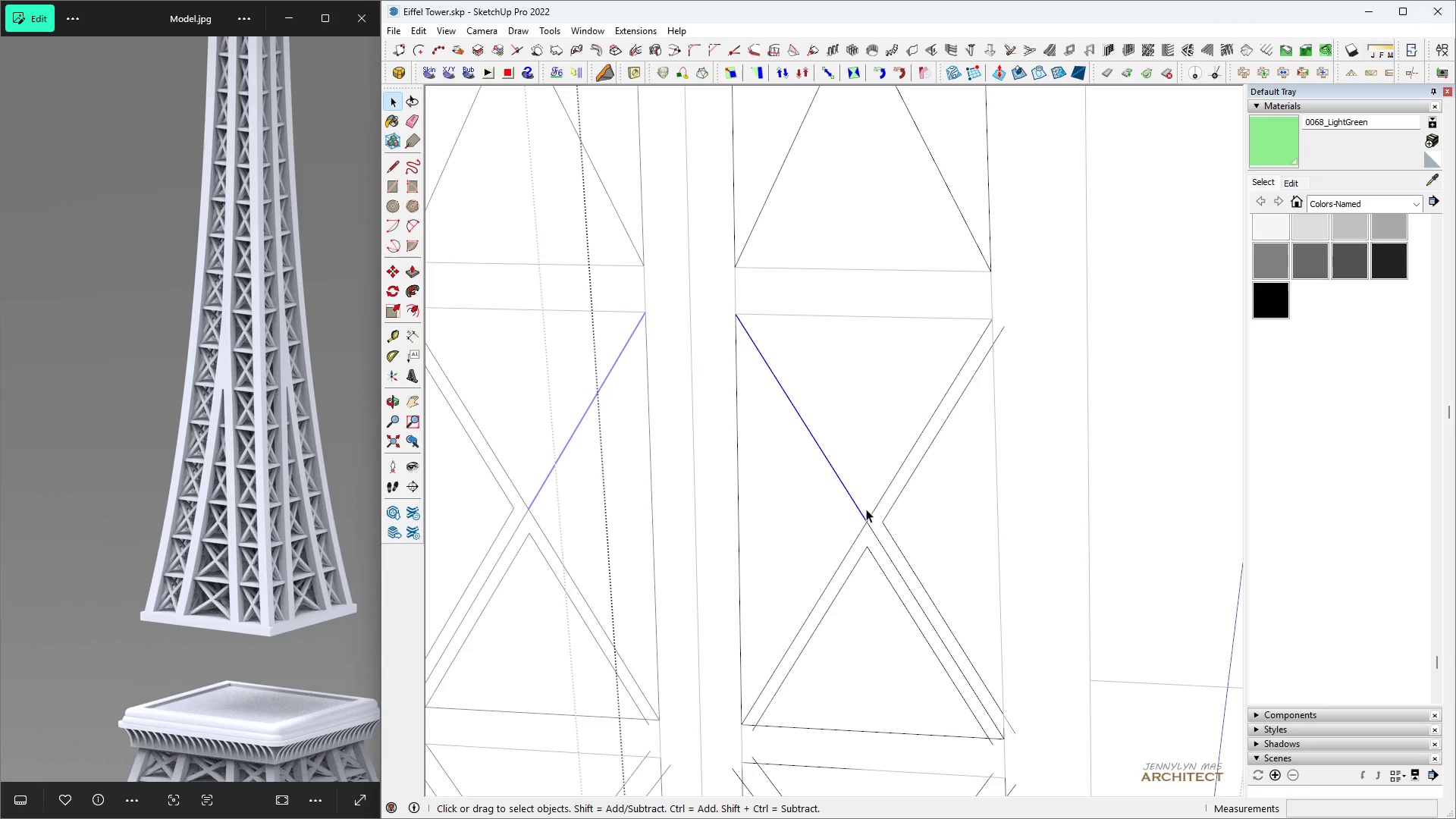 
hold_key(key=ControlLeft, duration=0.76)
 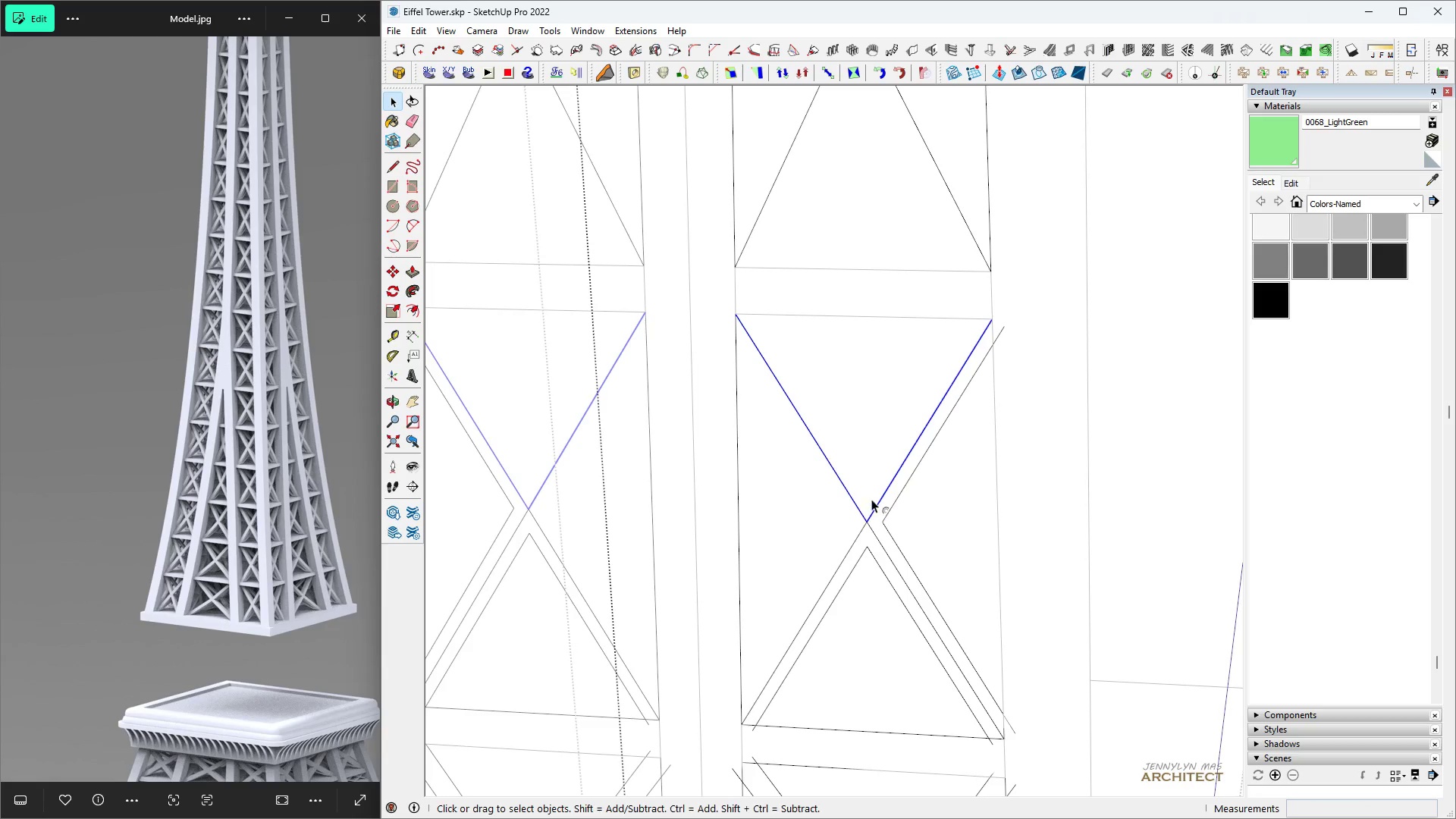 
key(F)
 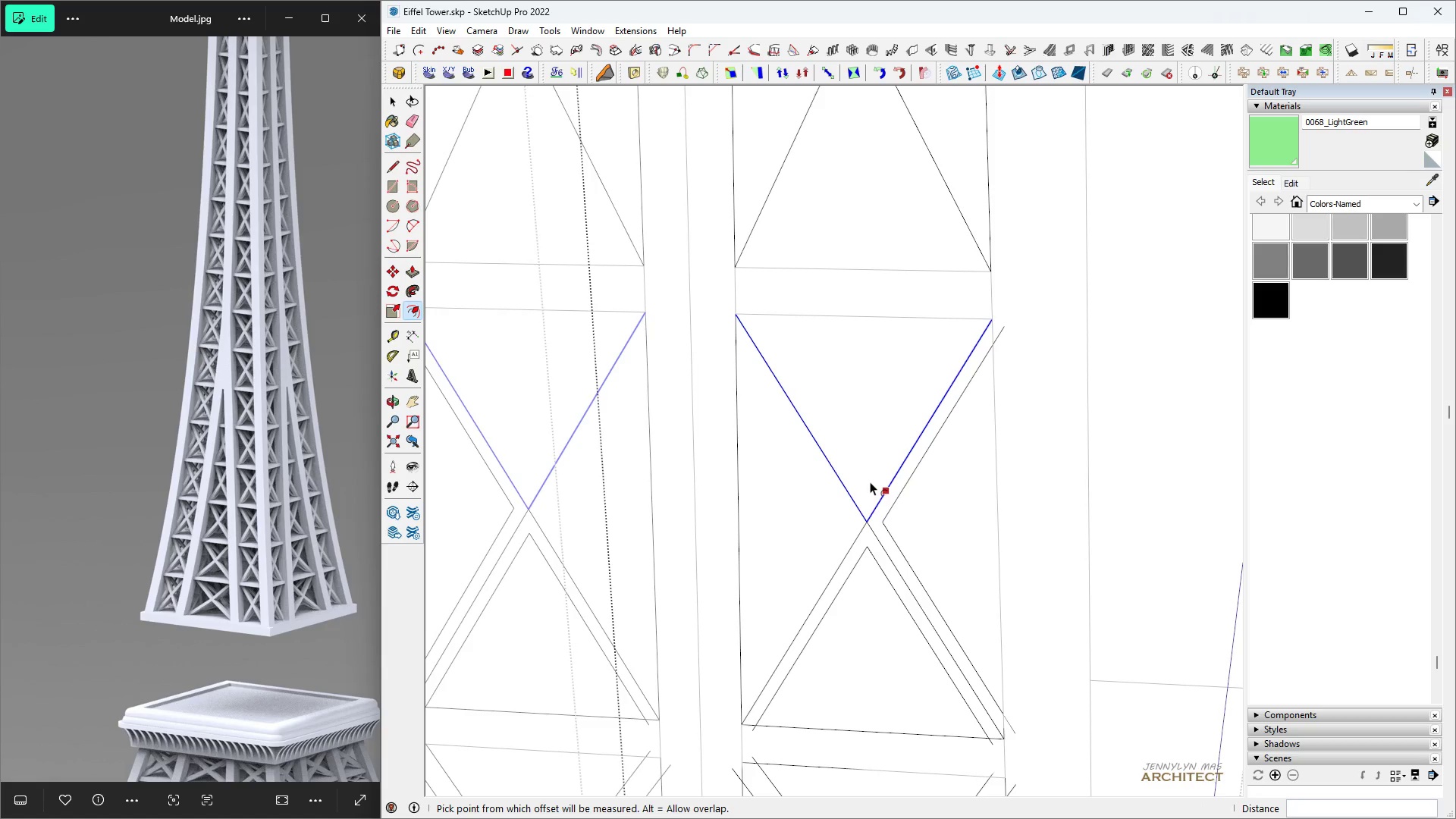 
double_click([870, 482])
 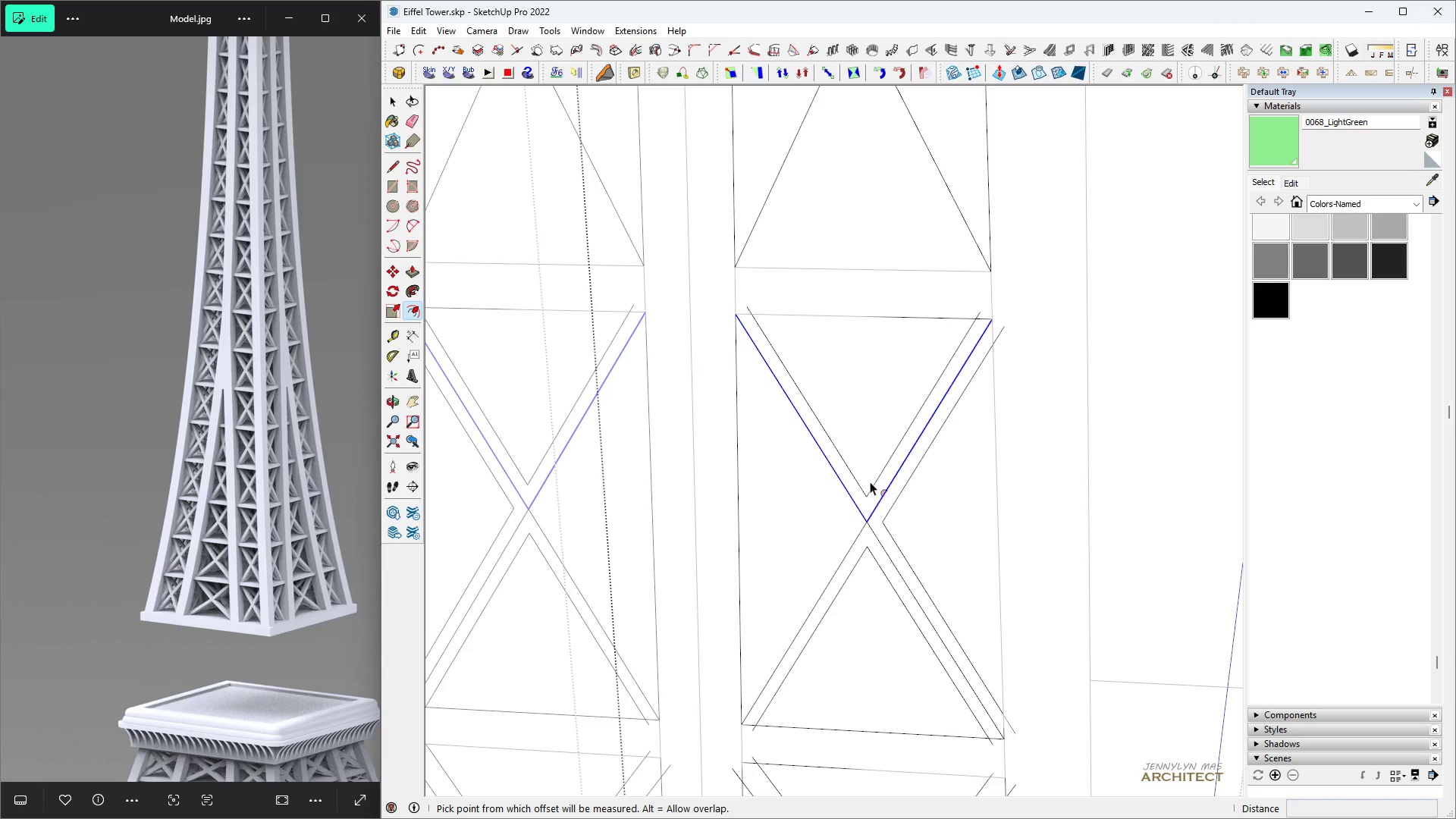 
key(Space)
 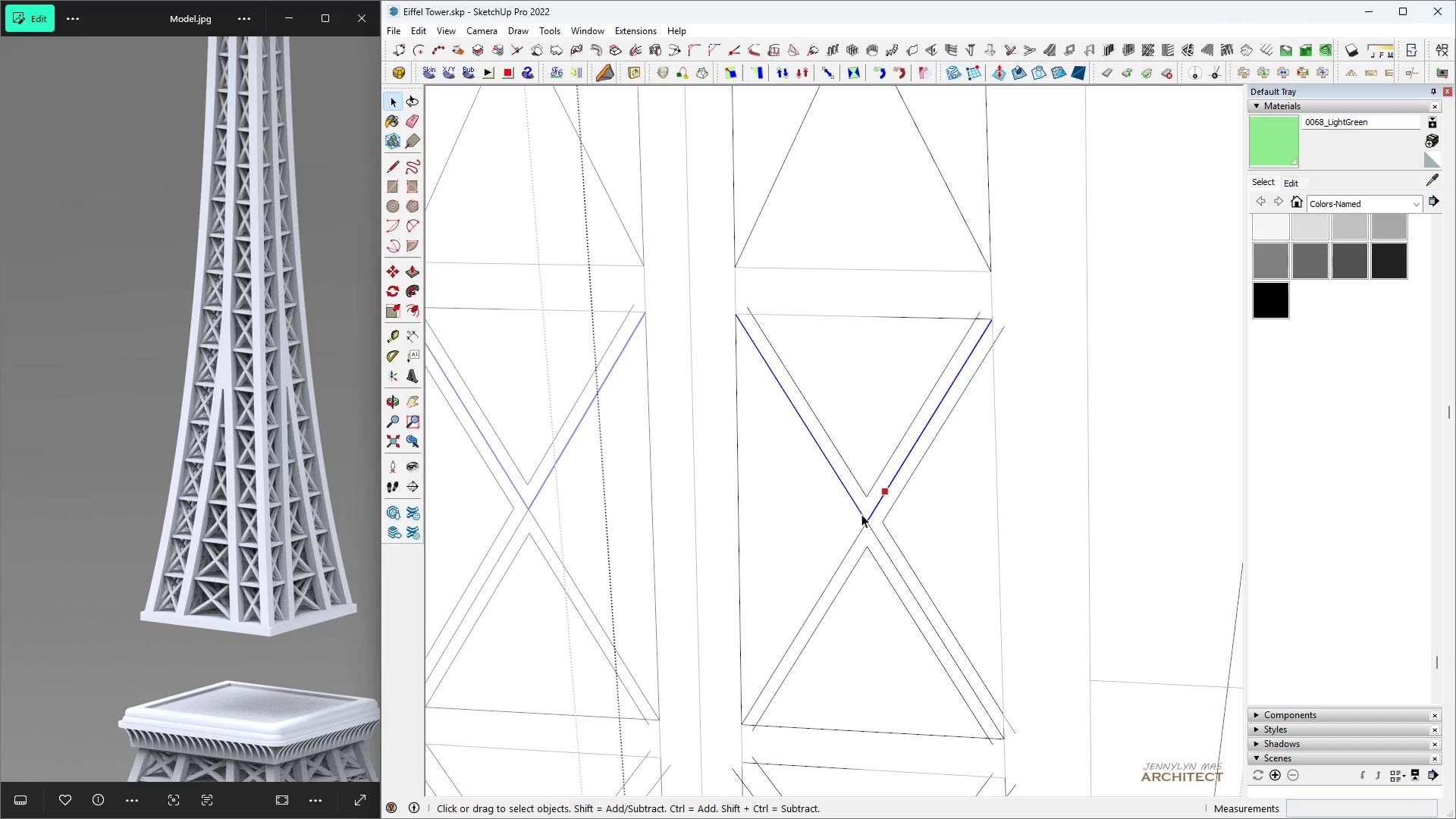 
left_click([862, 514])
 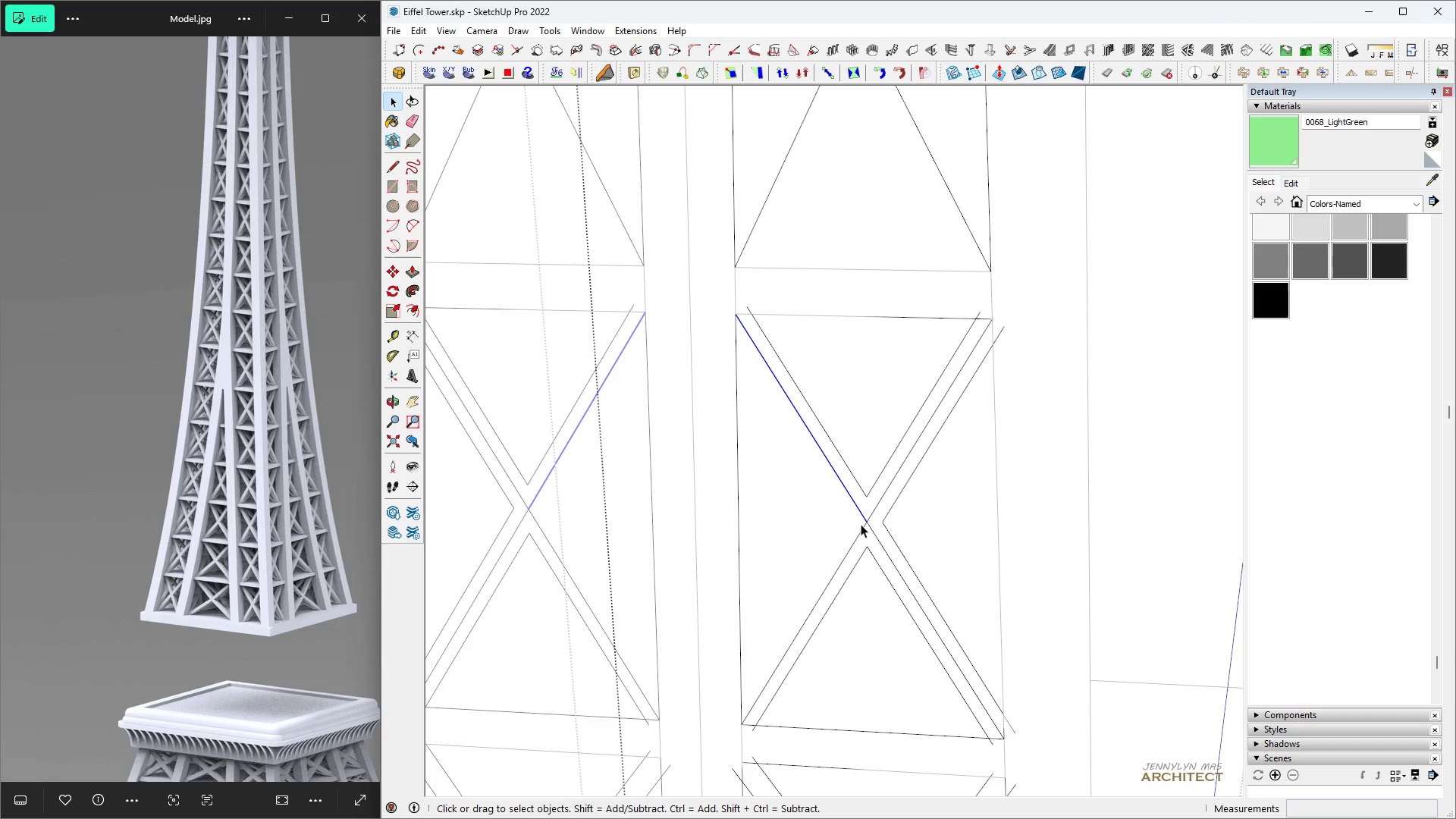 
left_click([859, 532])
 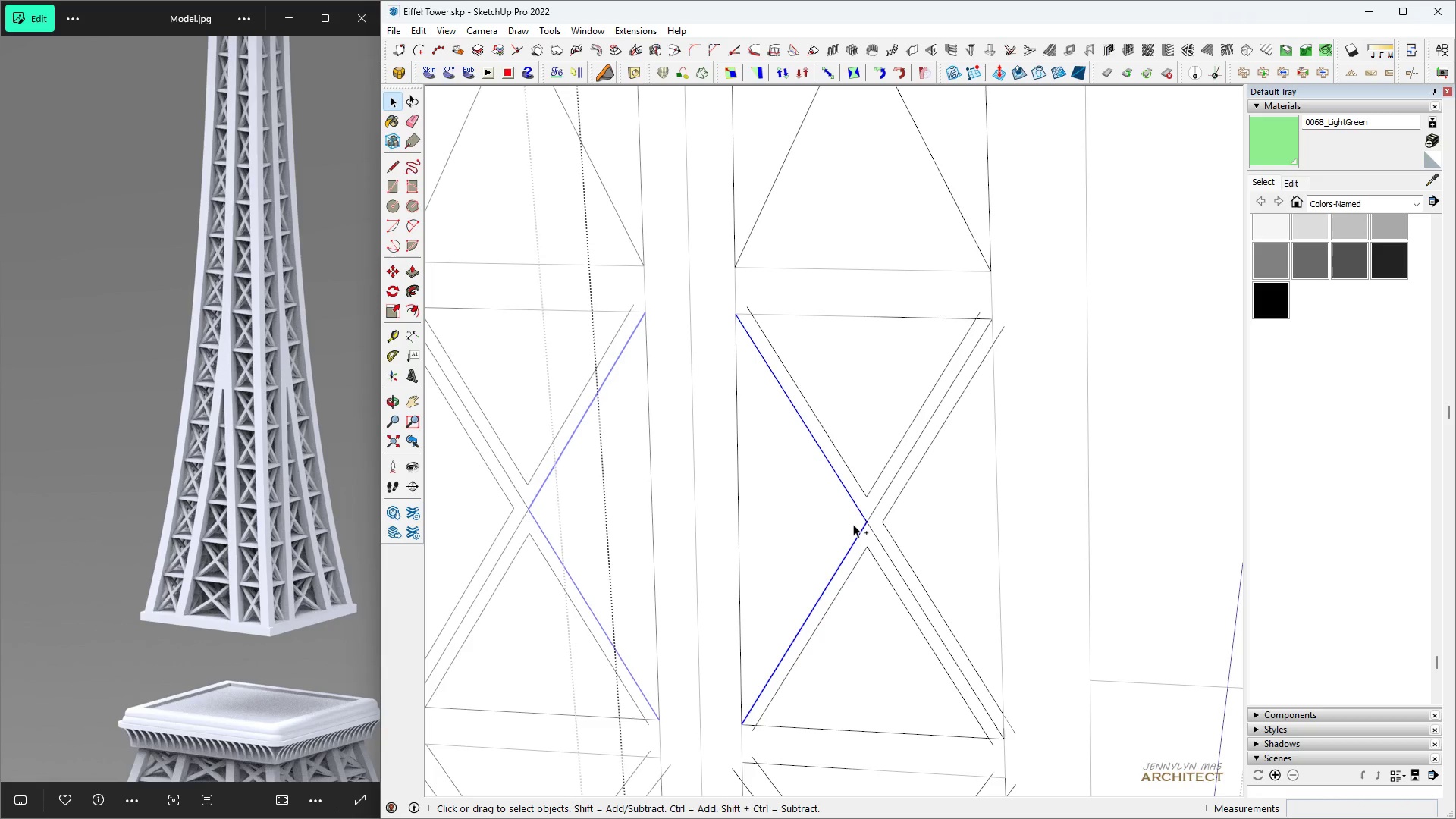 
key(Control+F)
 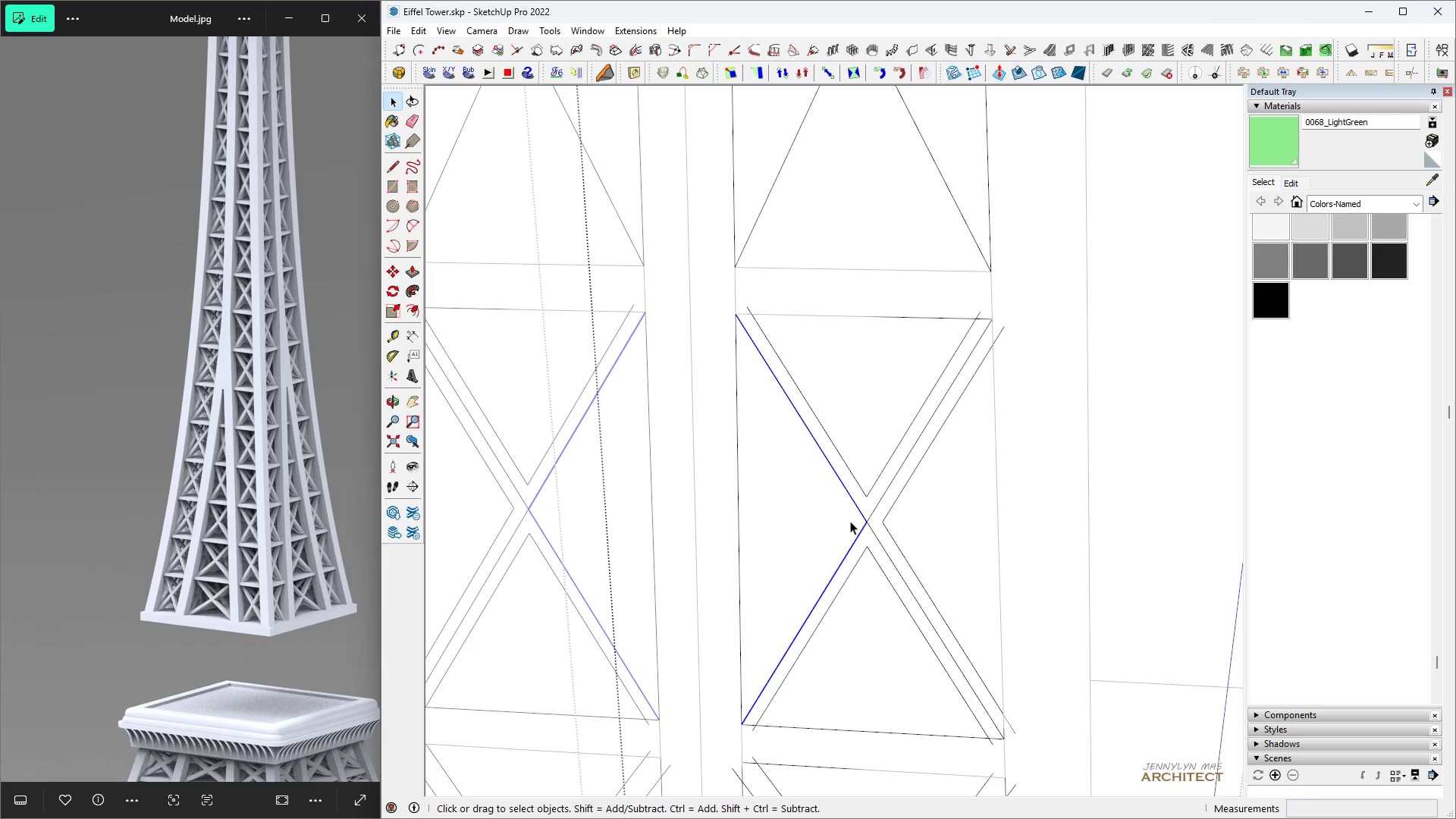 
double_click([850, 521])
 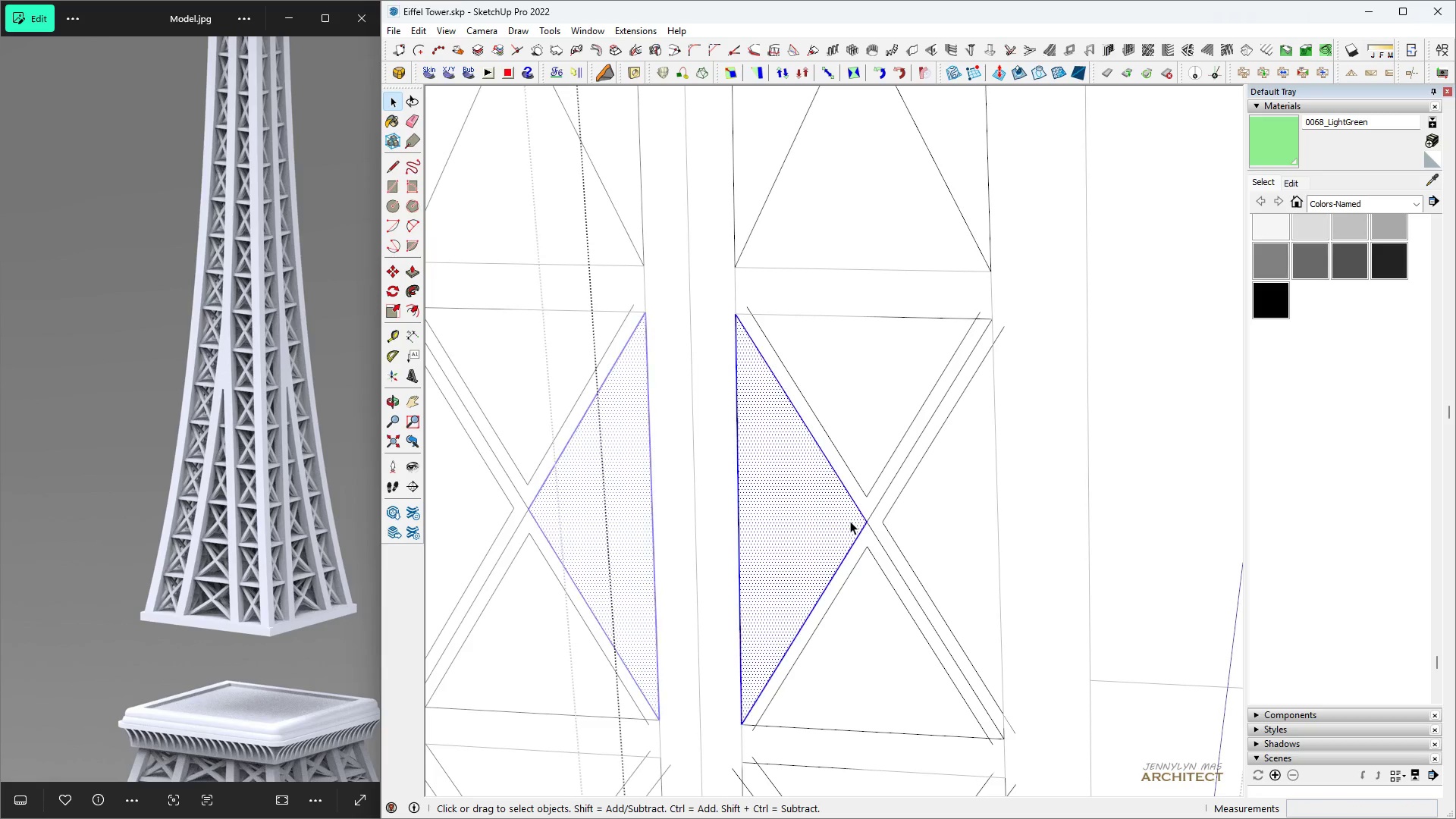 
triple_click([850, 521])
 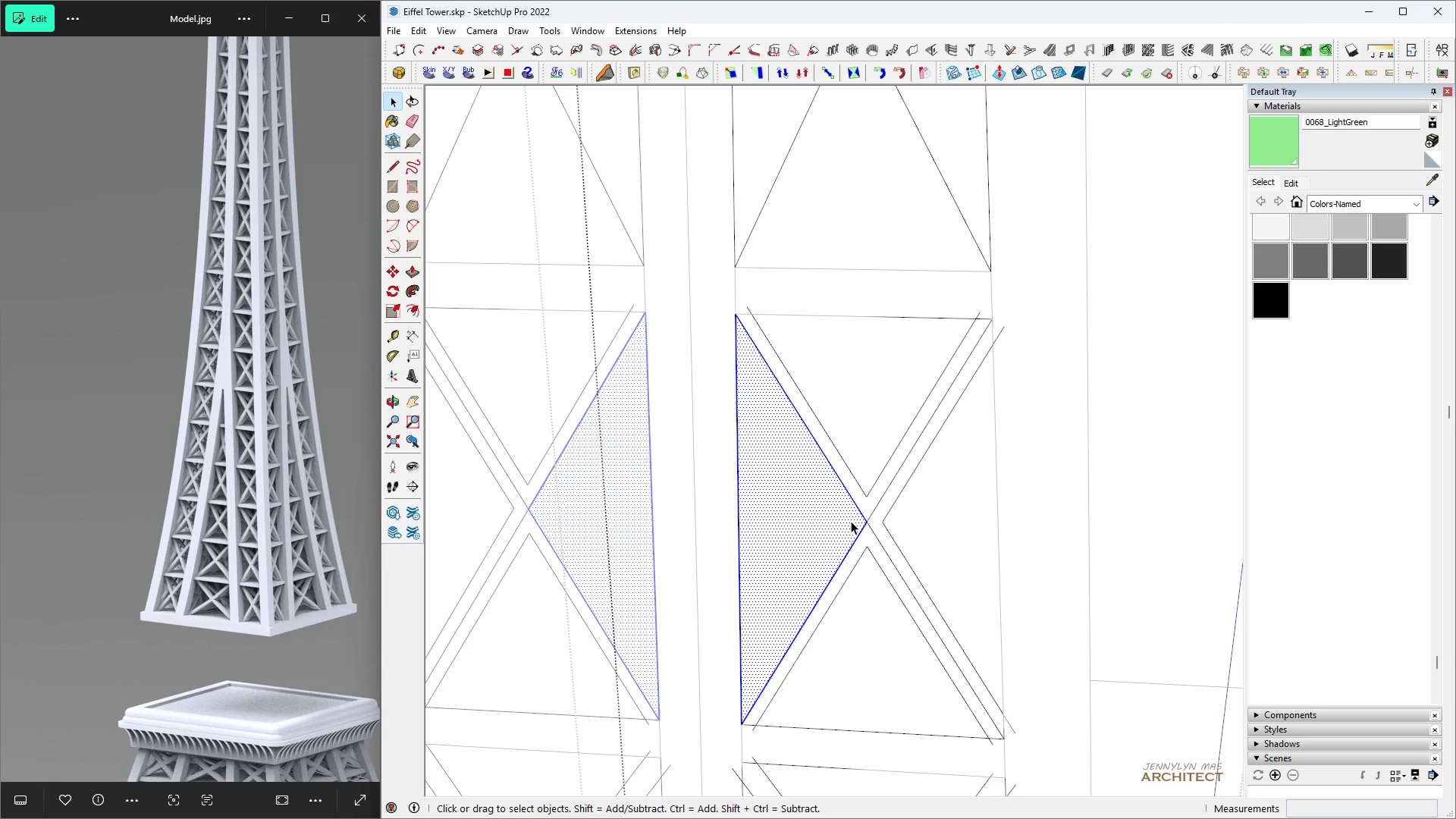 
key(Space)
 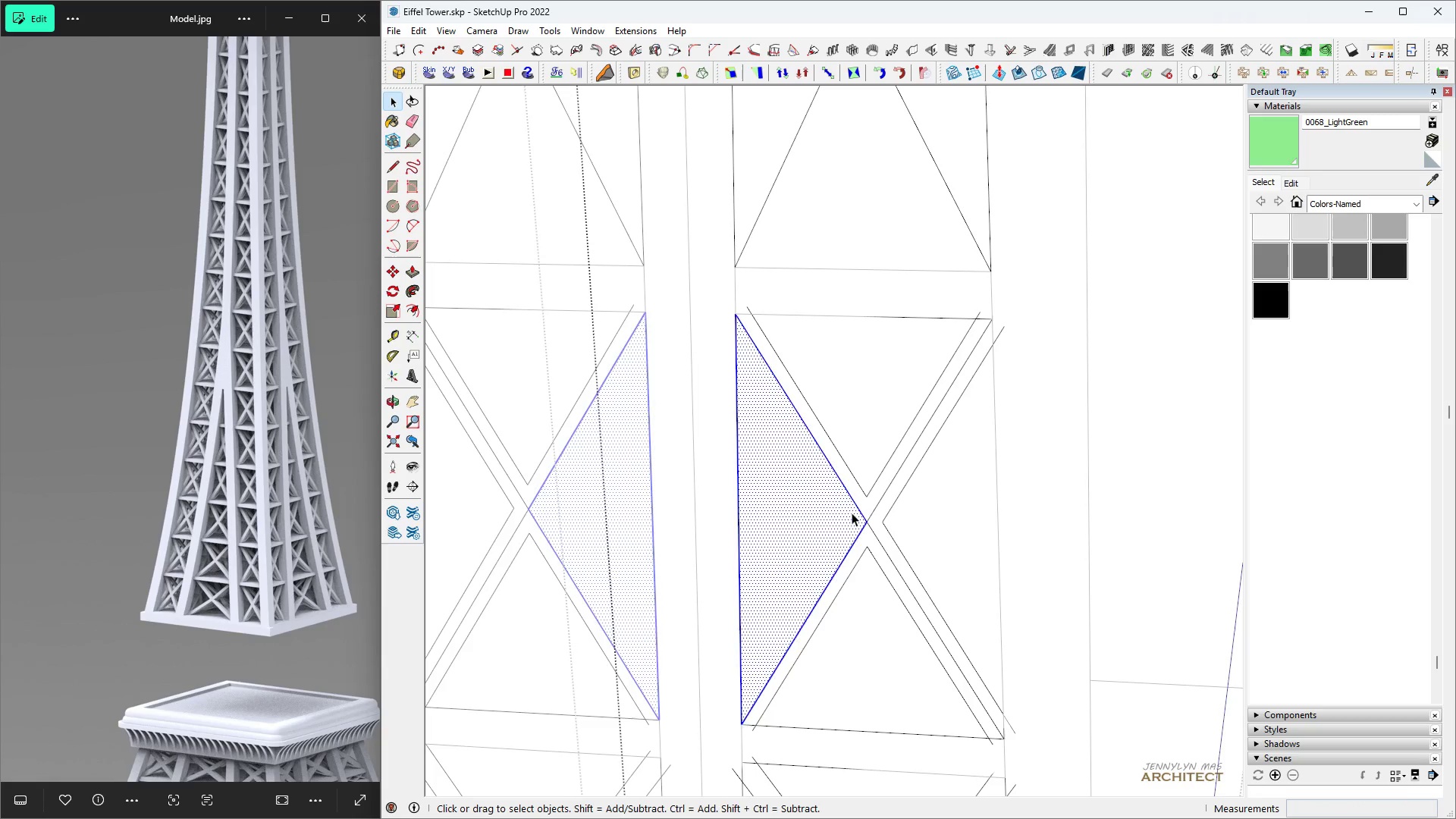 
left_click([852, 513])
 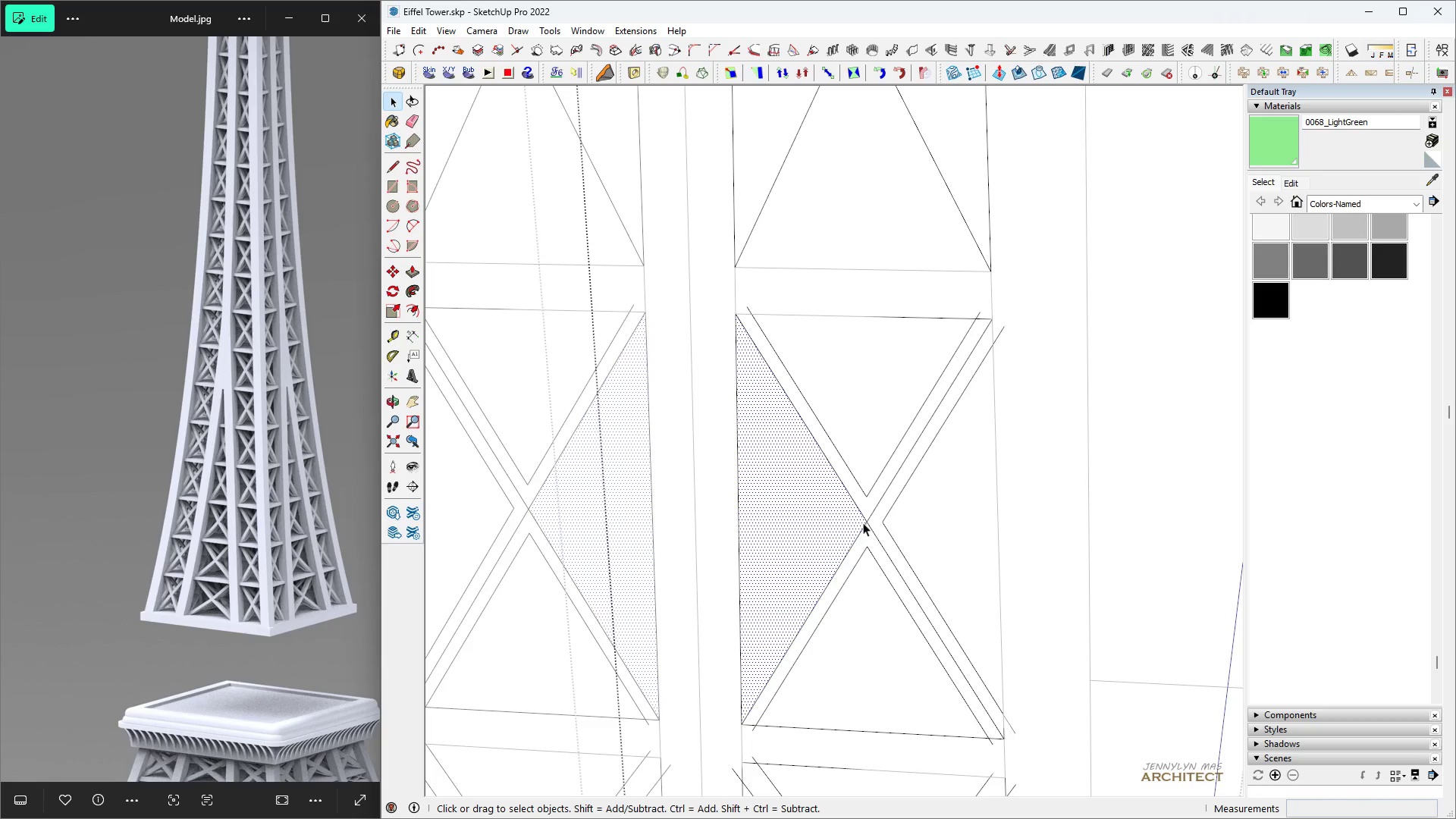 
left_click([864, 522])
 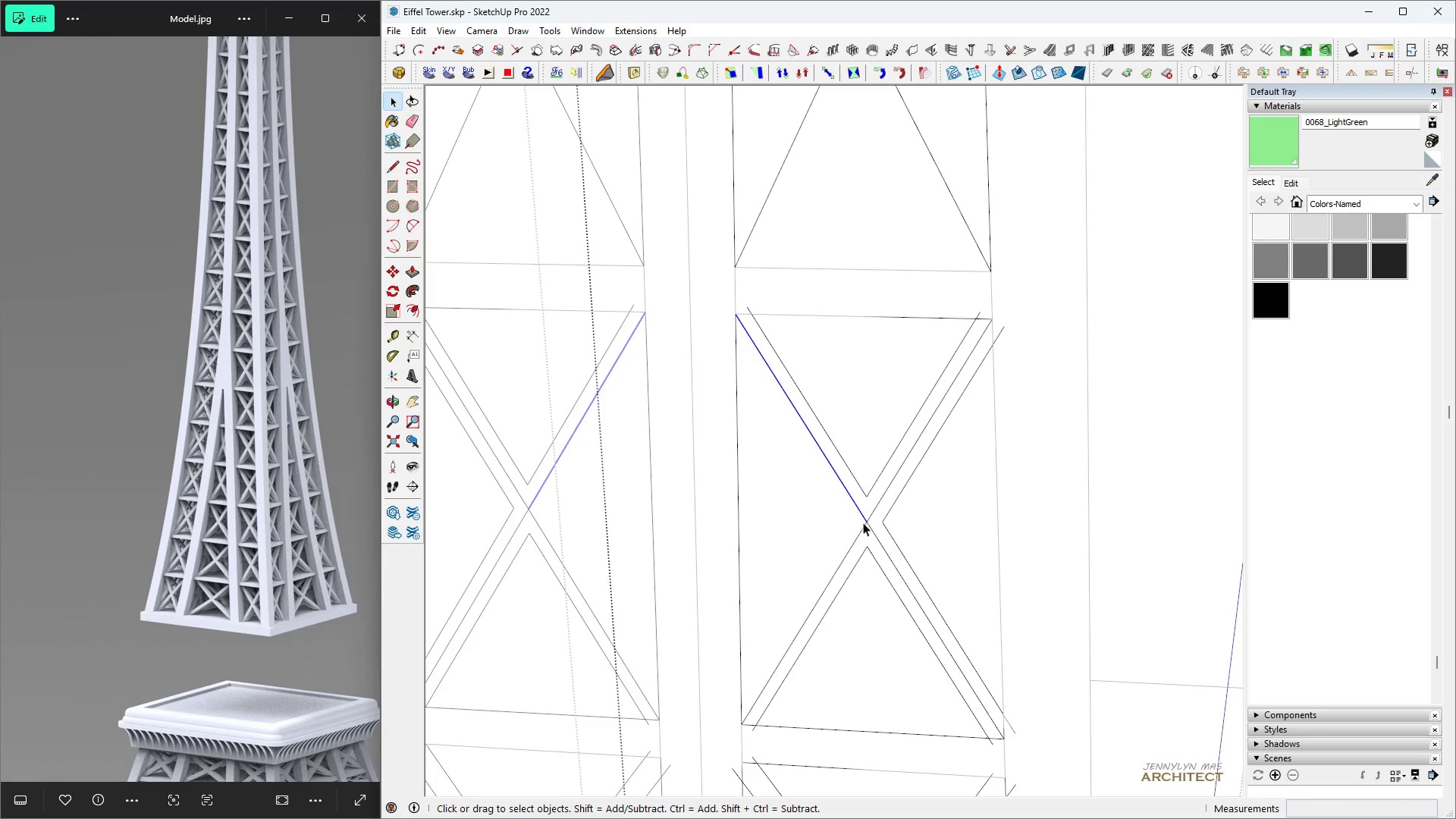 
hold_key(key=ControlLeft, duration=0.52)
left_click([863, 526])
 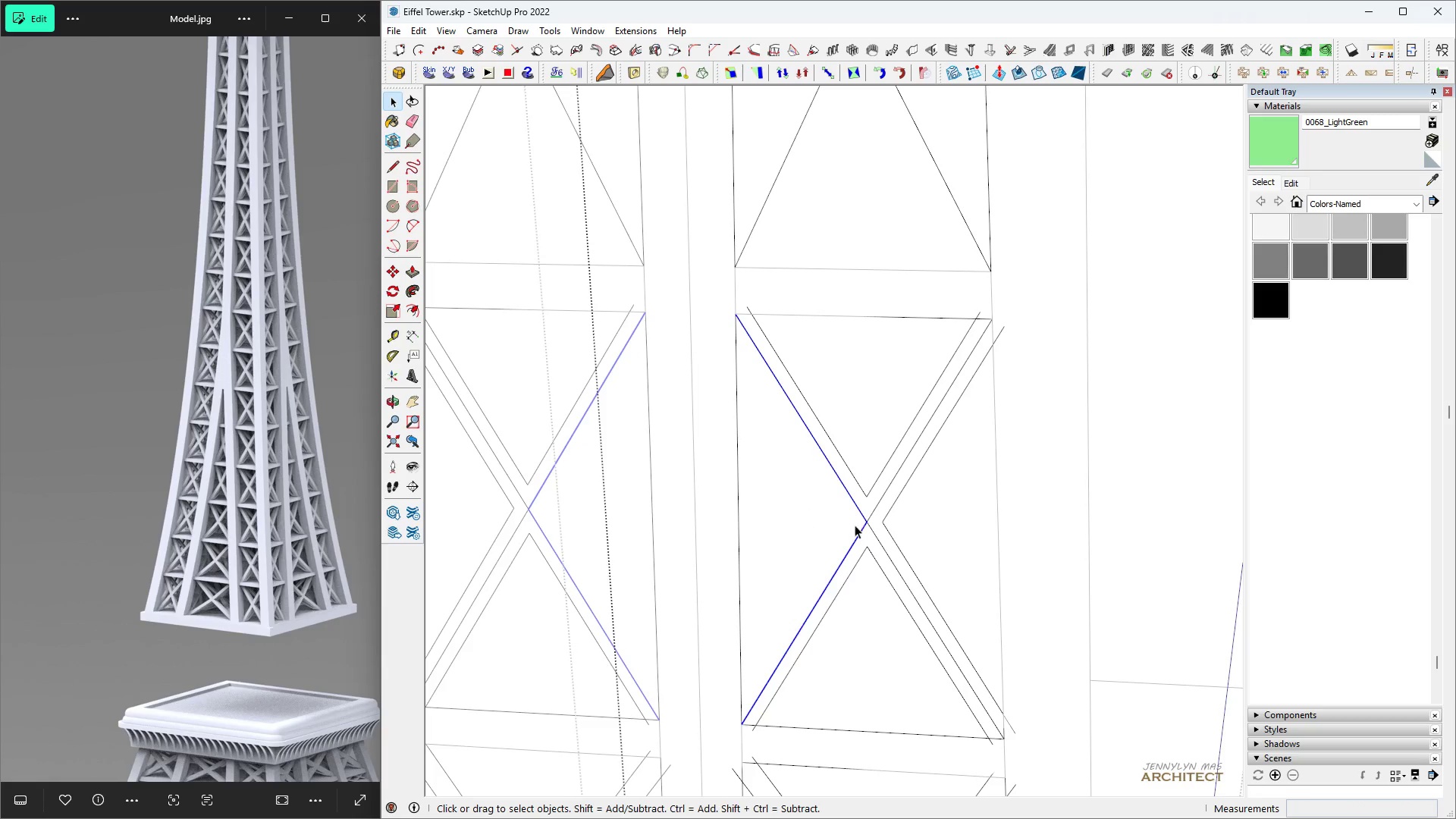 
key(Space)
 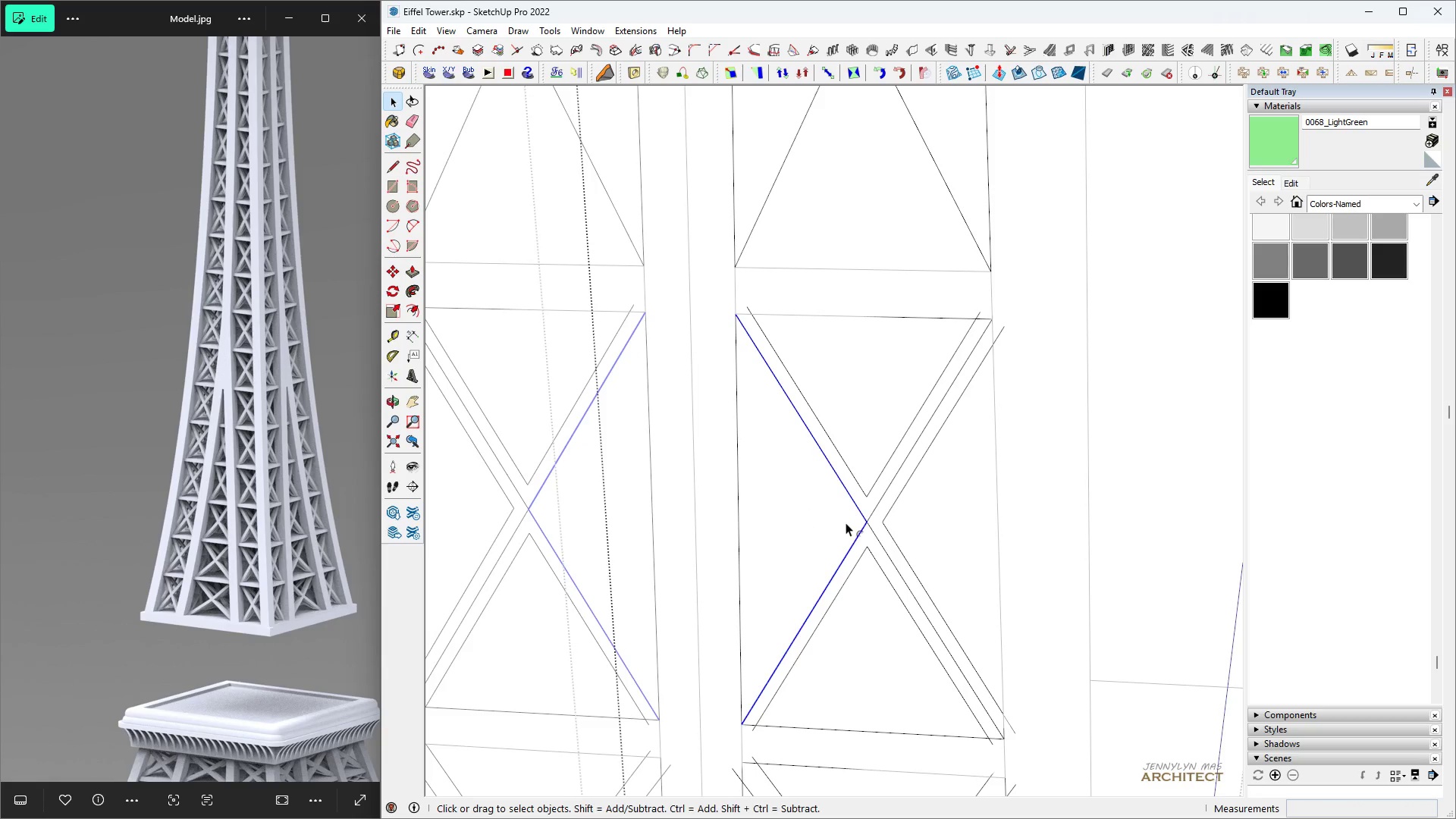 
key(F)
 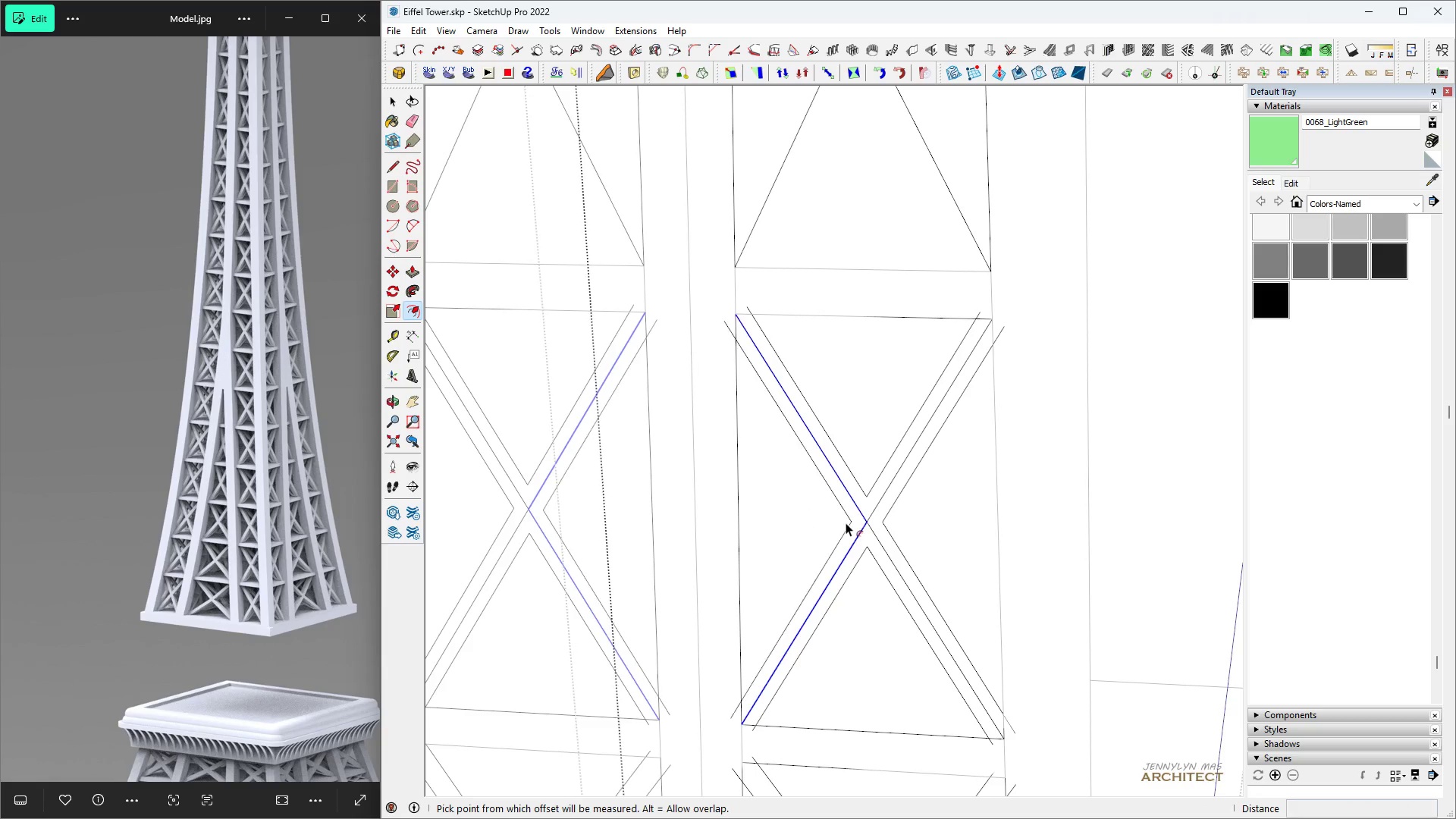 
double_click([846, 522])
 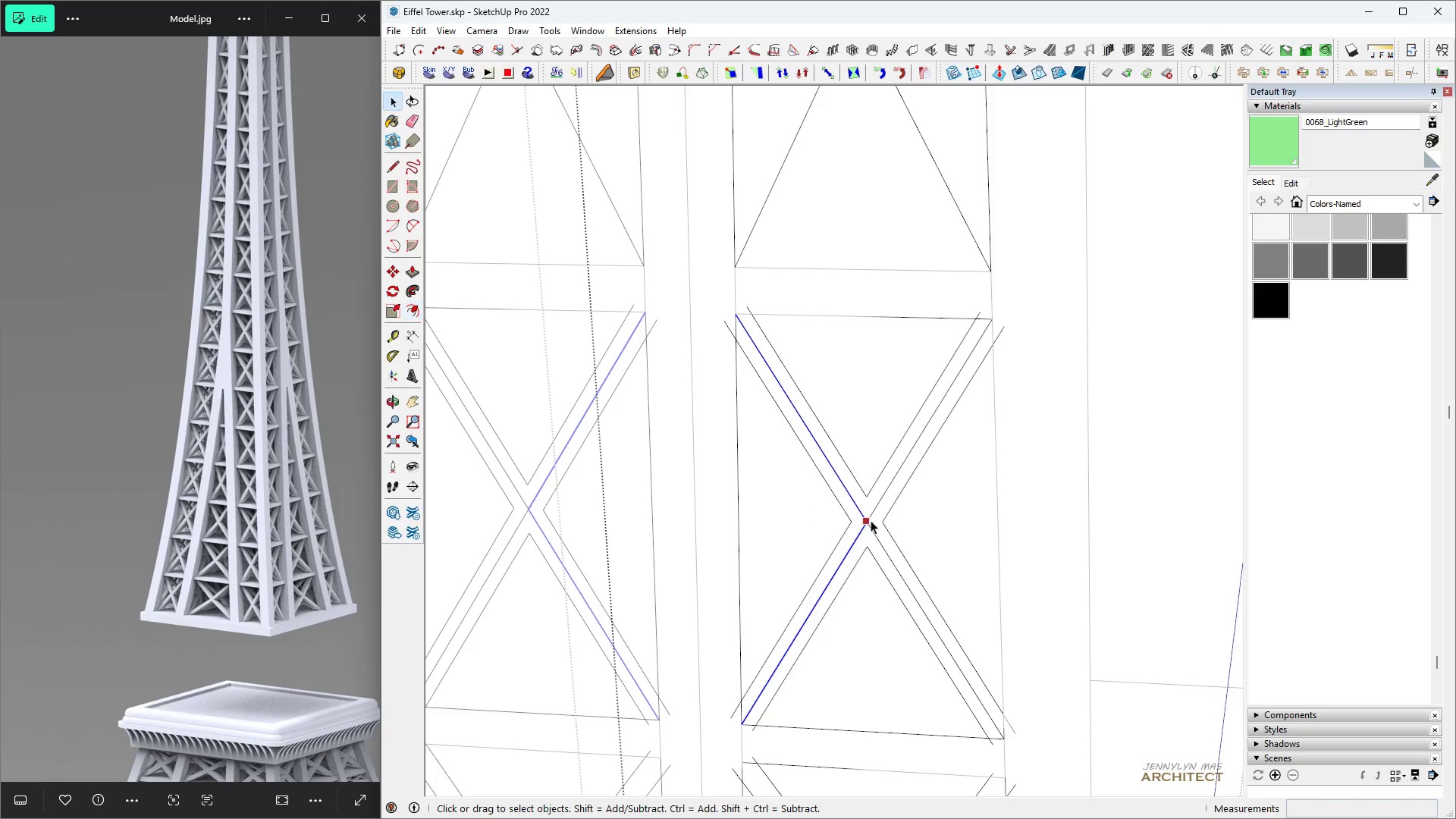 
key(Space)
 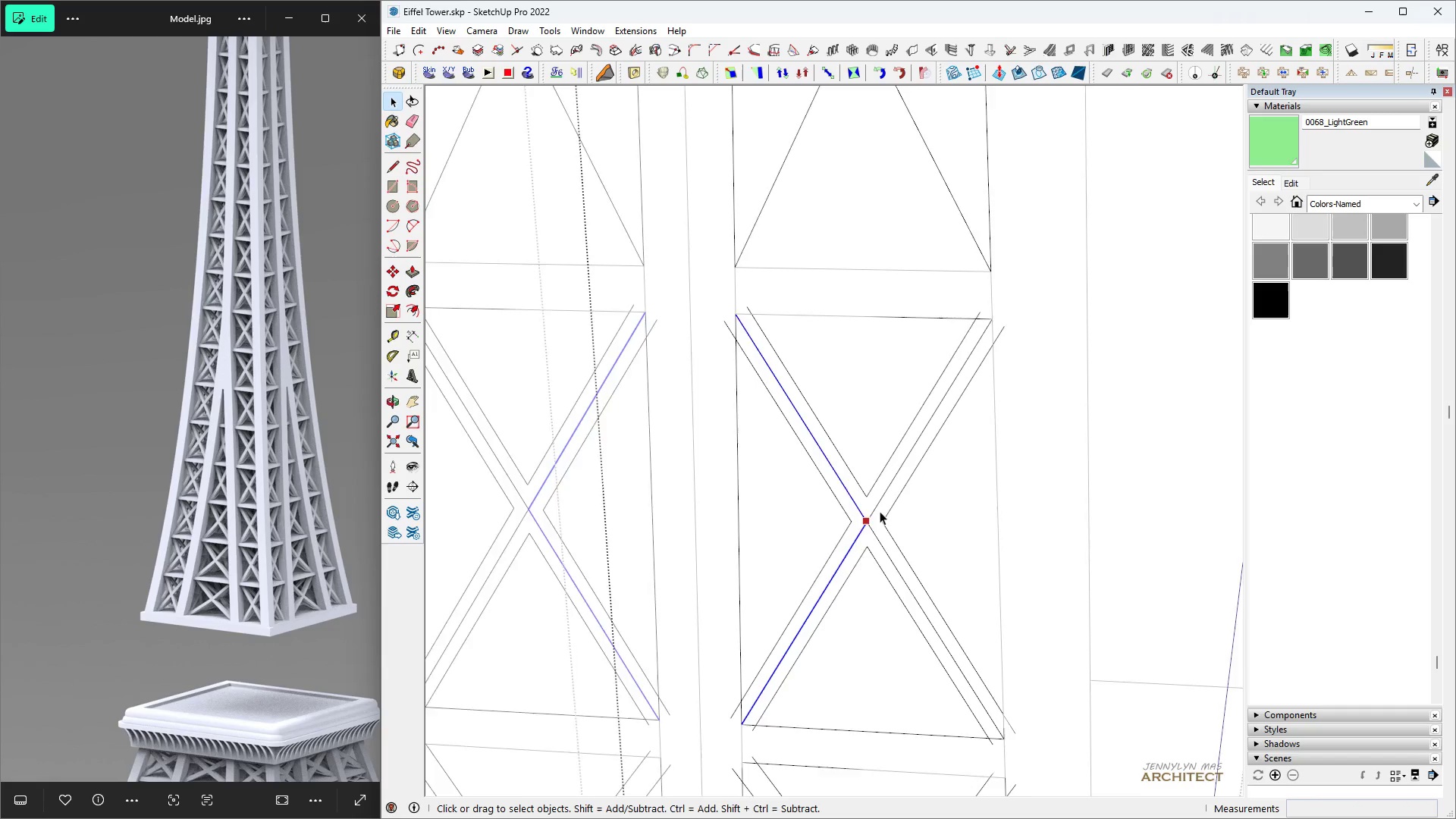 
scroll: coordinate [880, 511], scroll_direction: up, amount: 4.0
 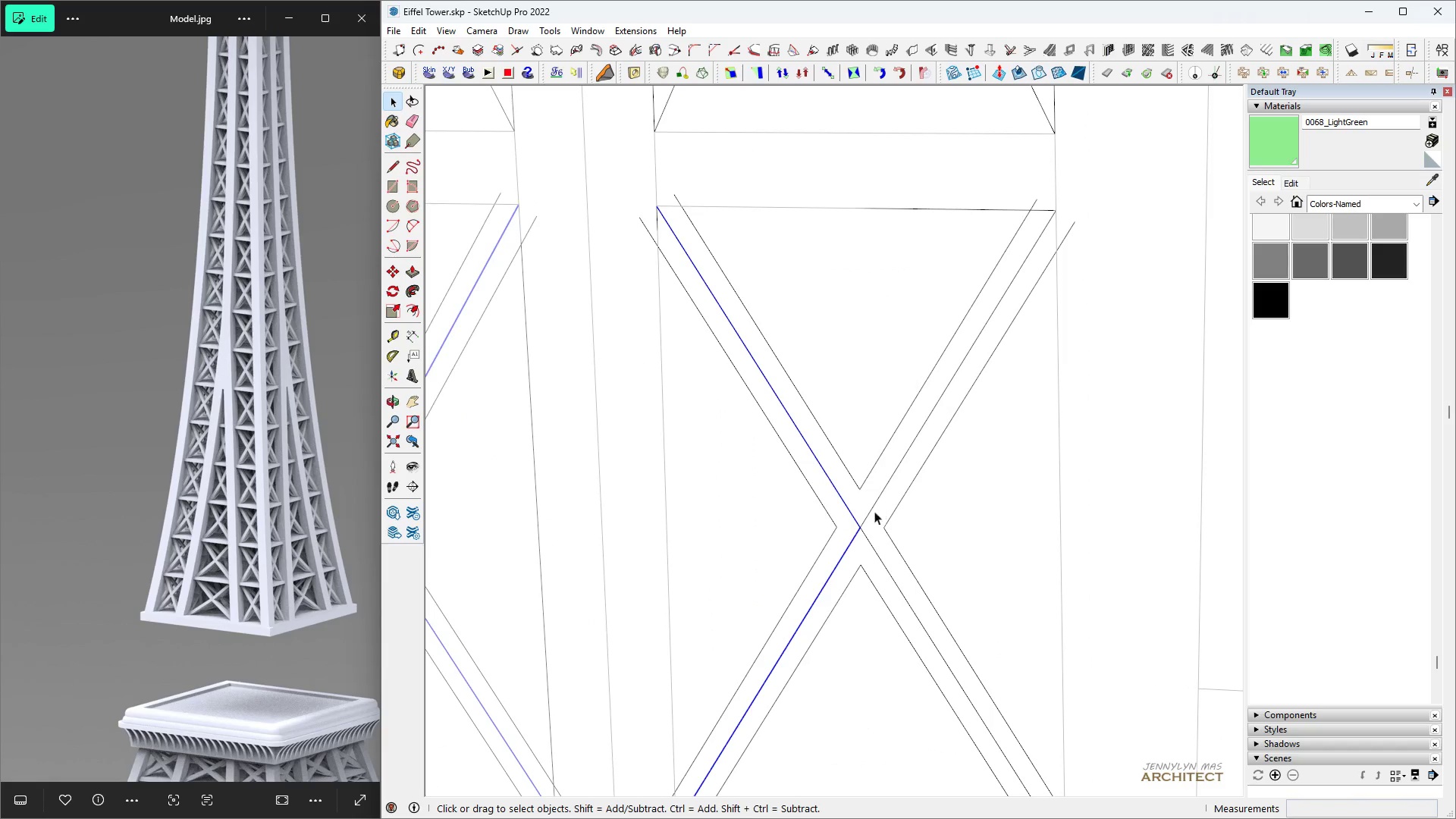 
key(E)
 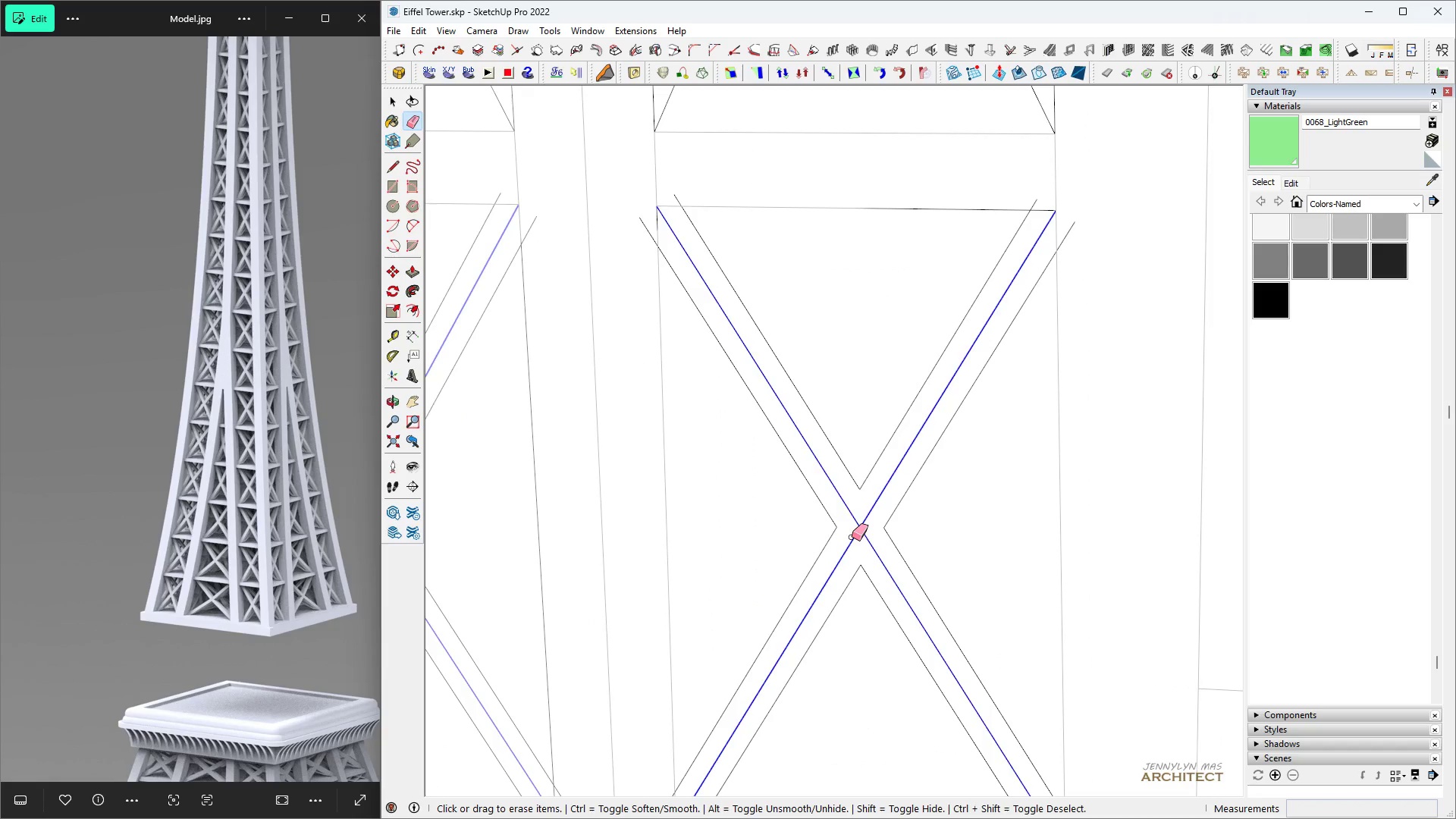 
scroll: coordinate [852, 536], scroll_direction: down, amount: 9.0
 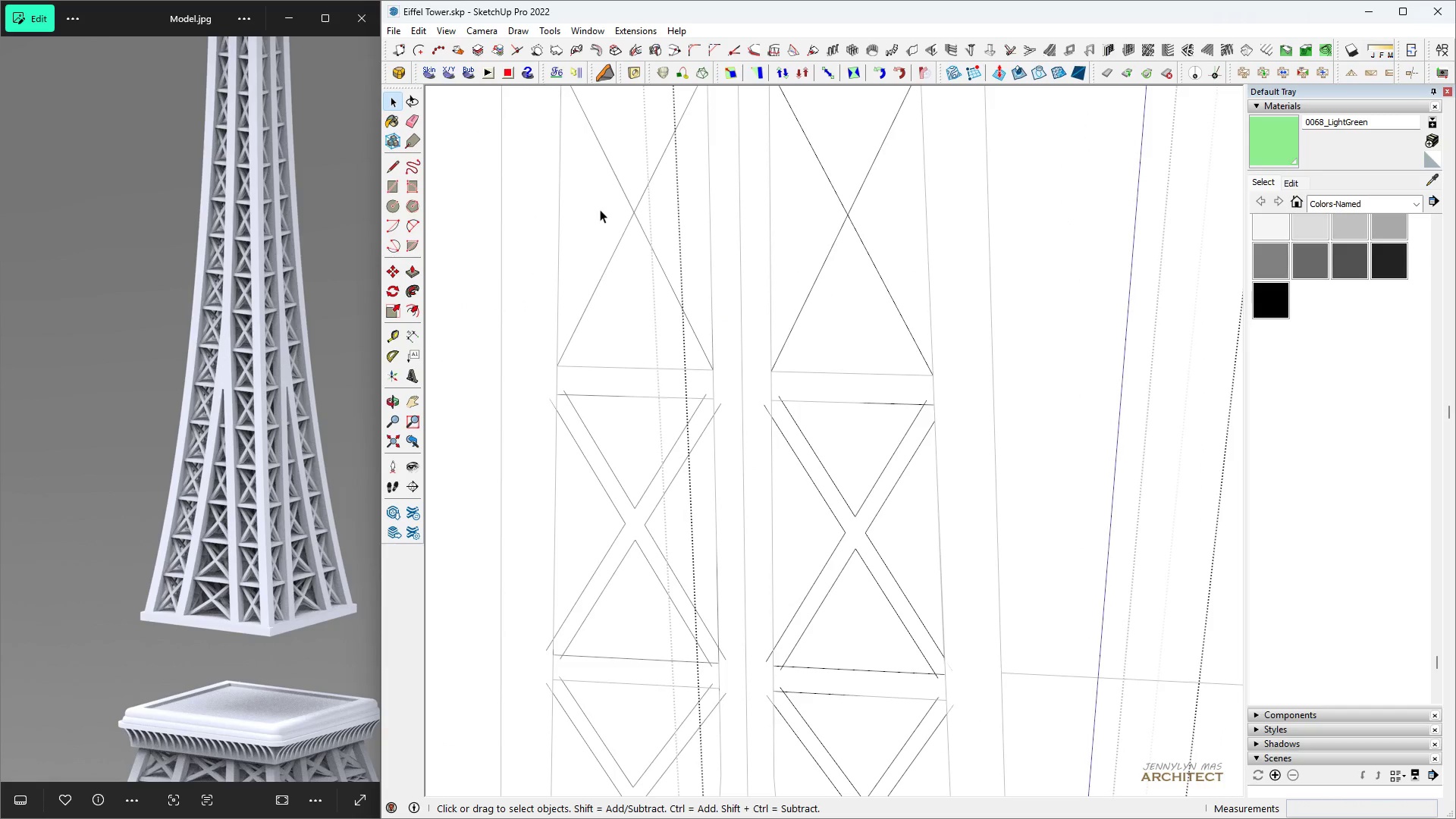 
key(Space)
 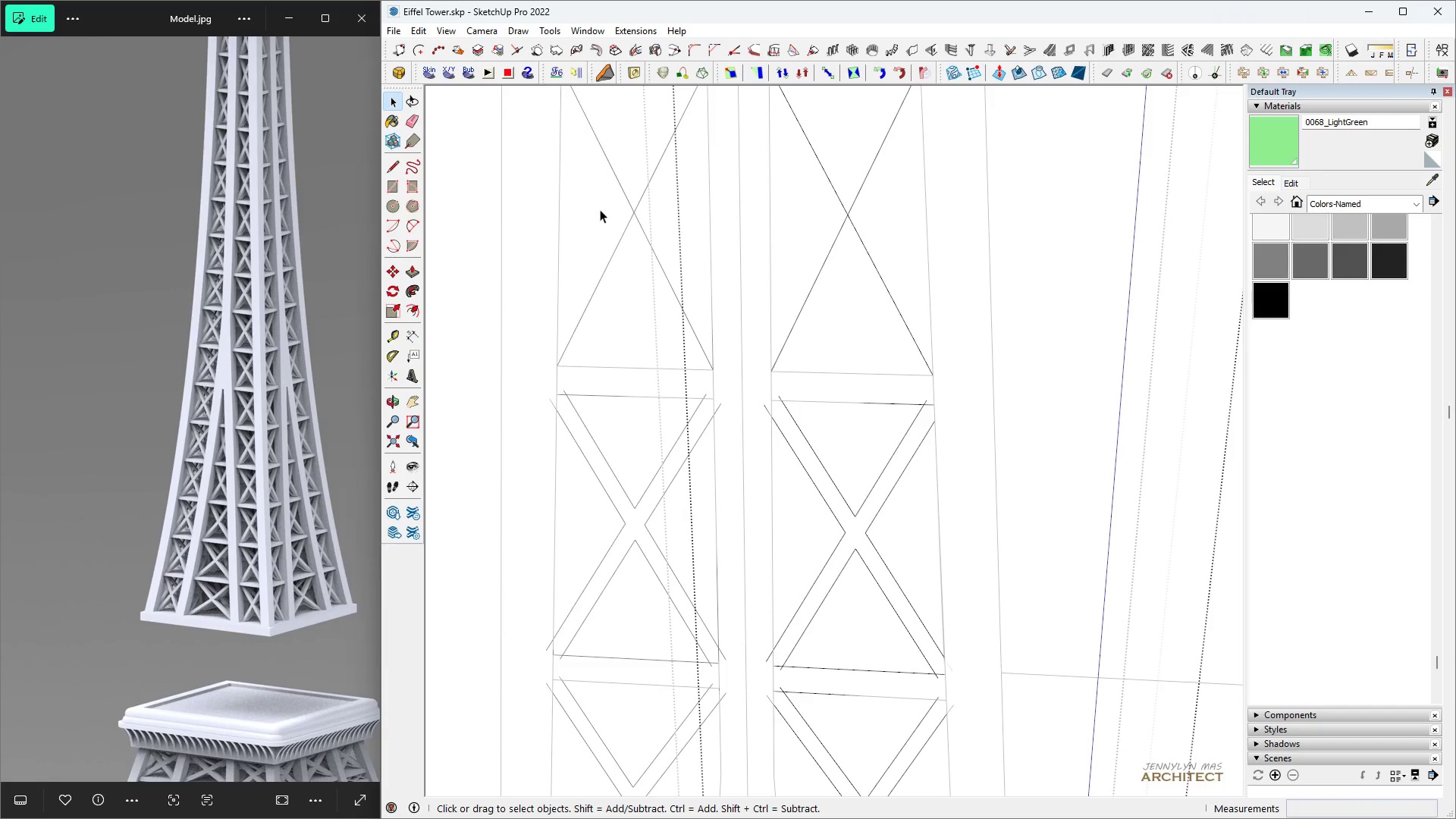 
key(H)
 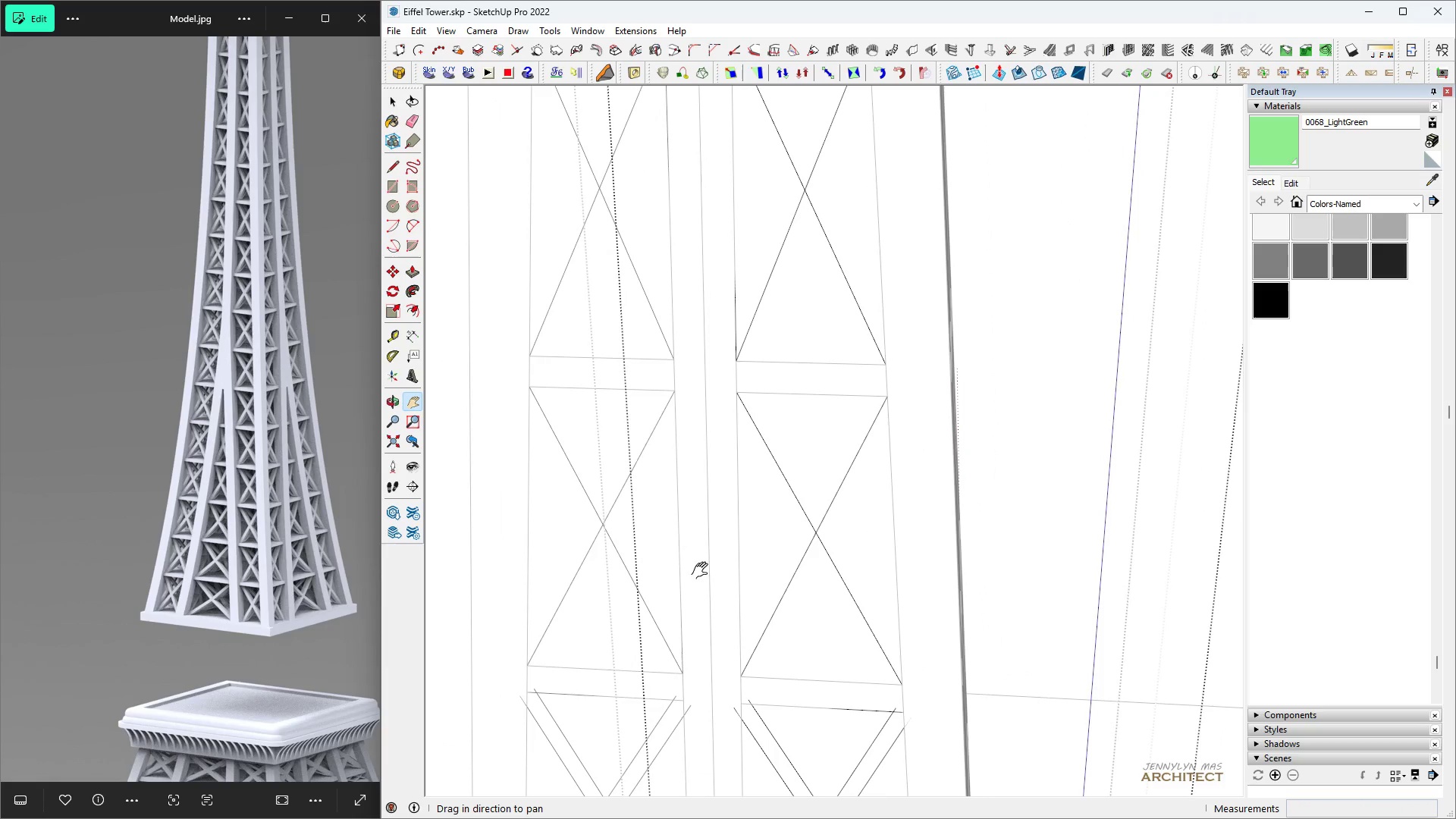 
scroll: coordinate [784, 548], scroll_direction: up, amount: 7.0
 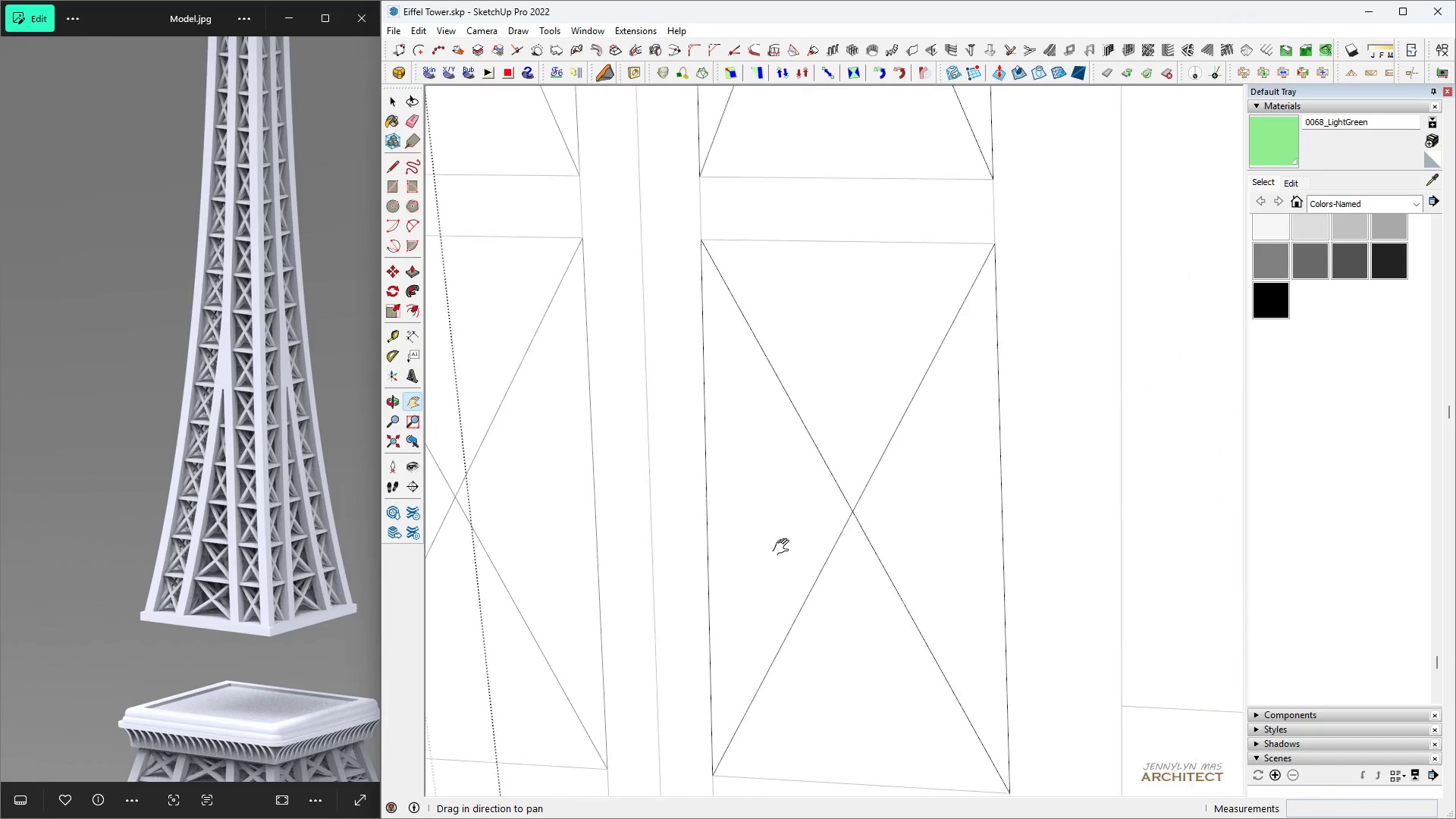 
key(Space)
 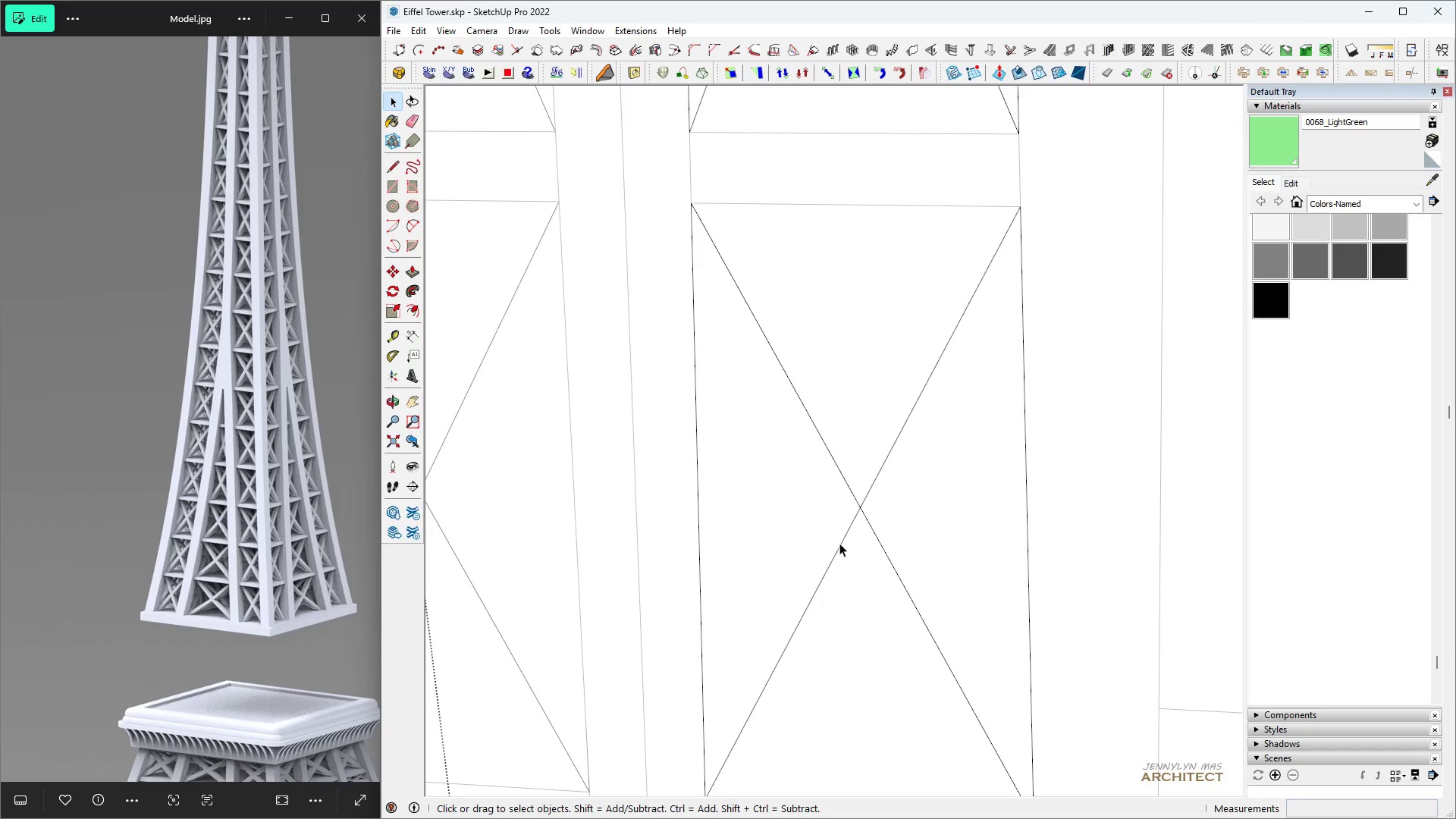 
left_click([839, 544])
 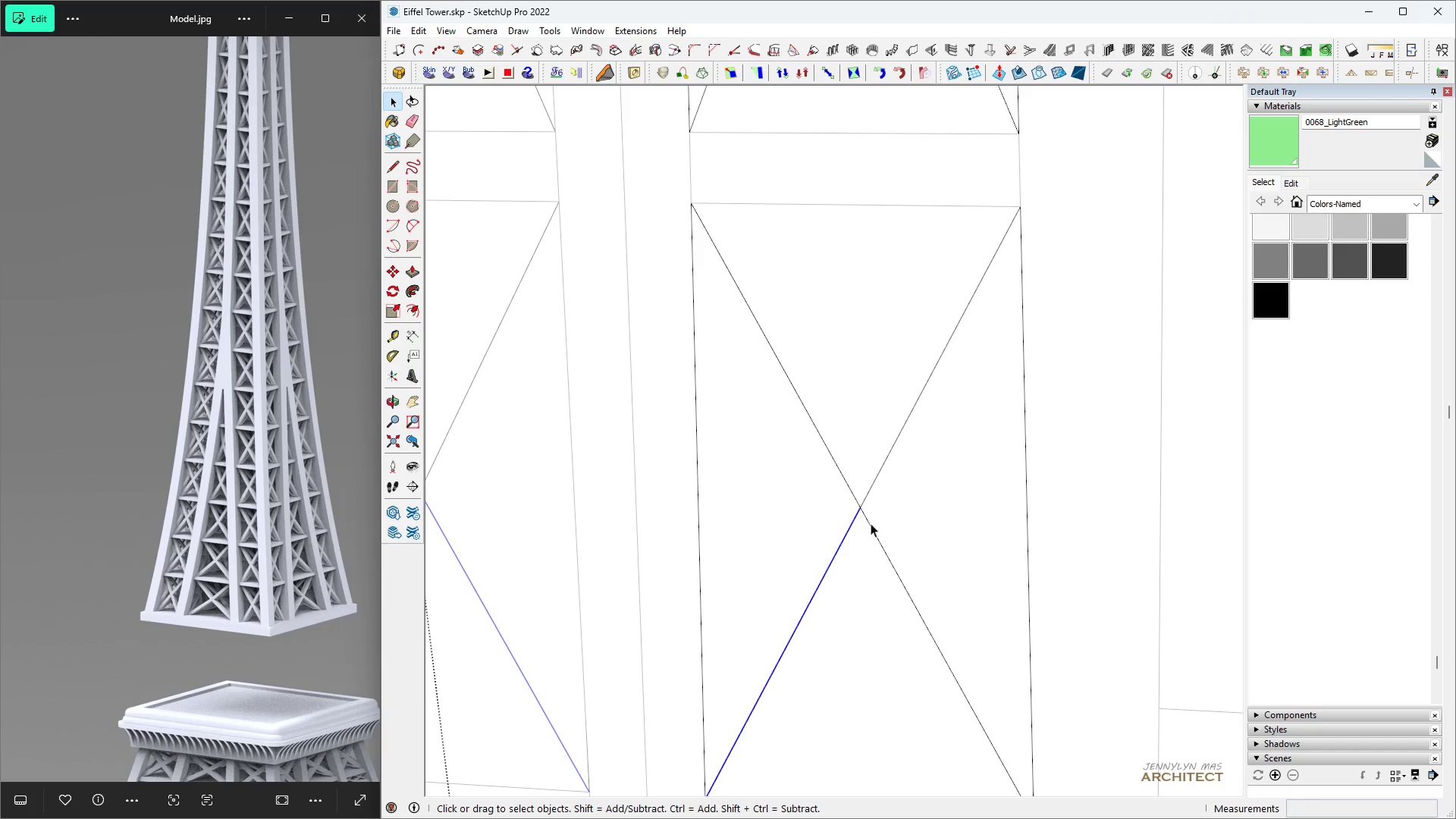 
key(Control+ControlLeft)
 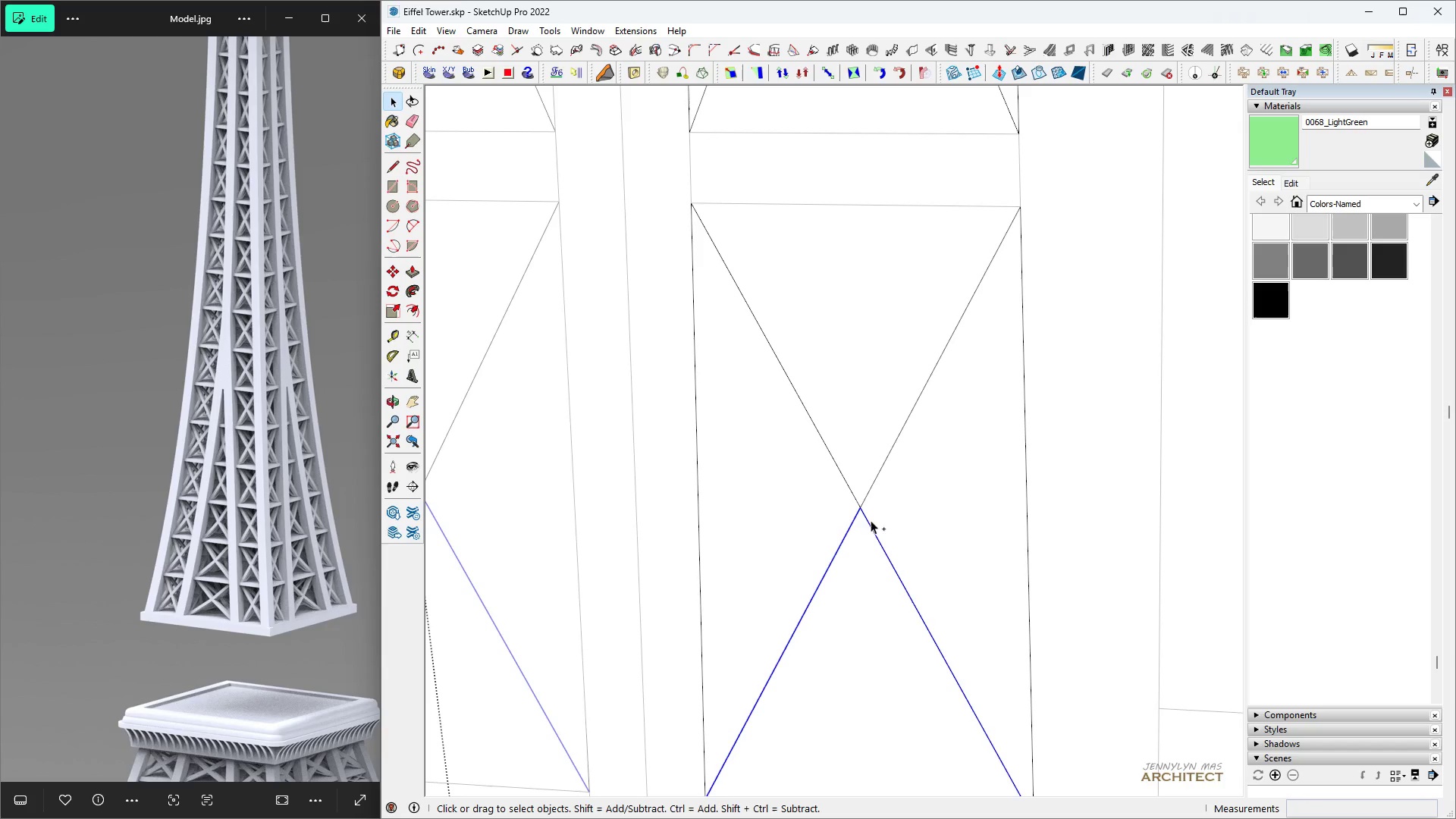 
left_click([871, 520])
 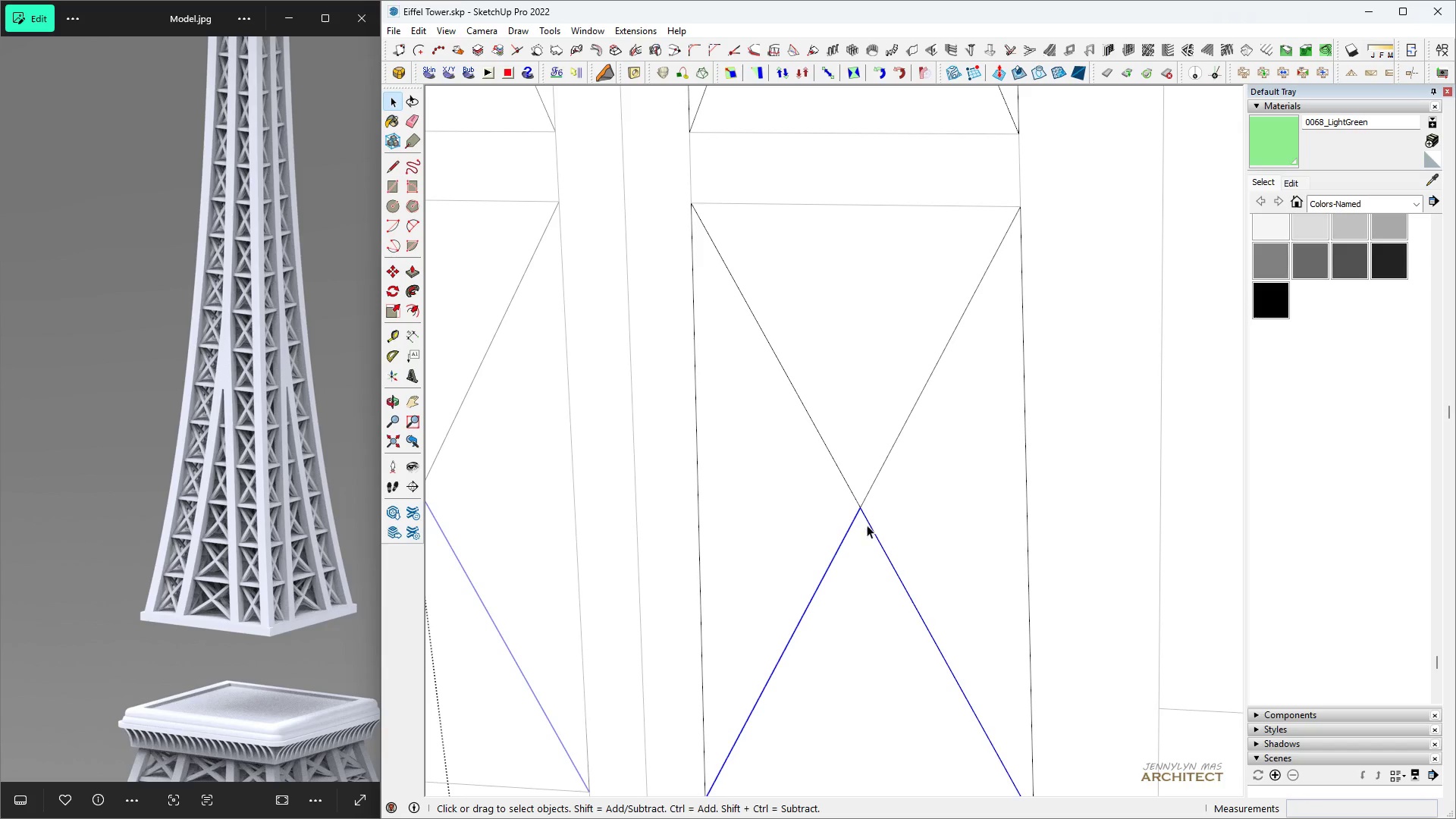 
key(Space)
 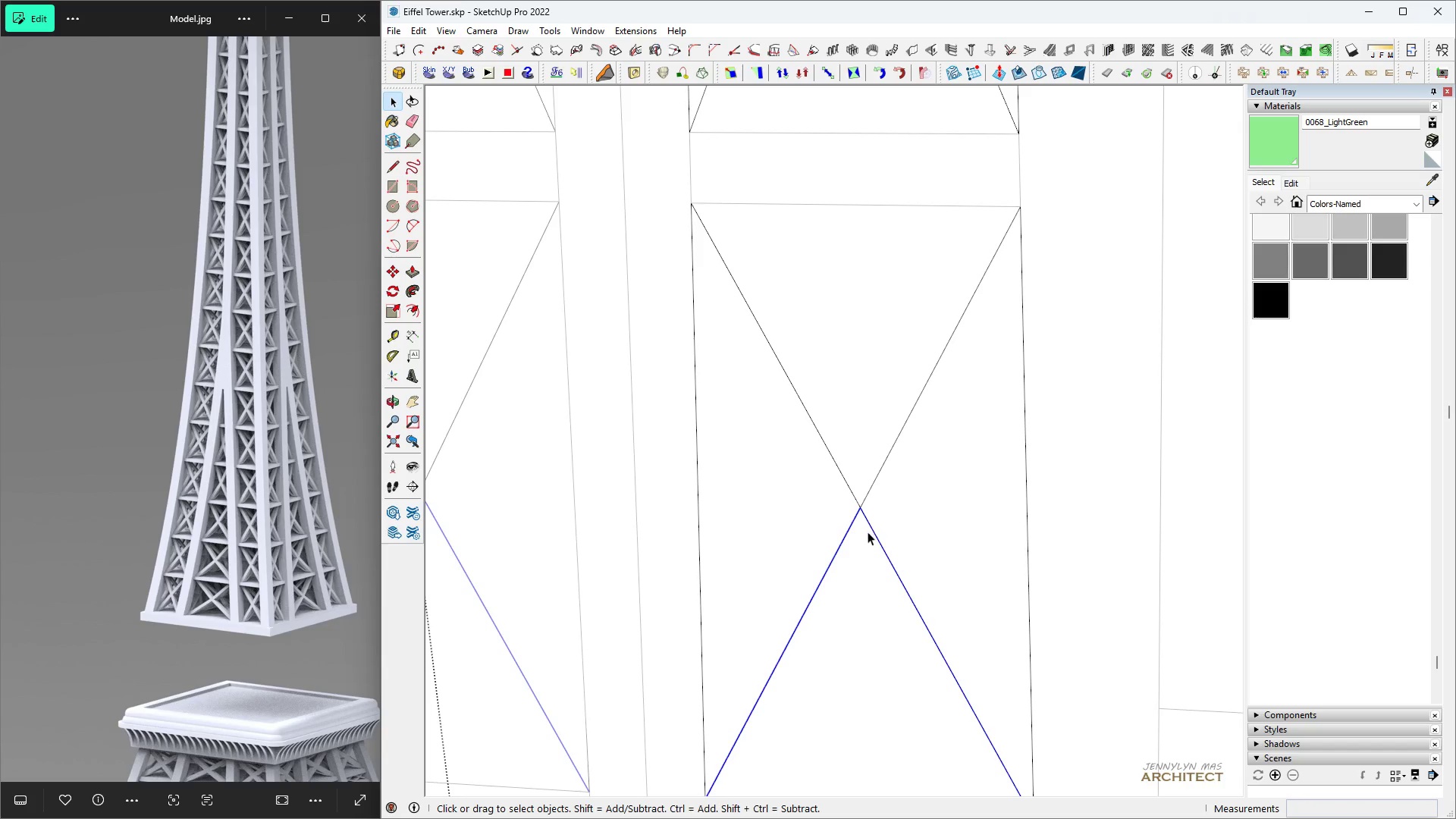 
key(F)
 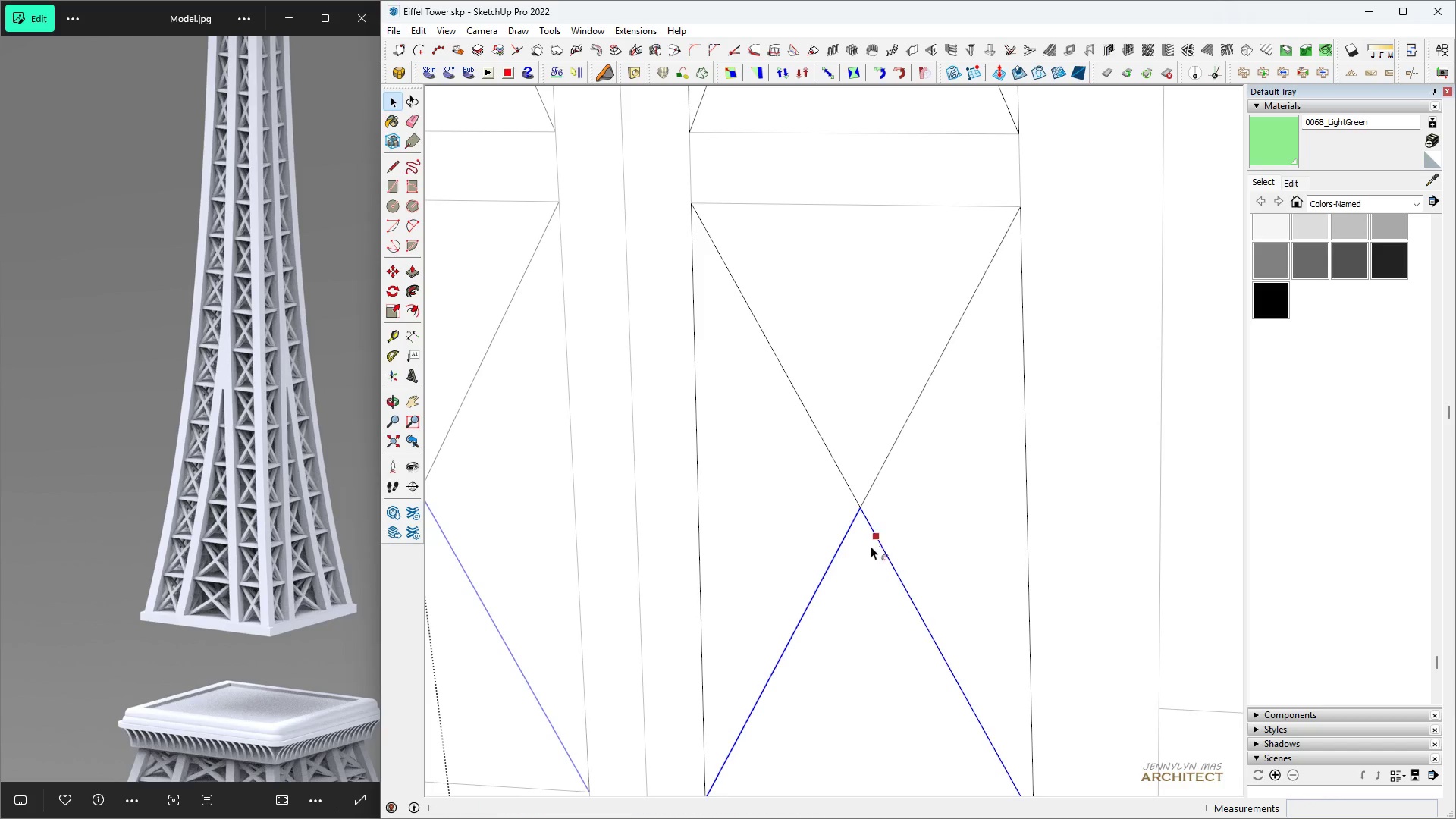 
left_click([872, 553])
 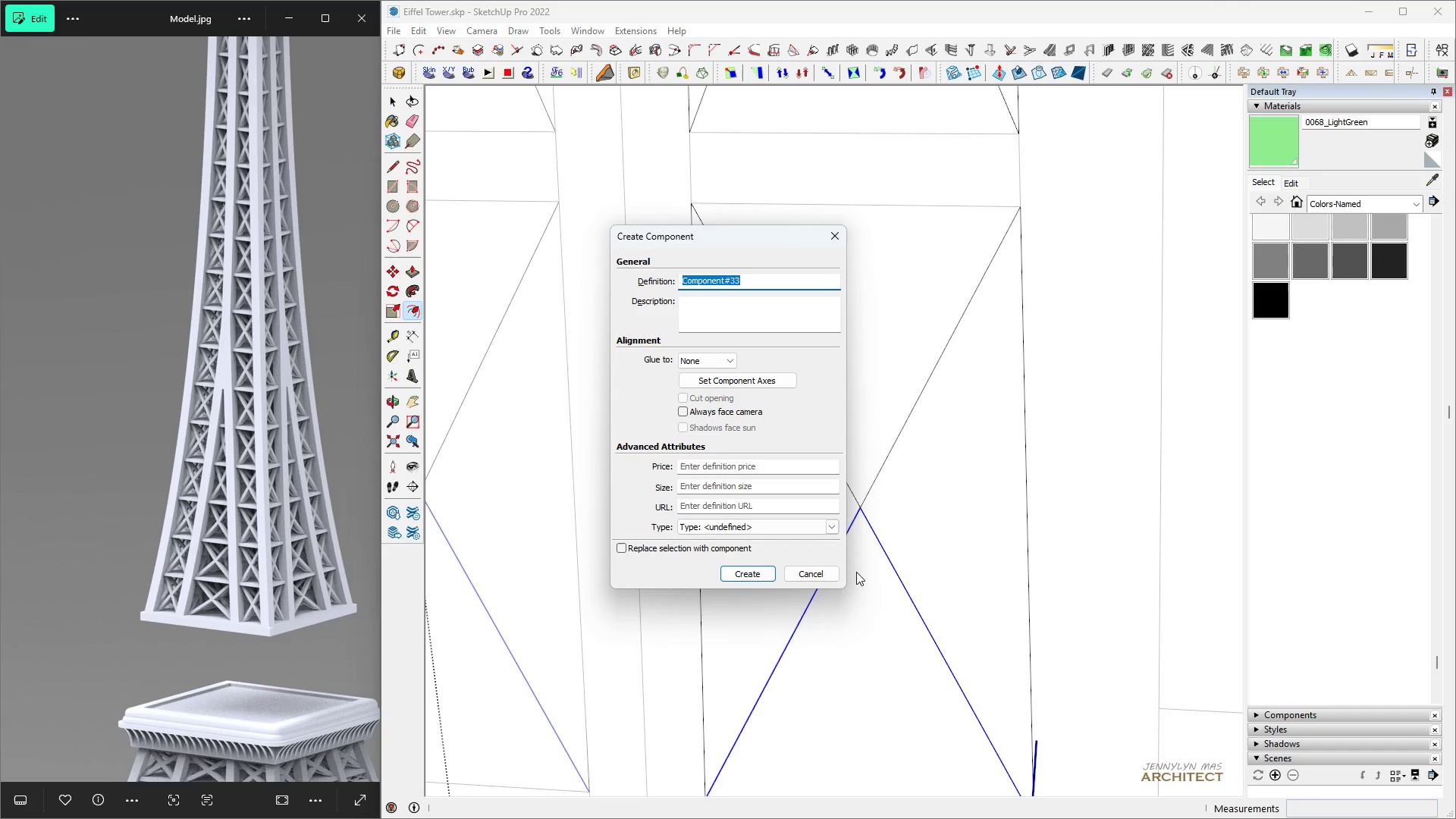 
key(Escape)
 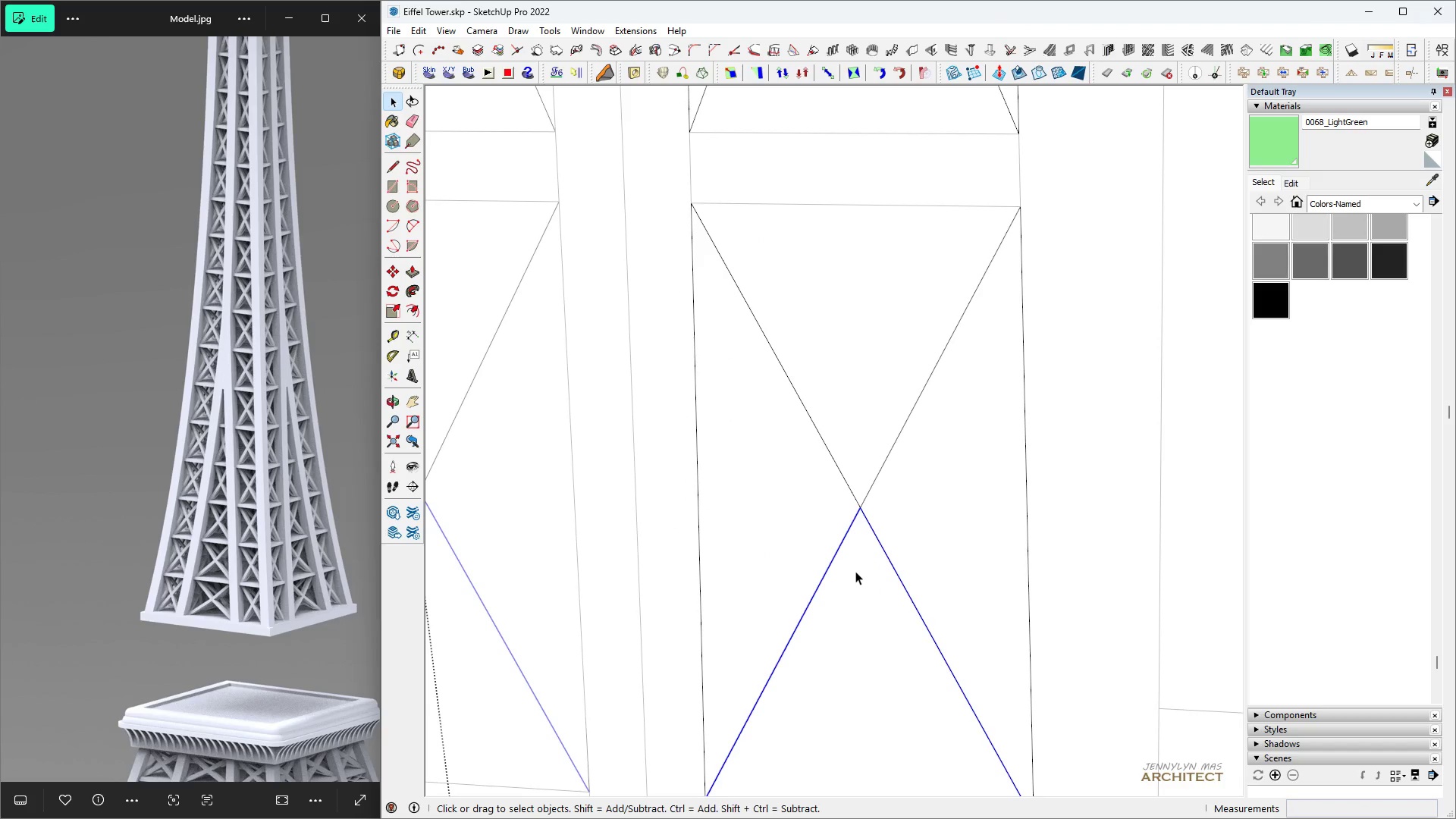 
key(Space)
 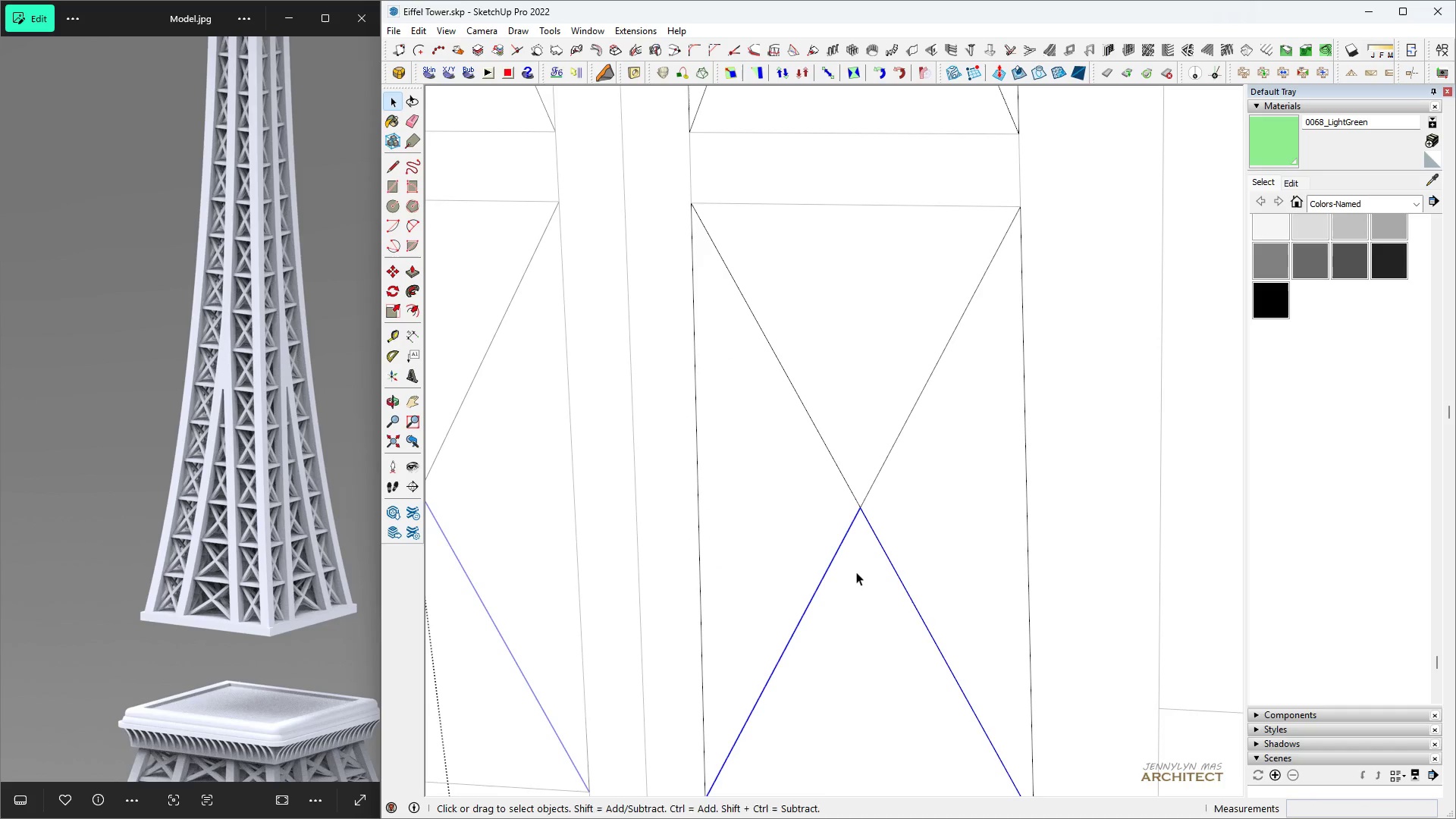 
key(F)
 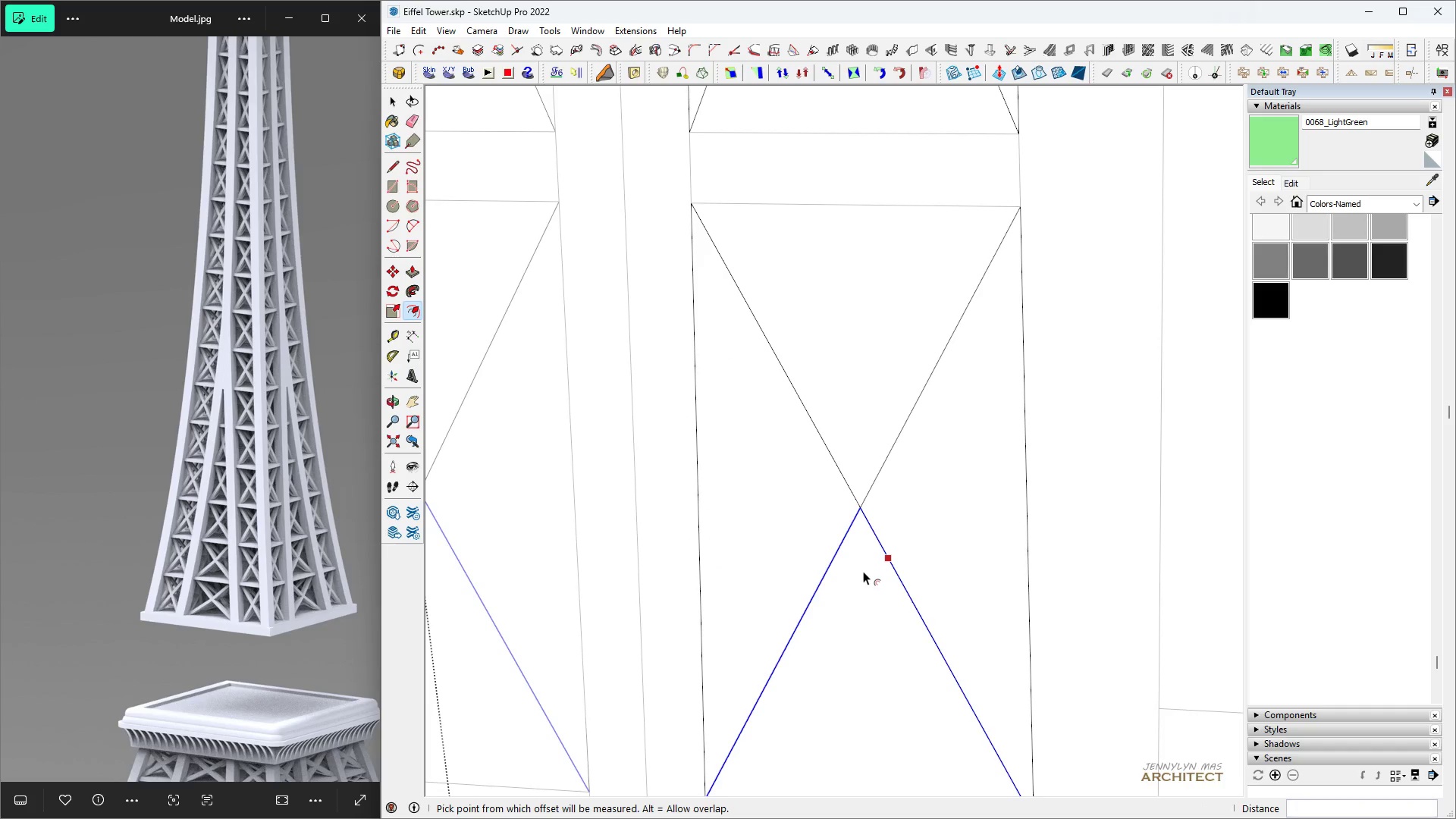 
double_click([863, 571])
 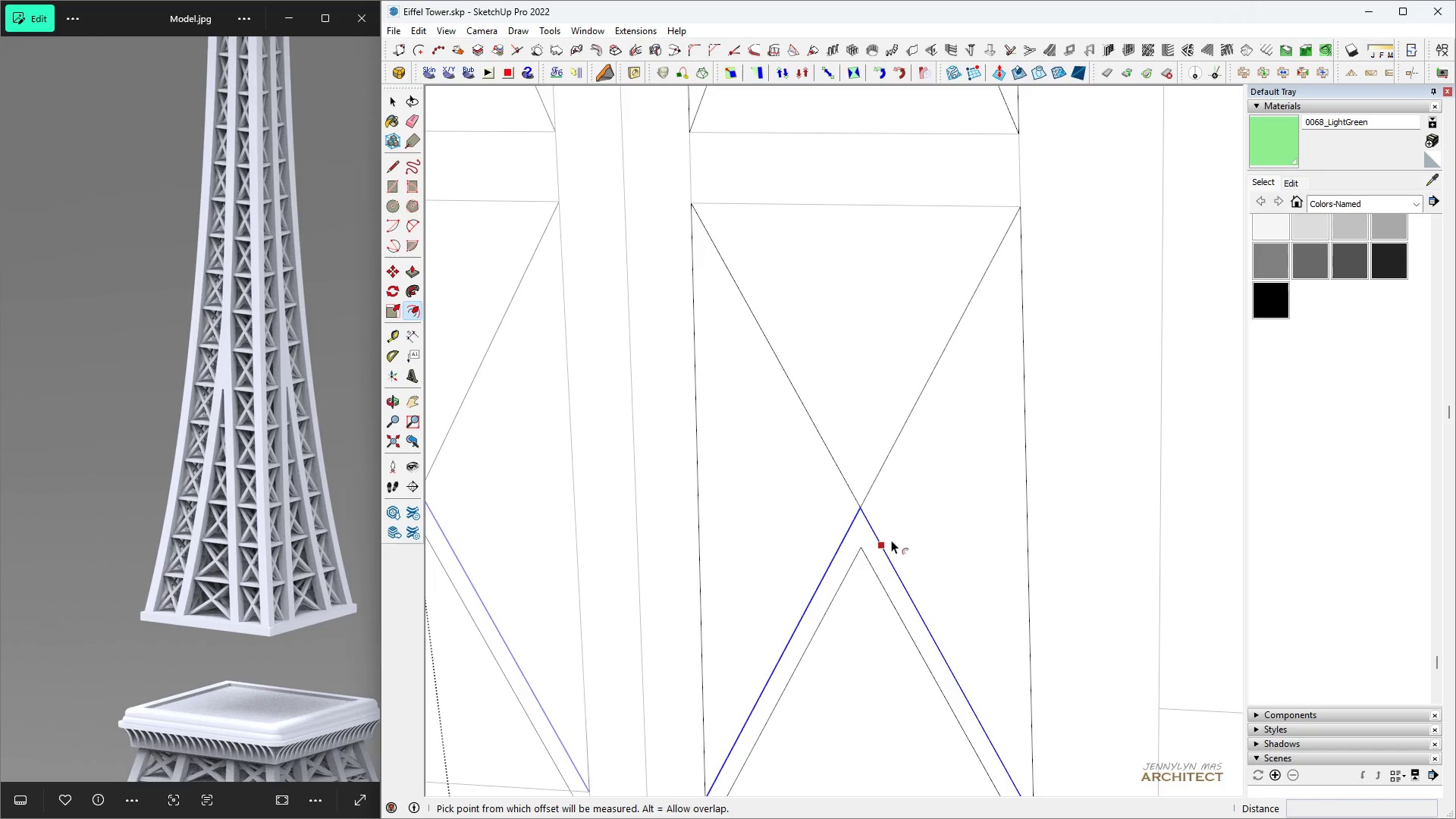 
key(Space)
 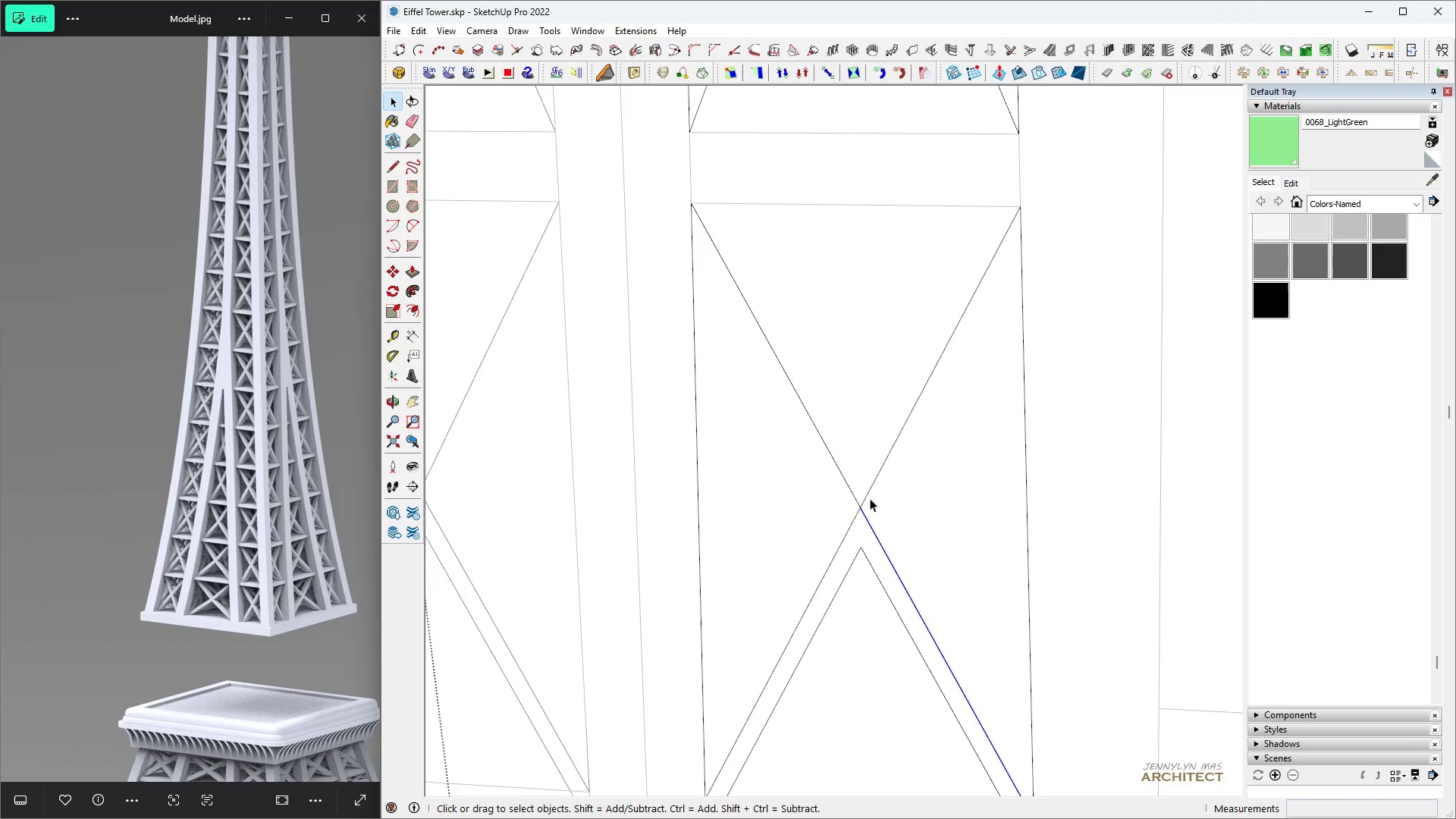 
left_click([869, 491])
 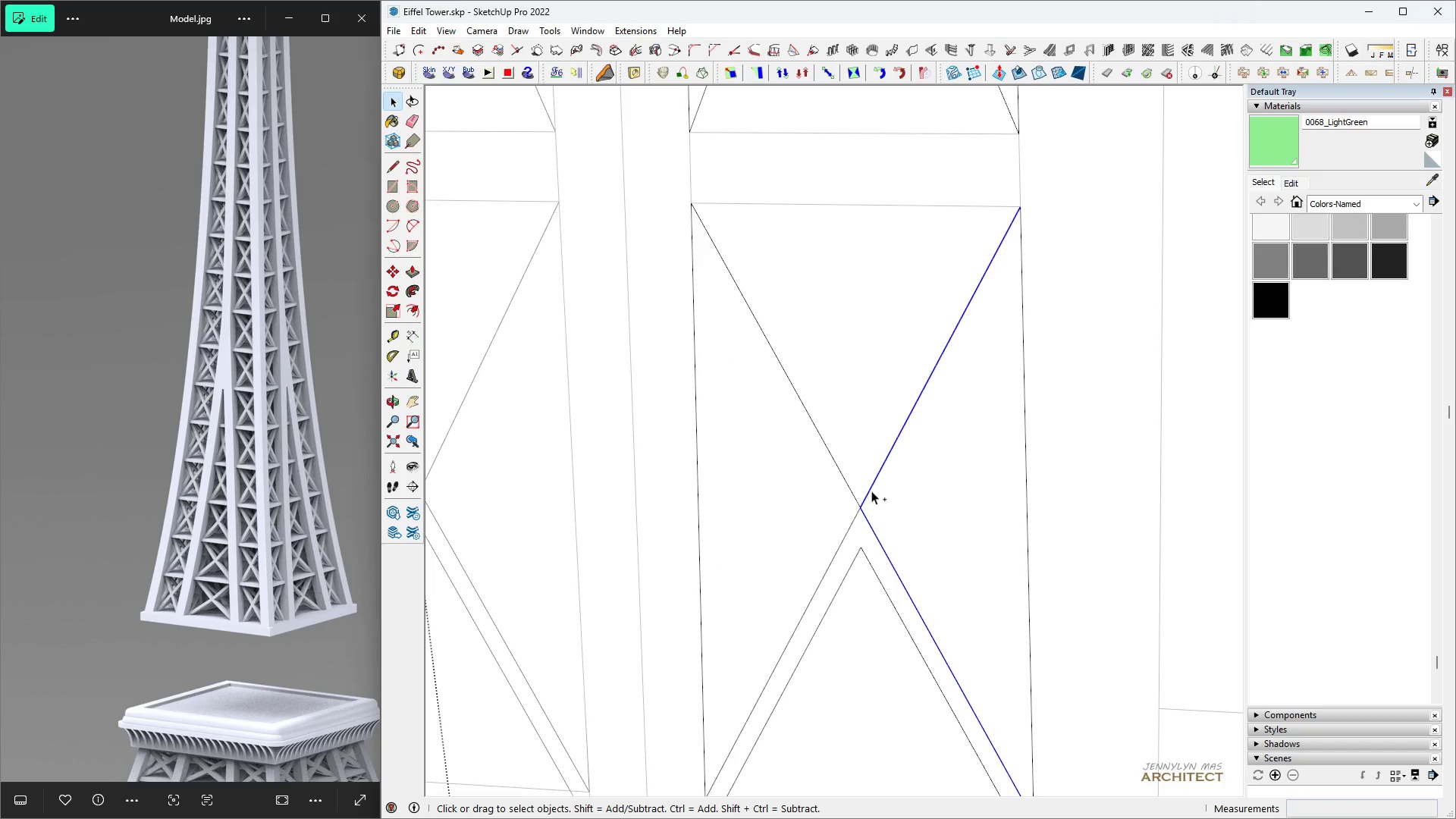 
key(Control+Space)
 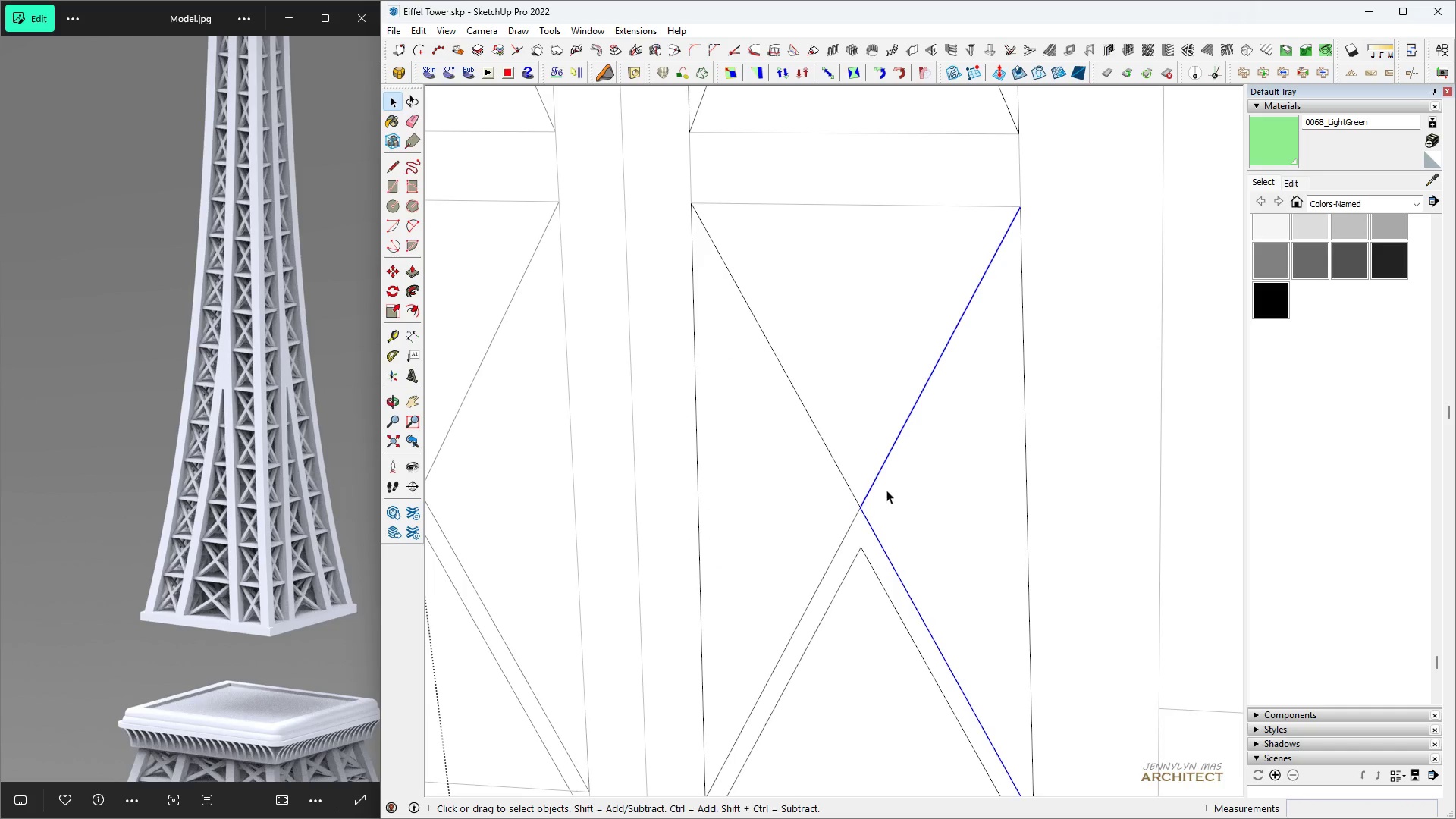 
key(F)
 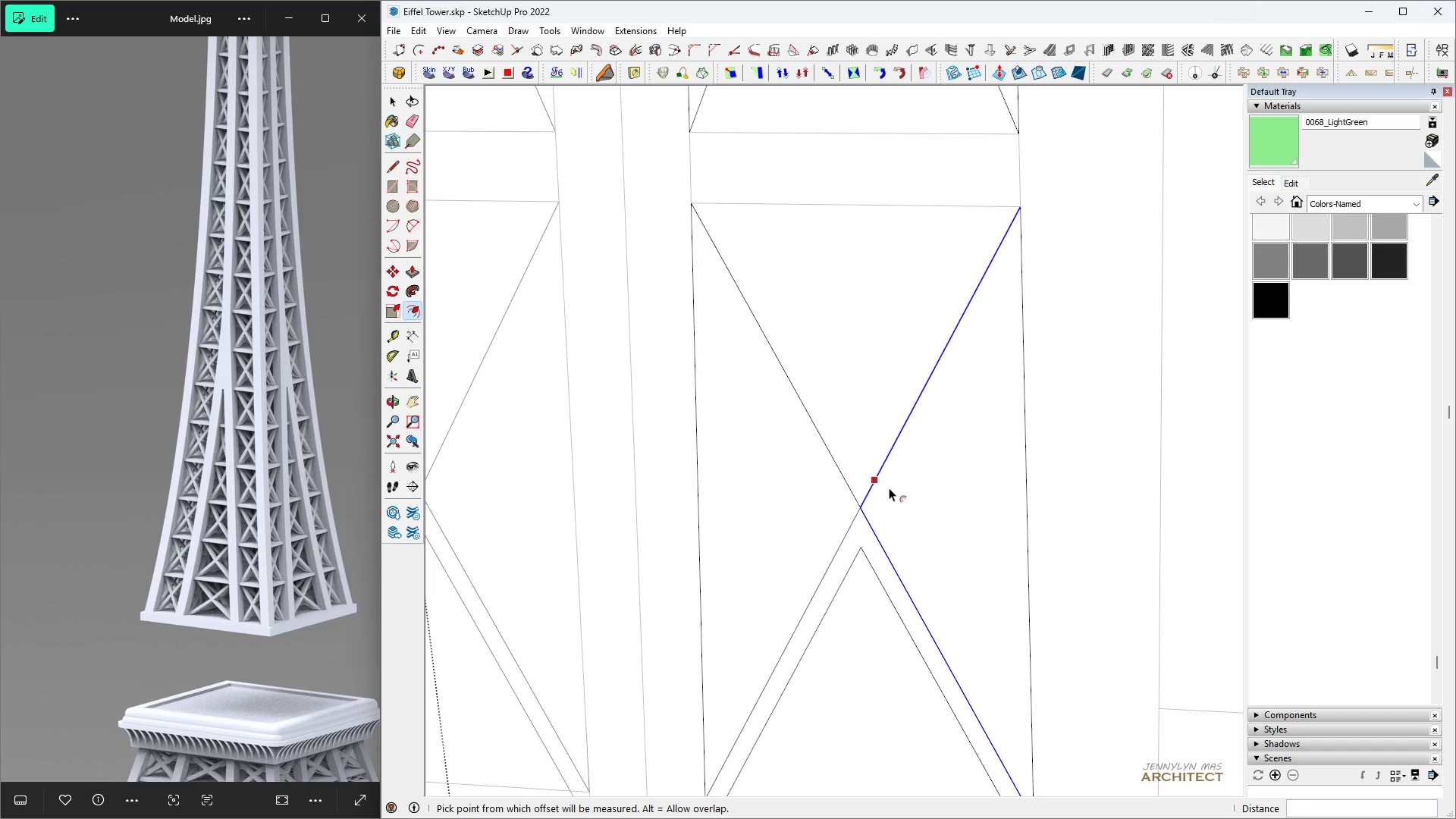 
double_click([889, 488])
 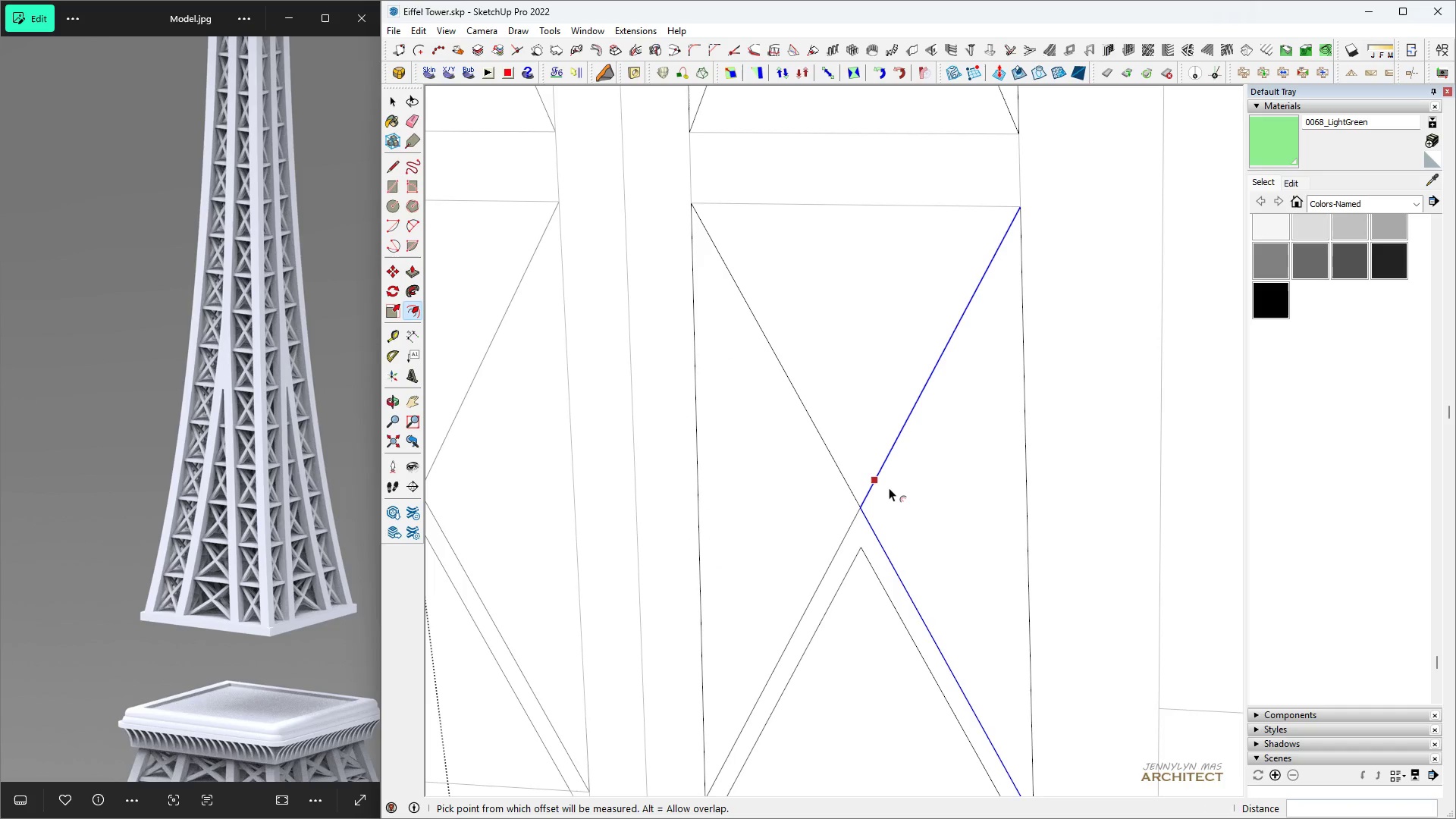 
triple_click([889, 488])
 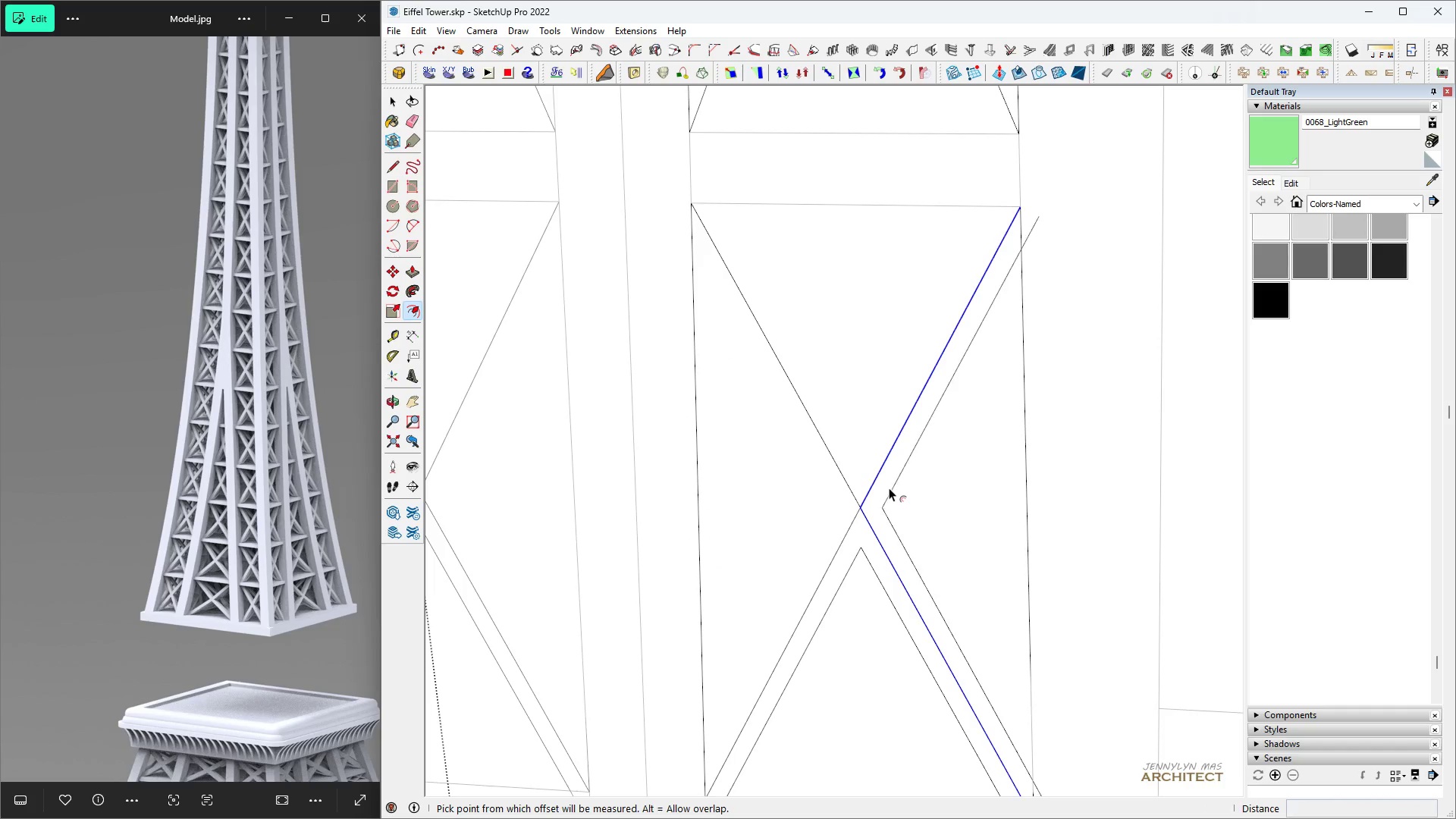 
key(Space)
 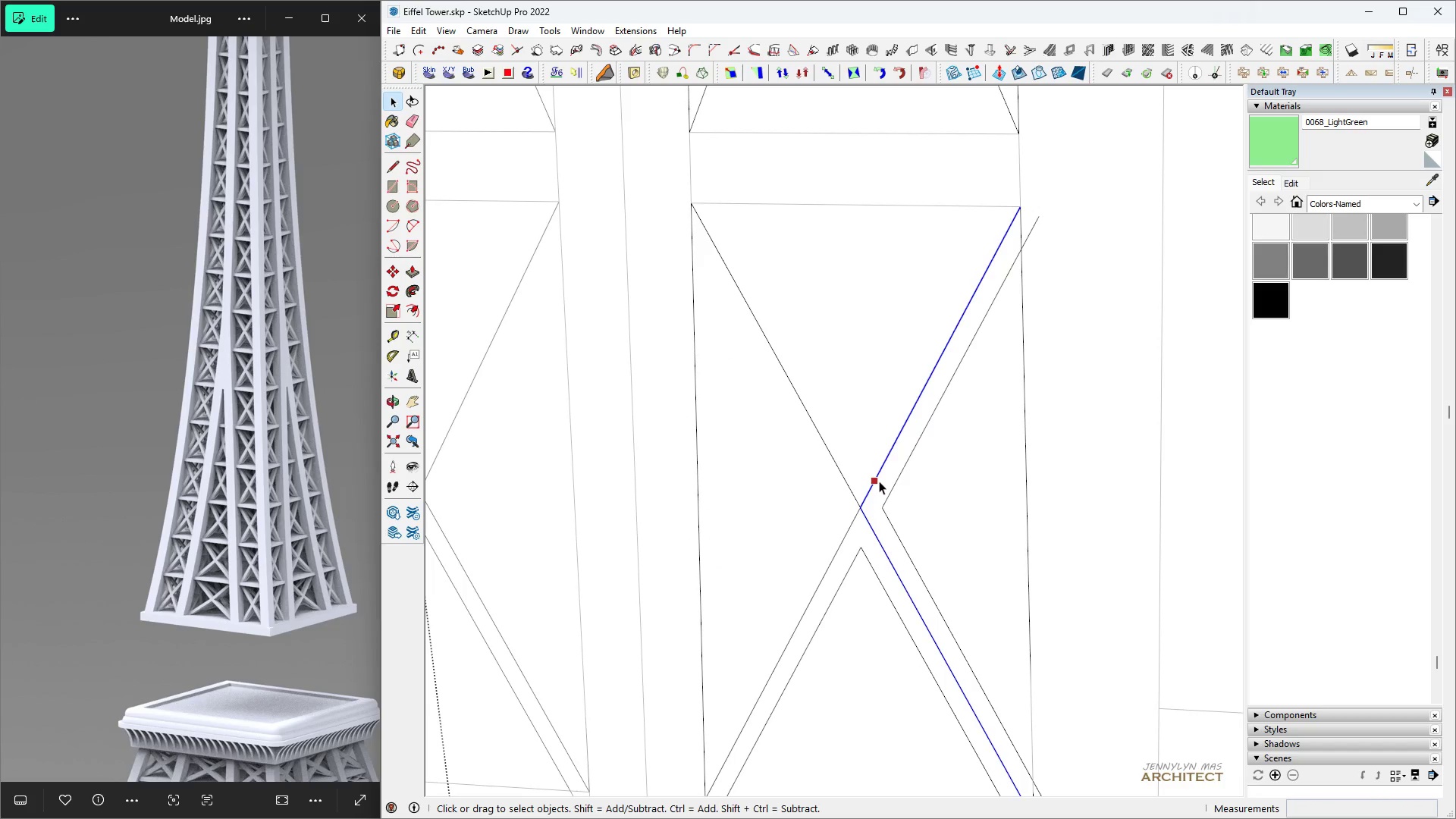 
triple_click([879, 481])
 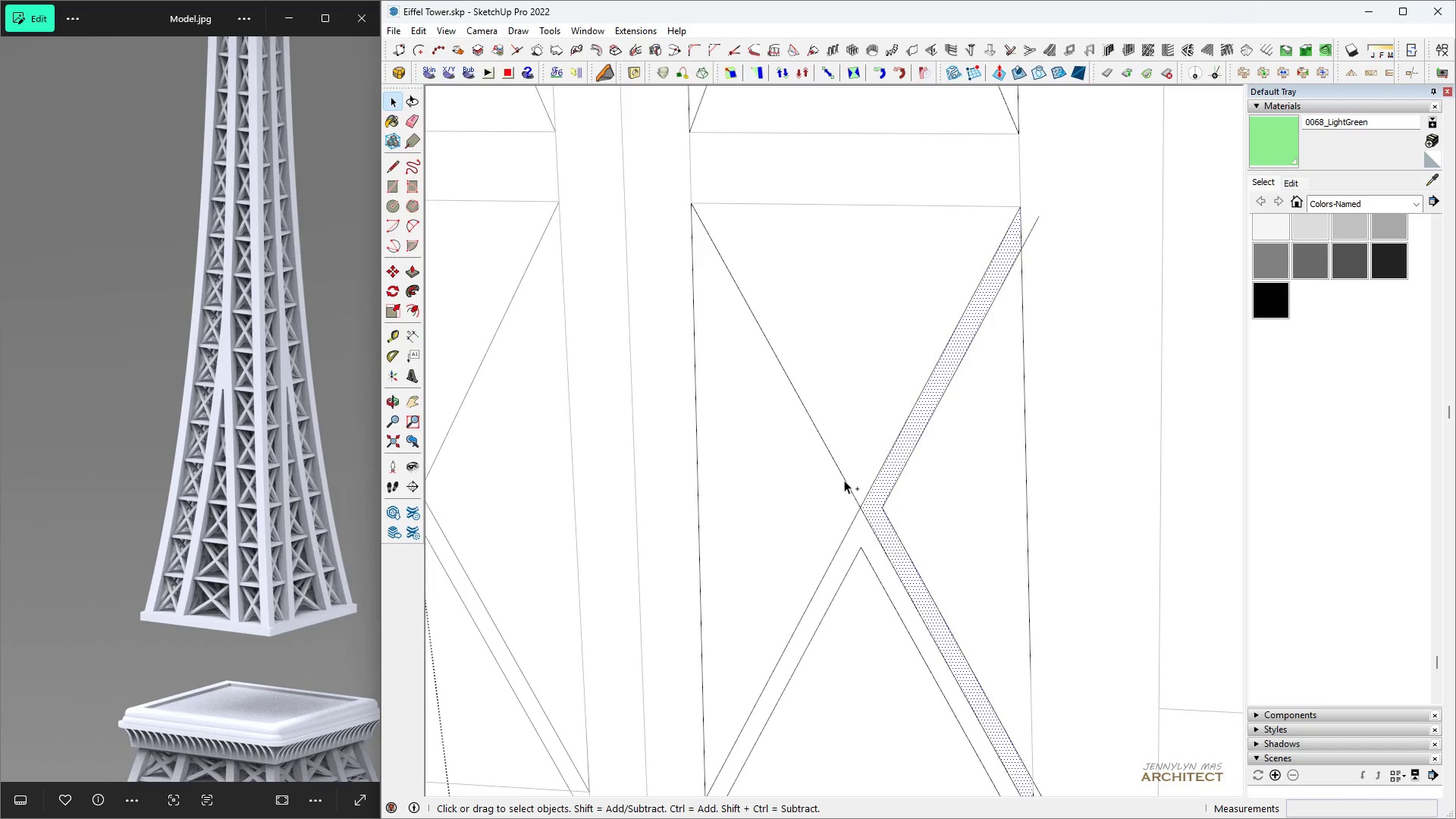 
key(Control+ControlLeft)
 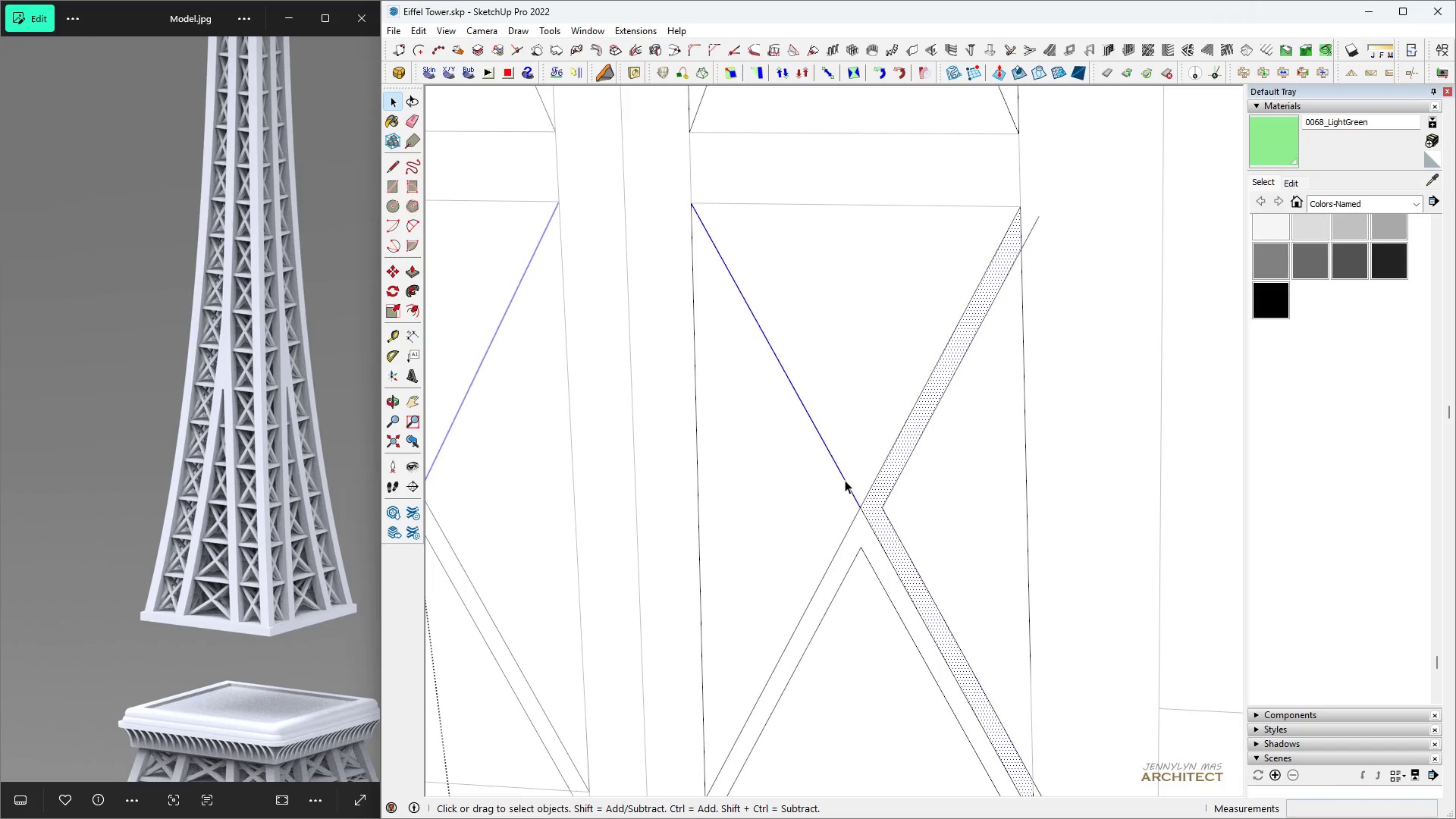 
left_click([844, 480])
 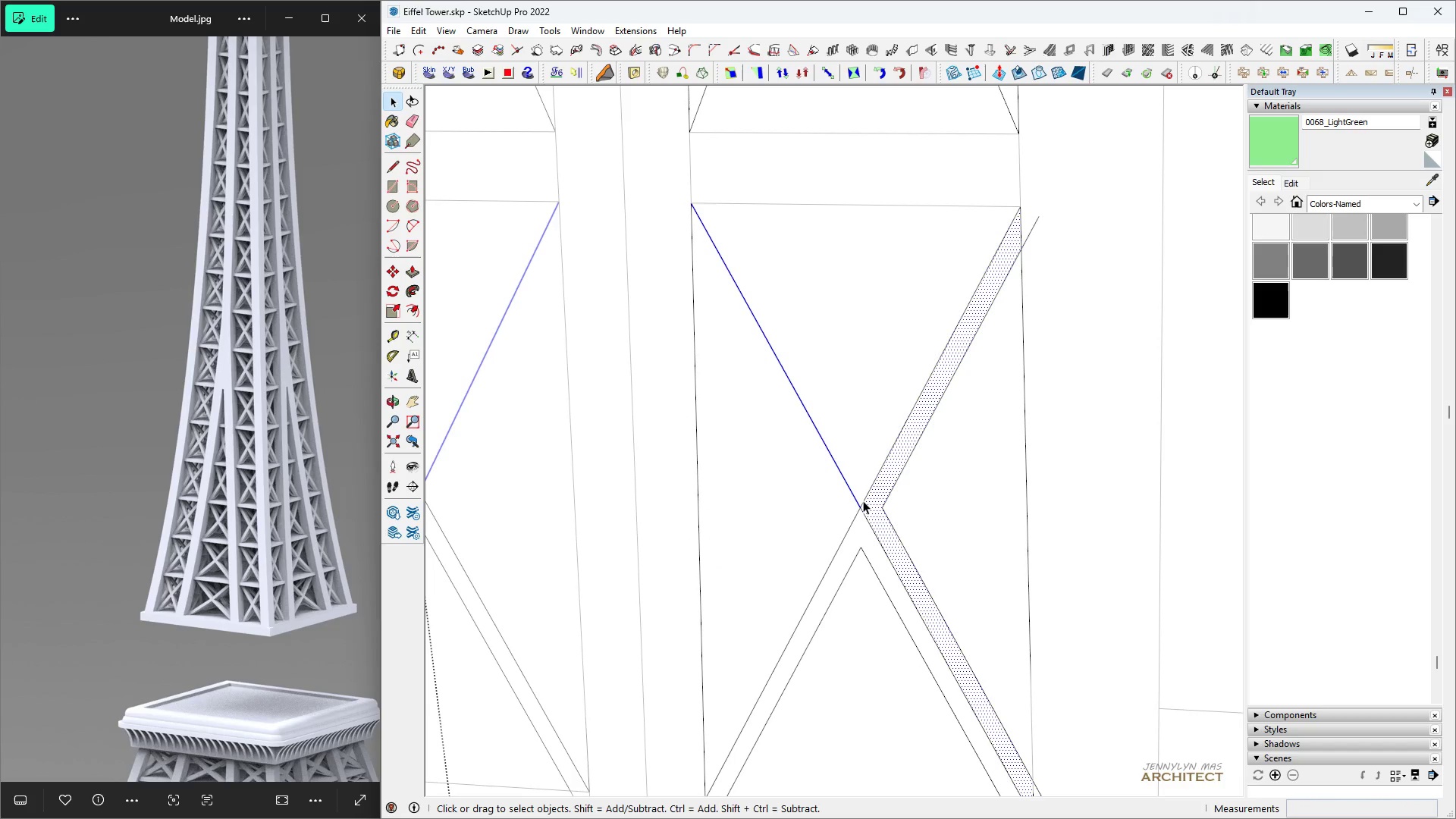 
key(Control+ControlLeft)
 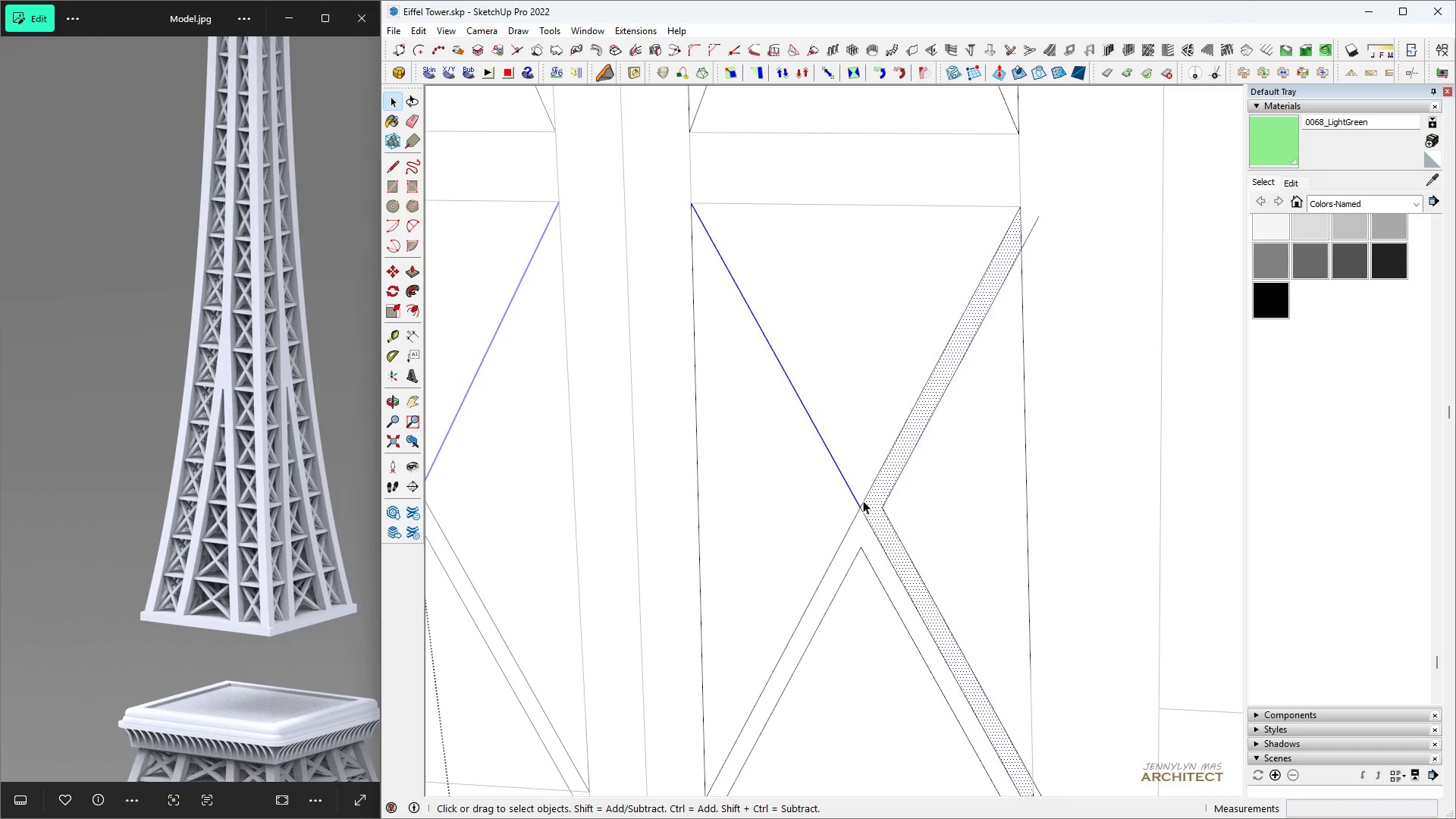 
left_click([863, 500])
 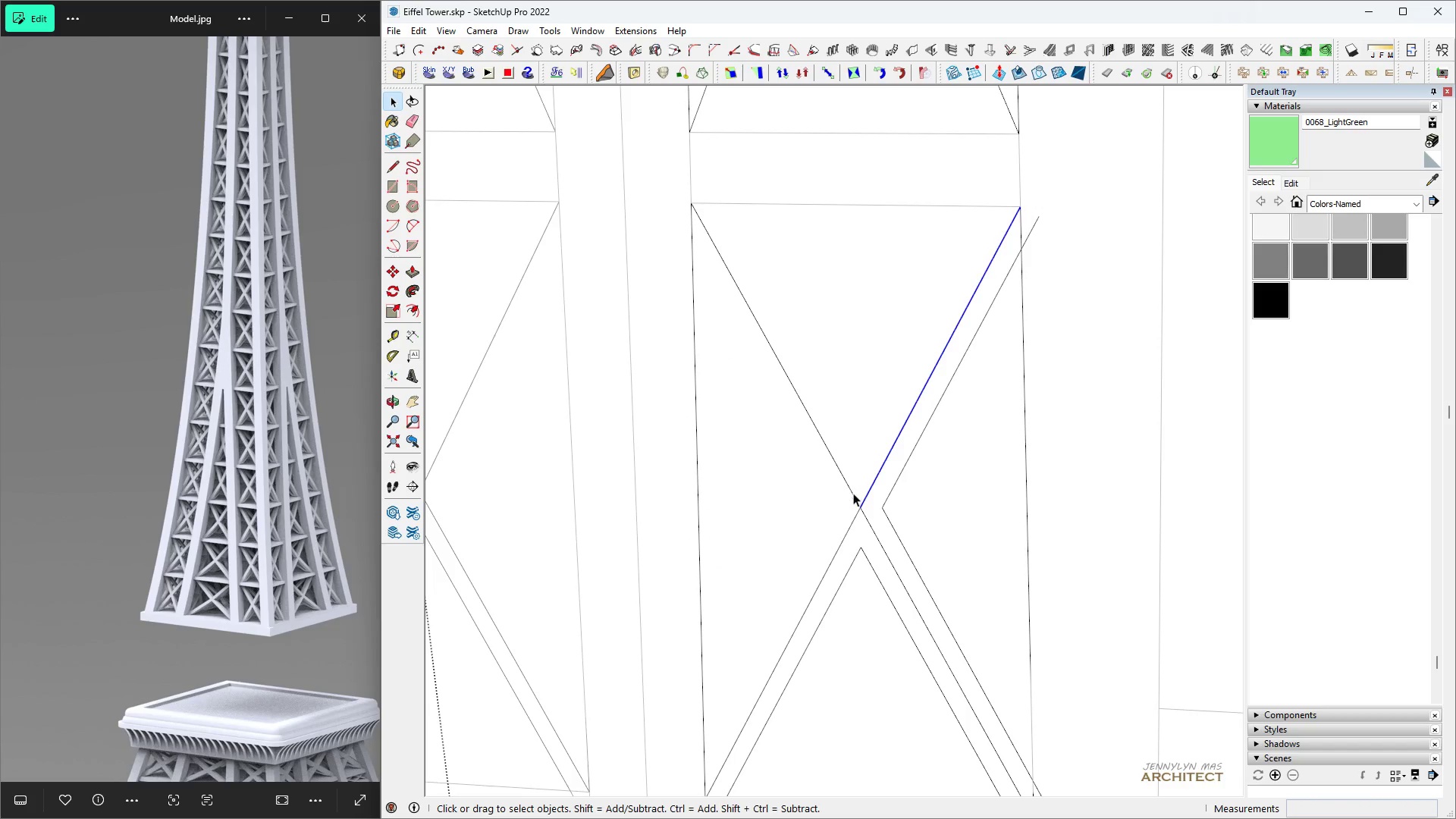 
left_click([852, 493])
 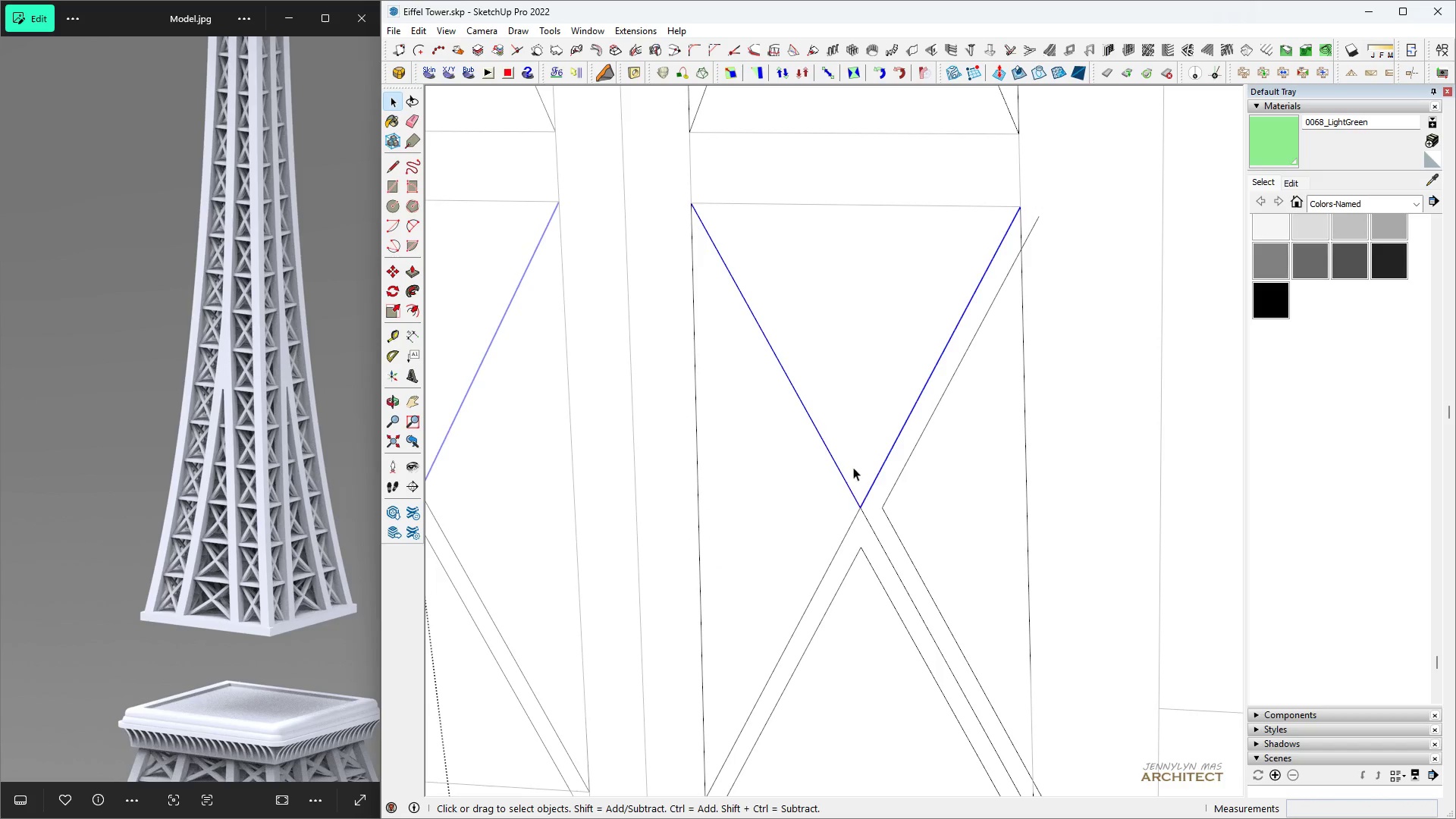 
key(Control+Space)
 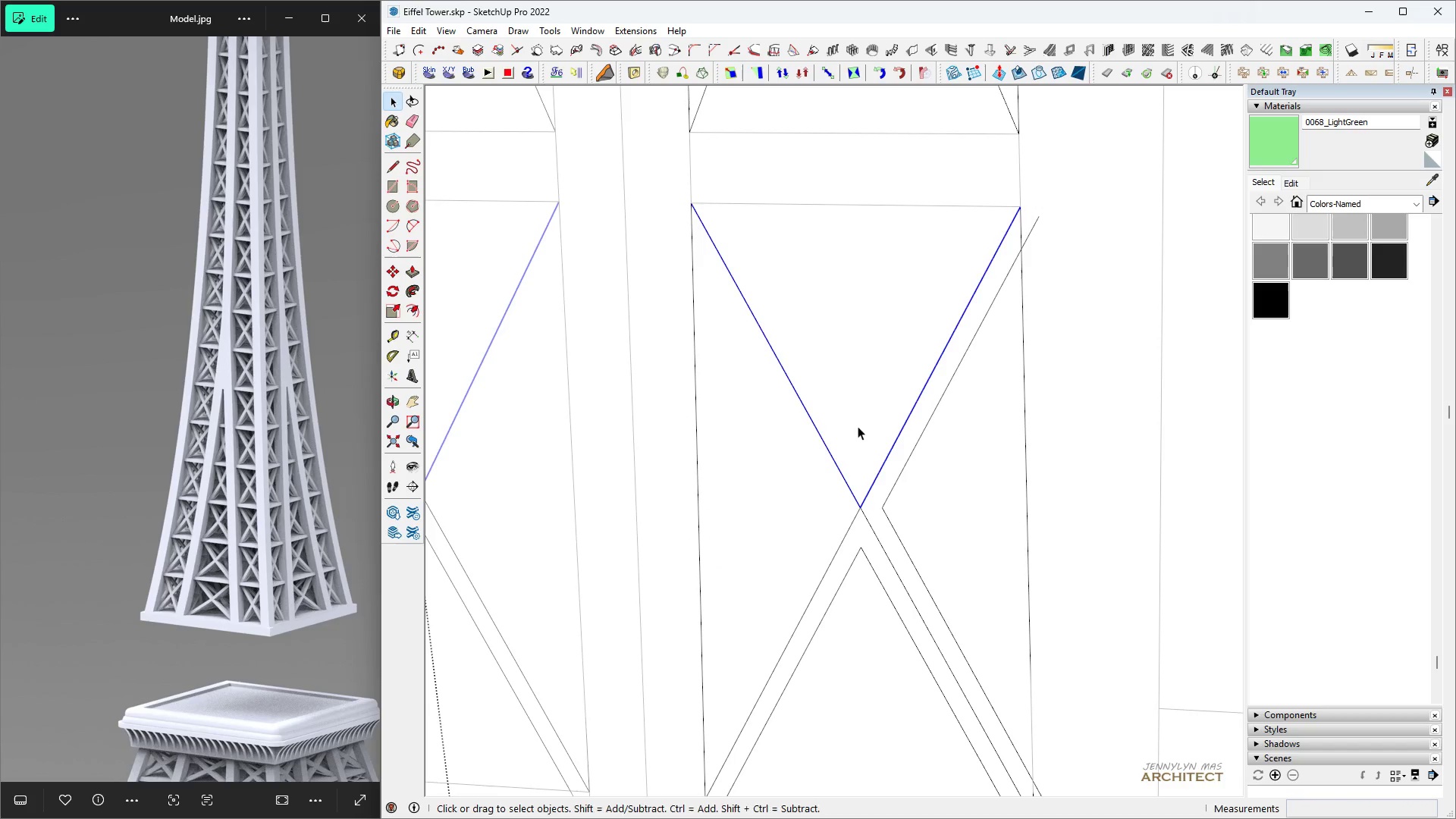 
key(F)
 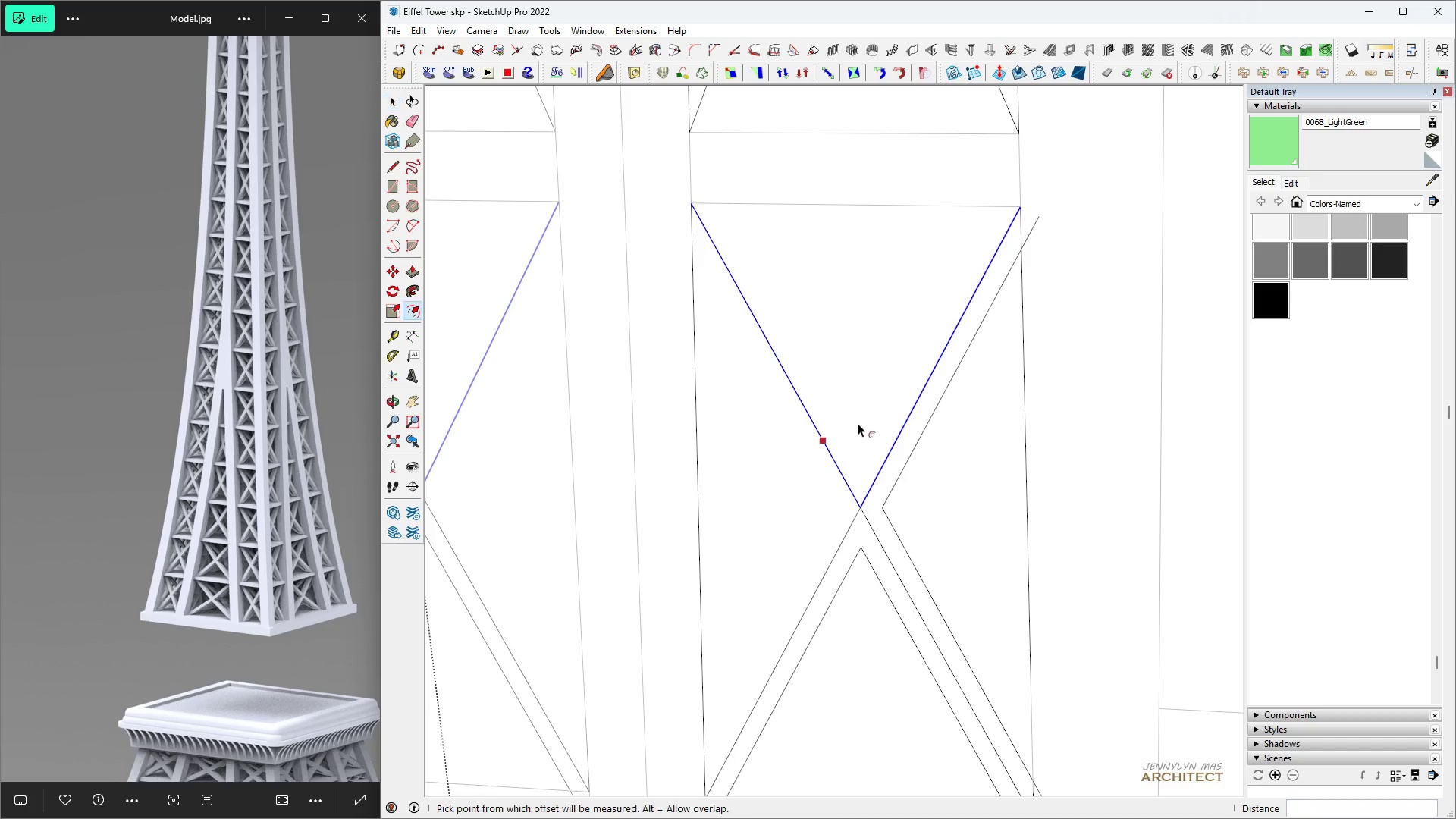 
double_click([858, 423])
 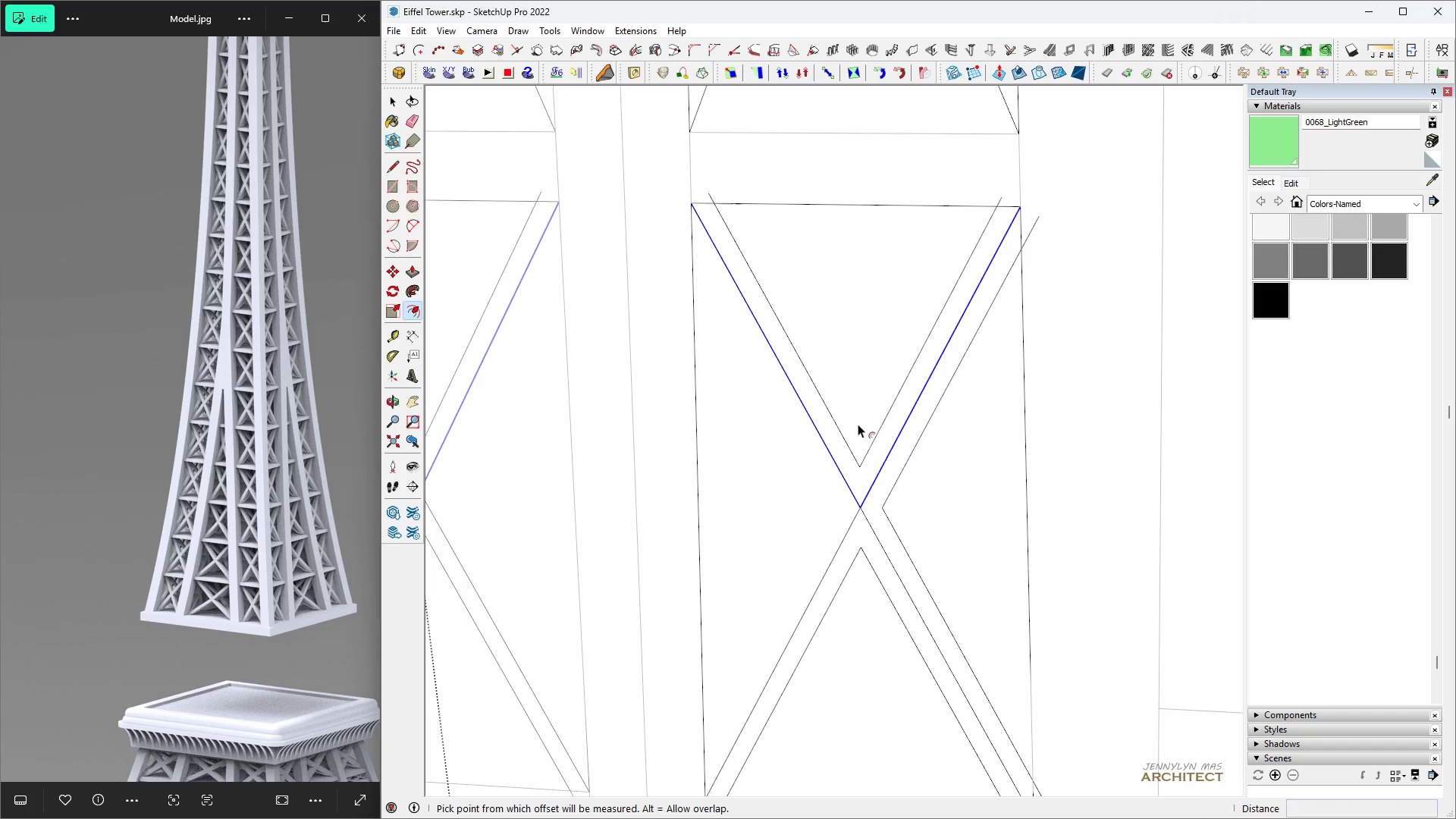 
key(Space)
 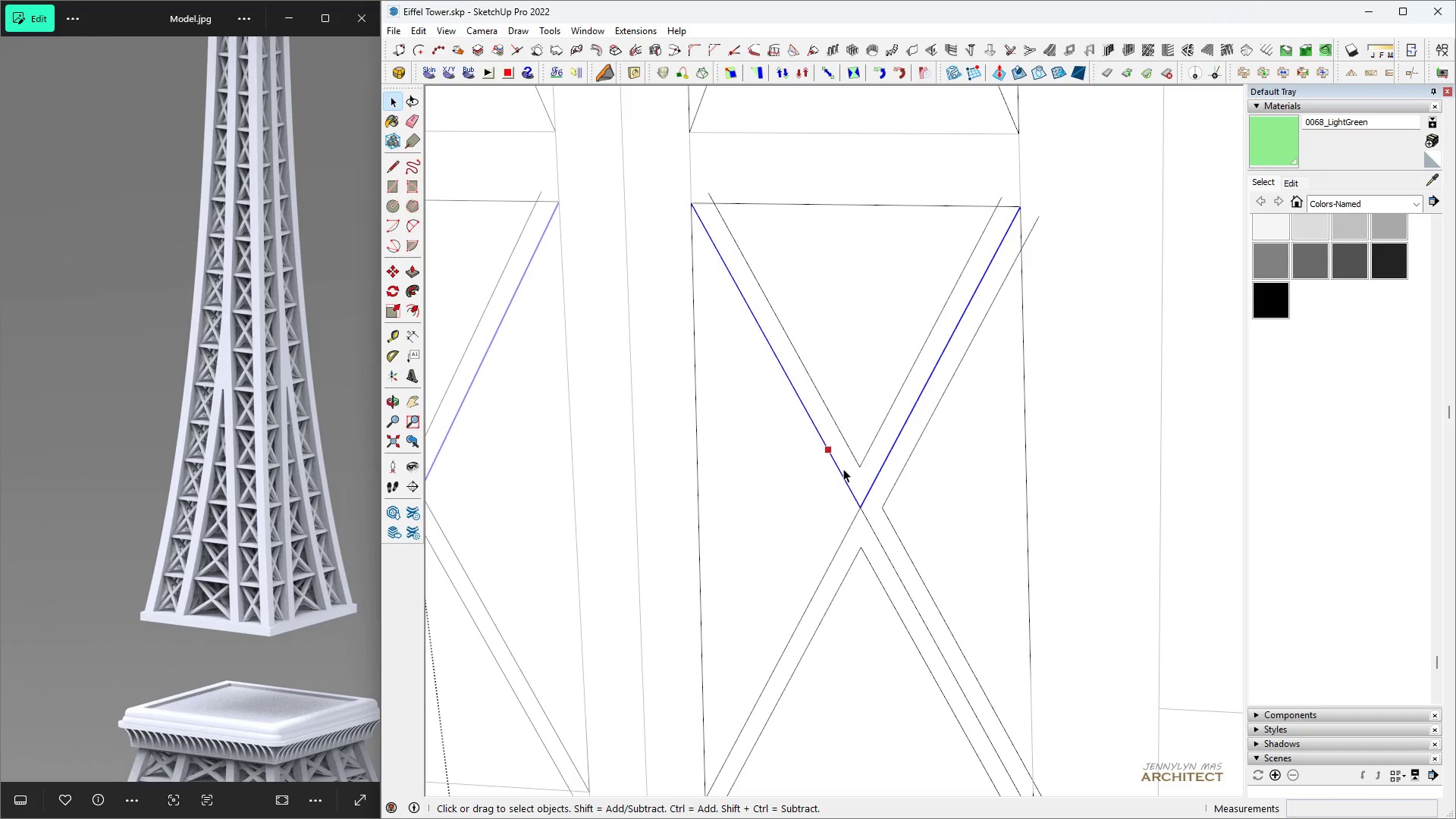 
triple_click([843, 469])
 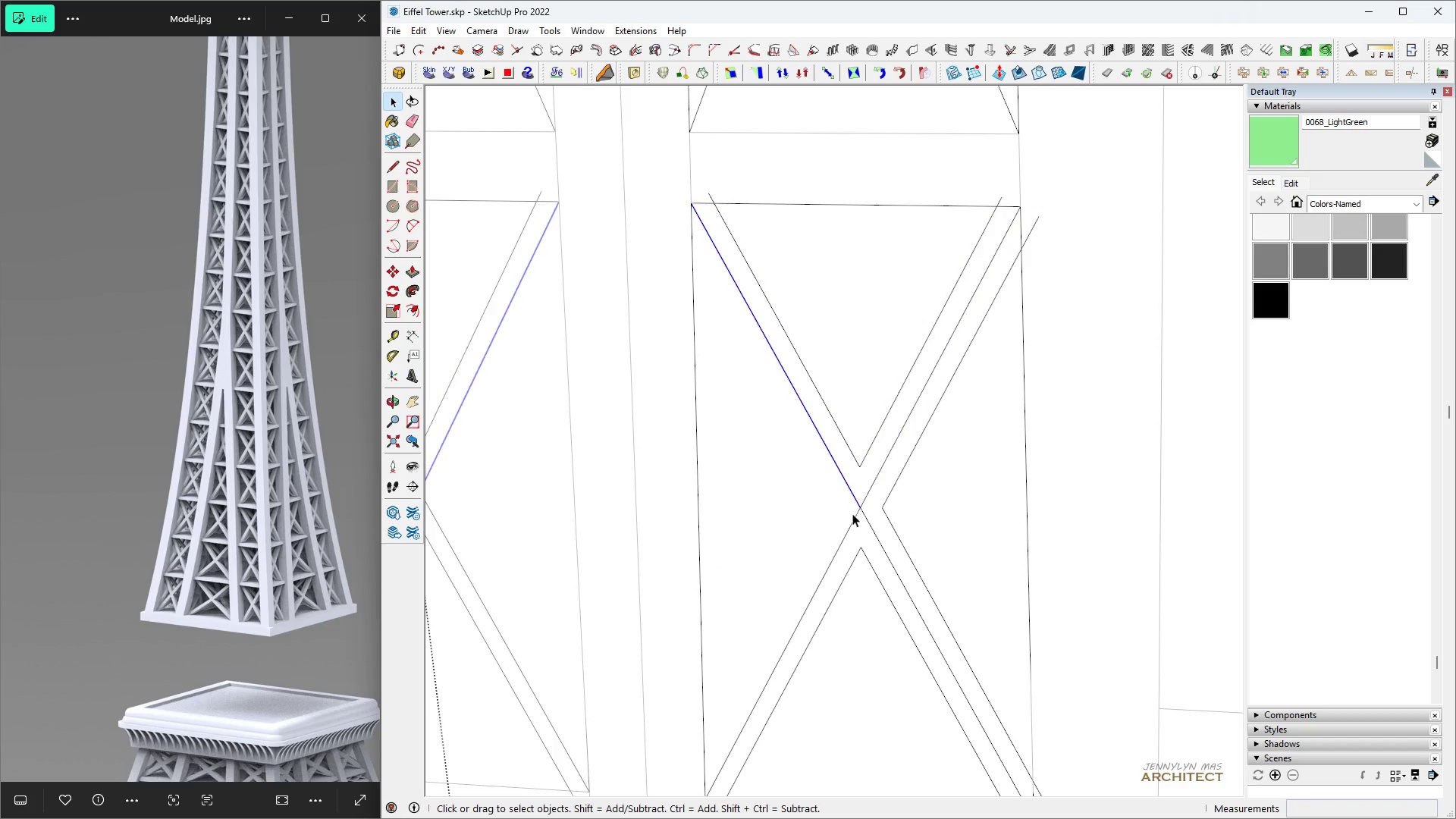 
left_click([853, 523])
 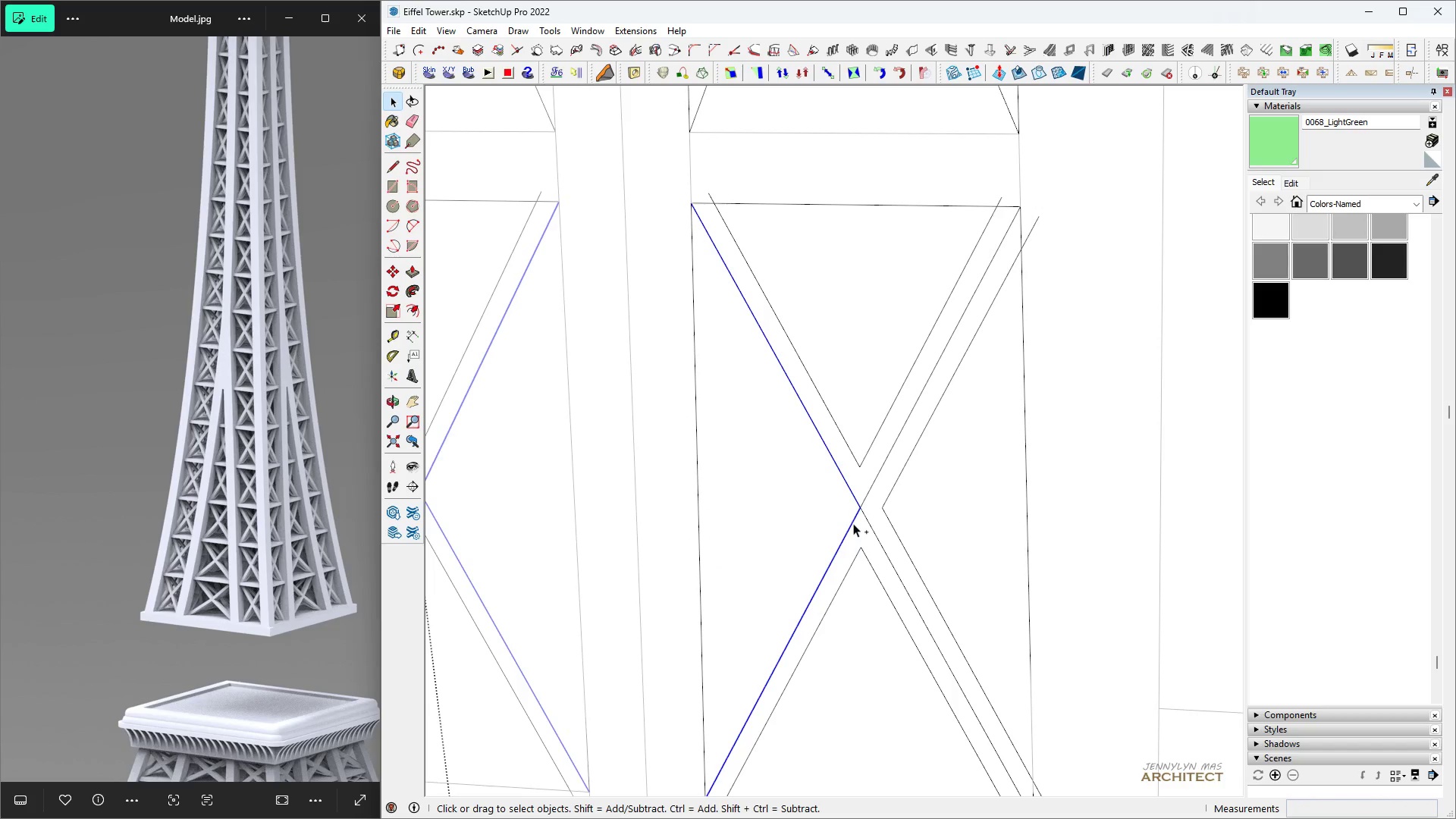 
key(Control+Space)
 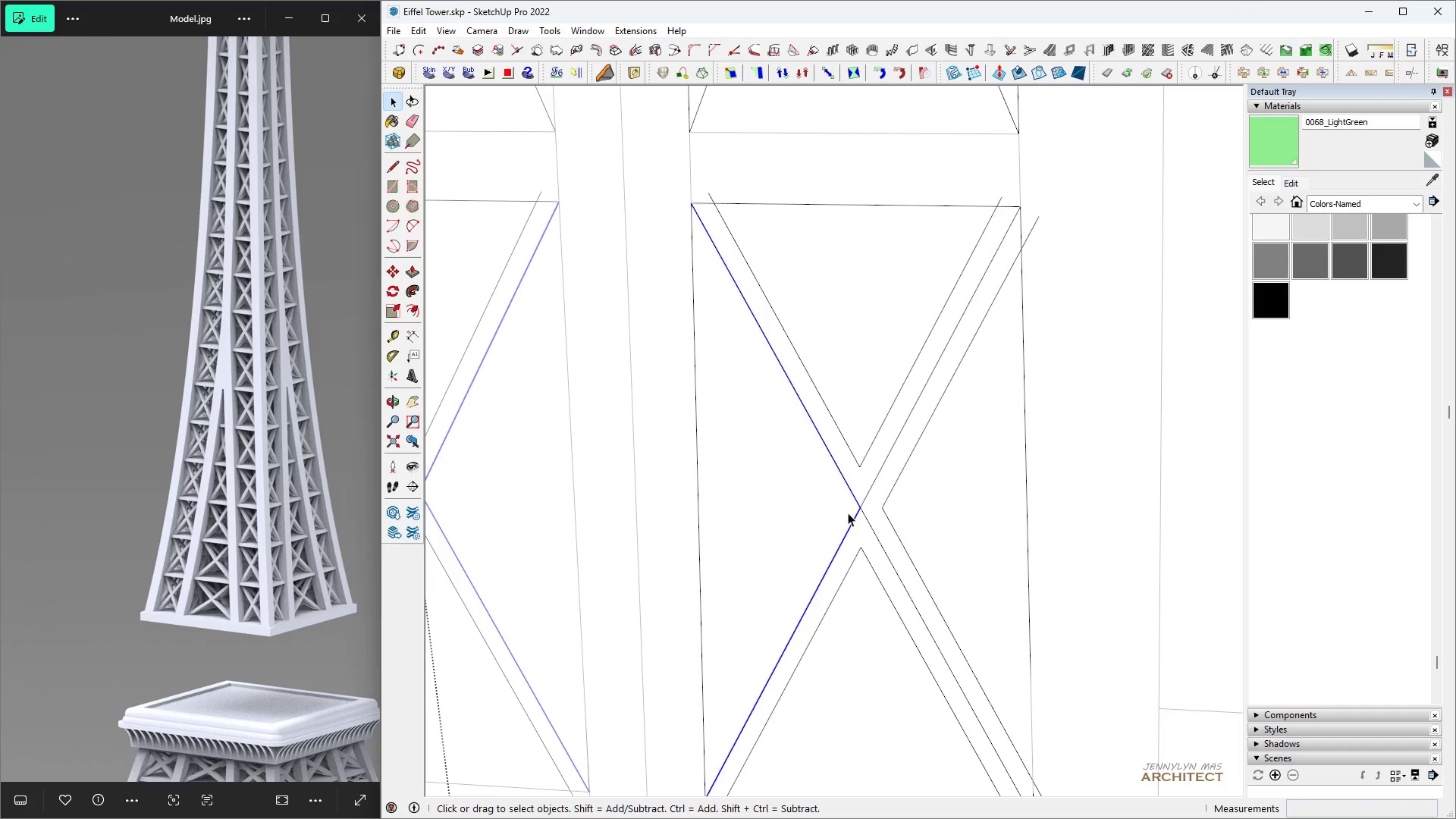 
key(F)
 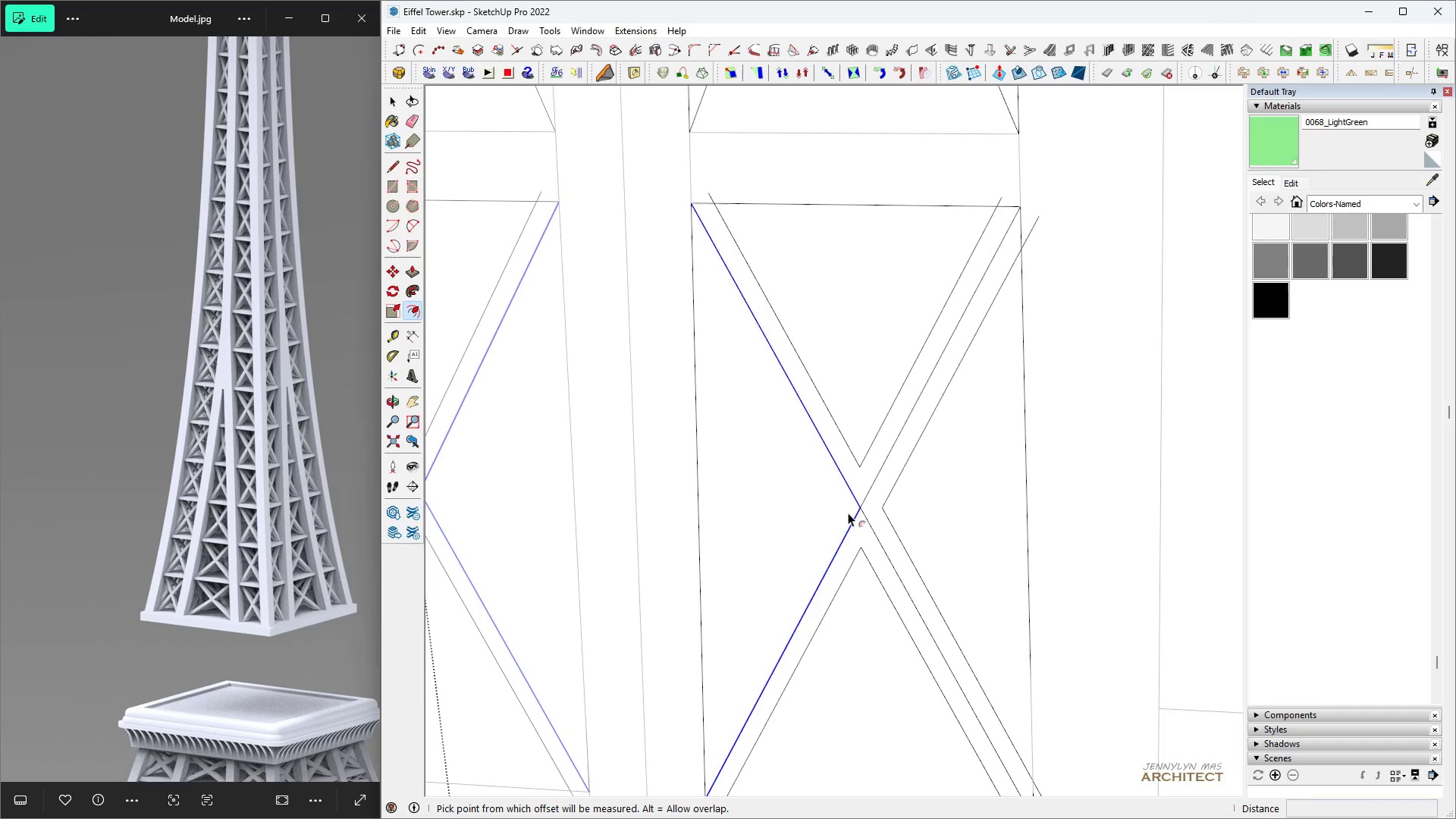 
double_click([848, 513])
 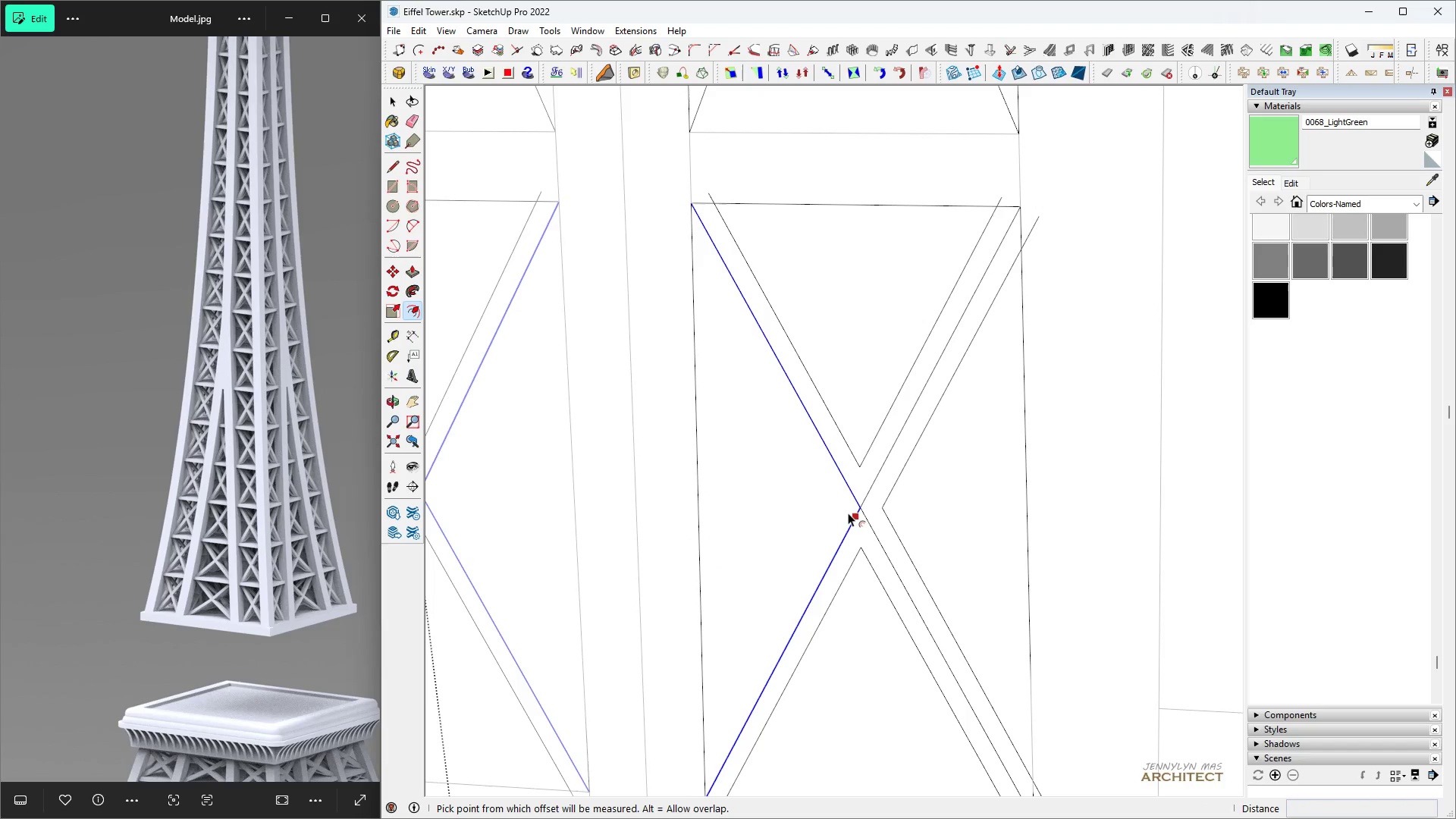 
triple_click([848, 513])
 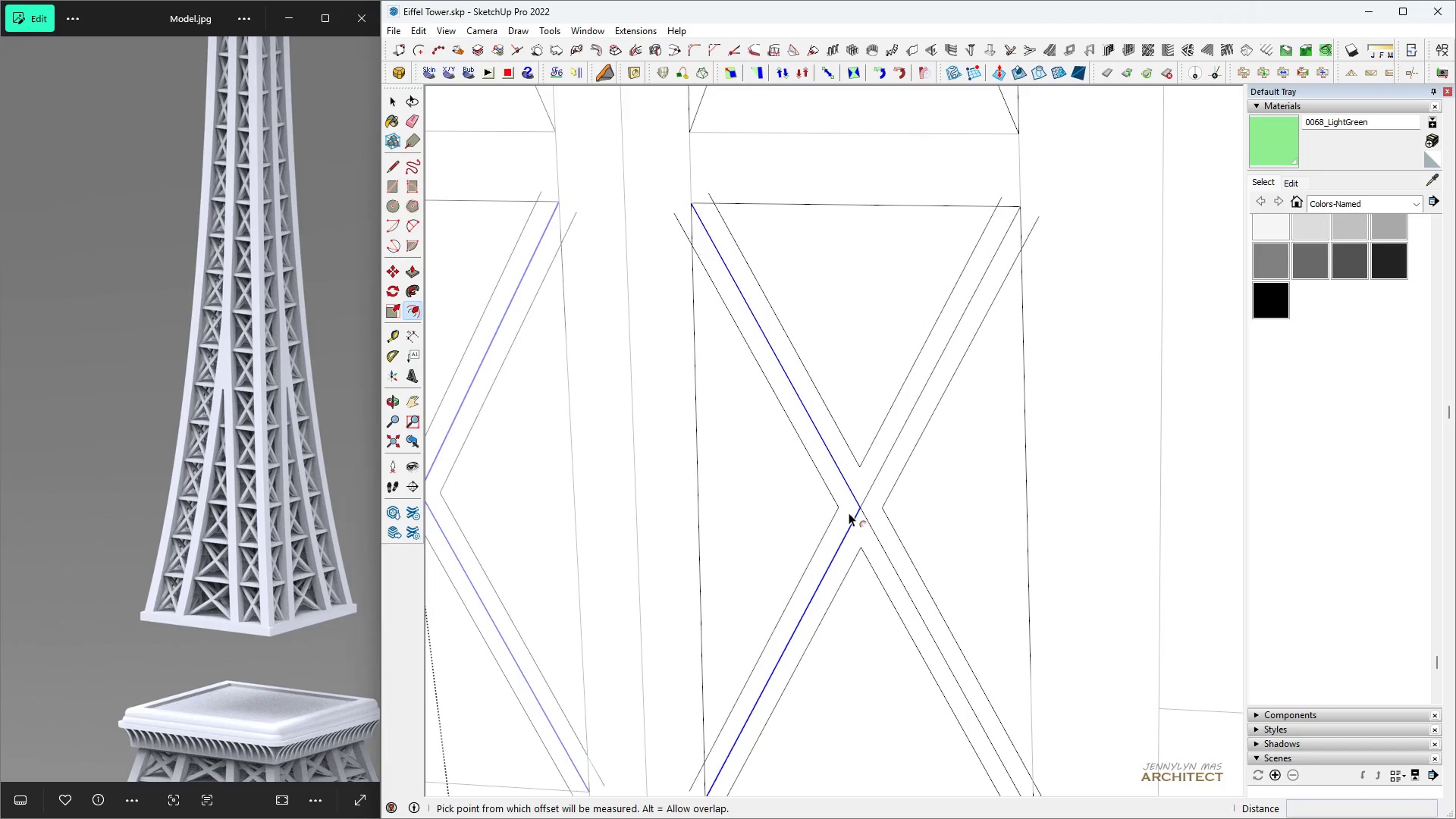 
type( e hh )
 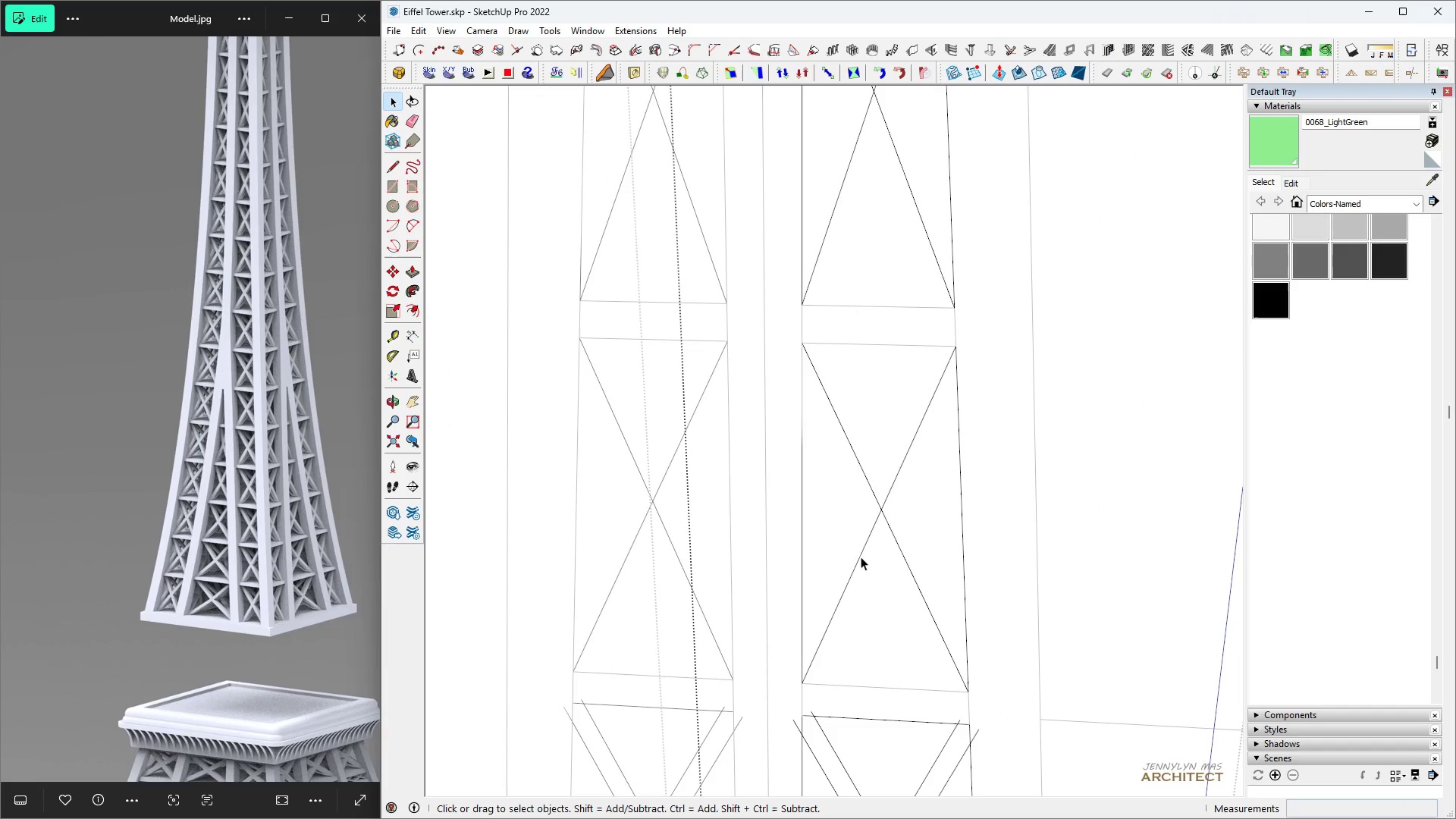 
scroll: coordinate [855, 525], scroll_direction: down, amount: 12.0
 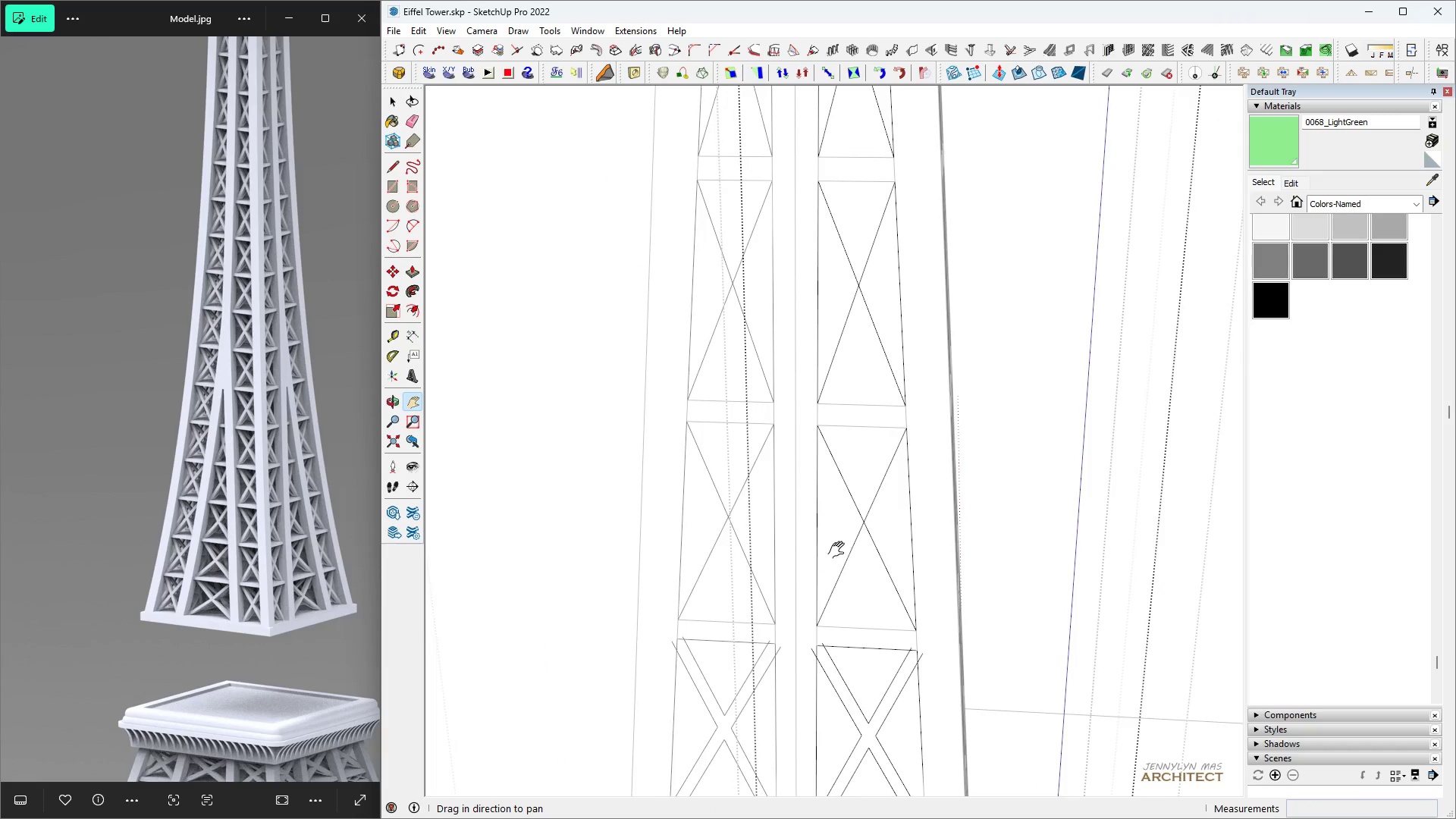 
scroll: coordinate [839, 540], scroll_direction: up, amount: 5.0
 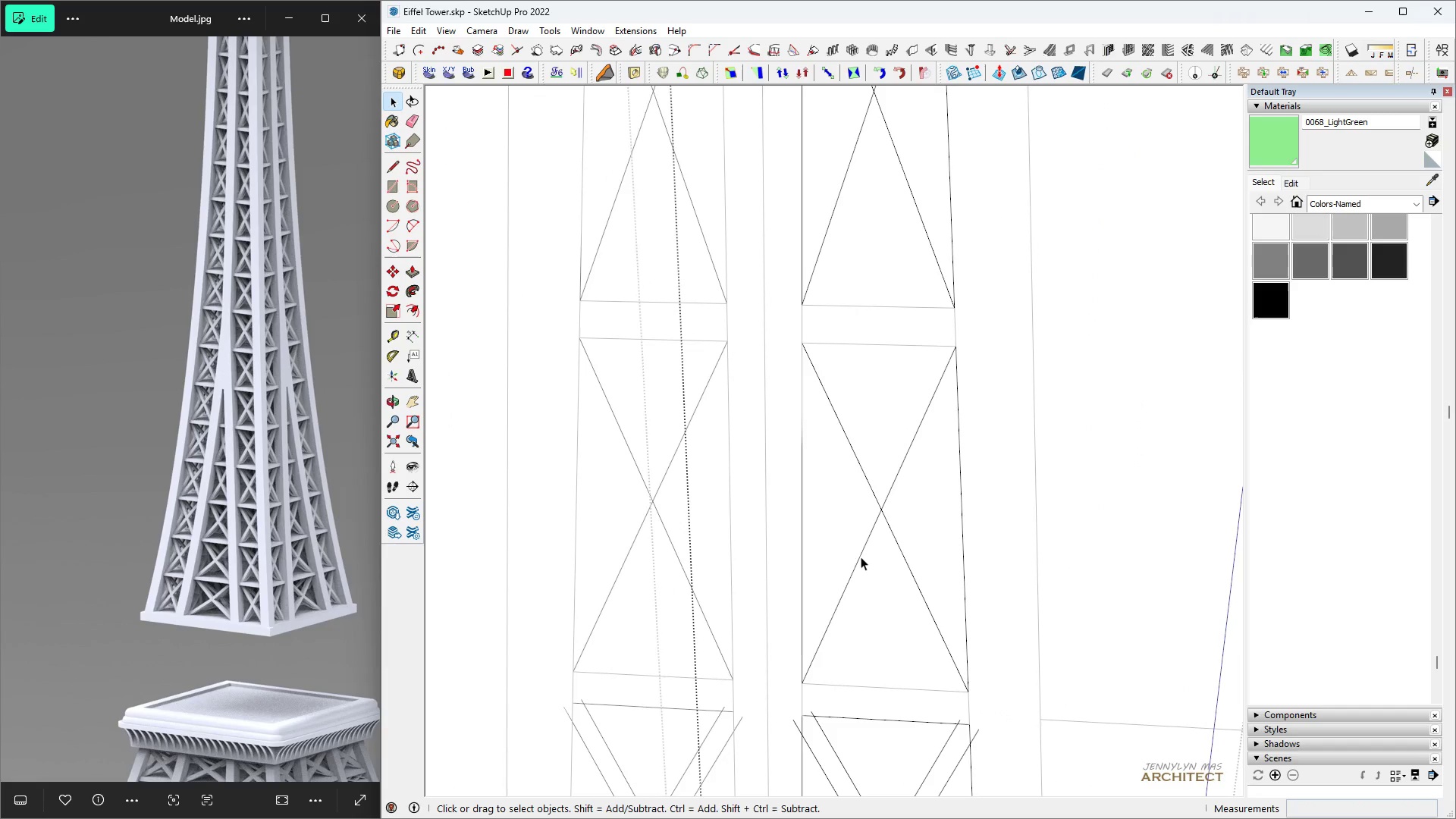 
left_click([859, 552])
 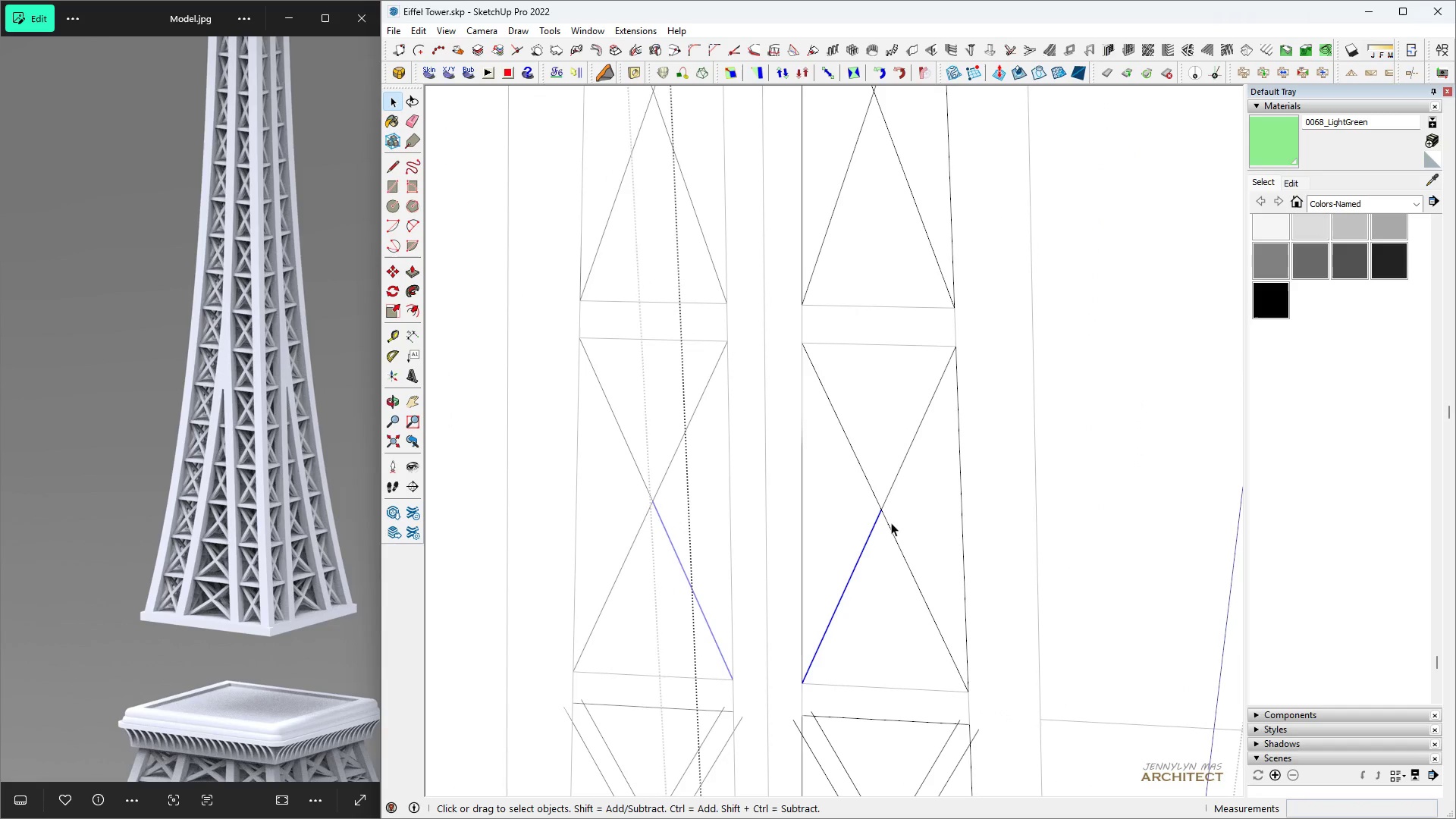 
left_click([888, 522])
 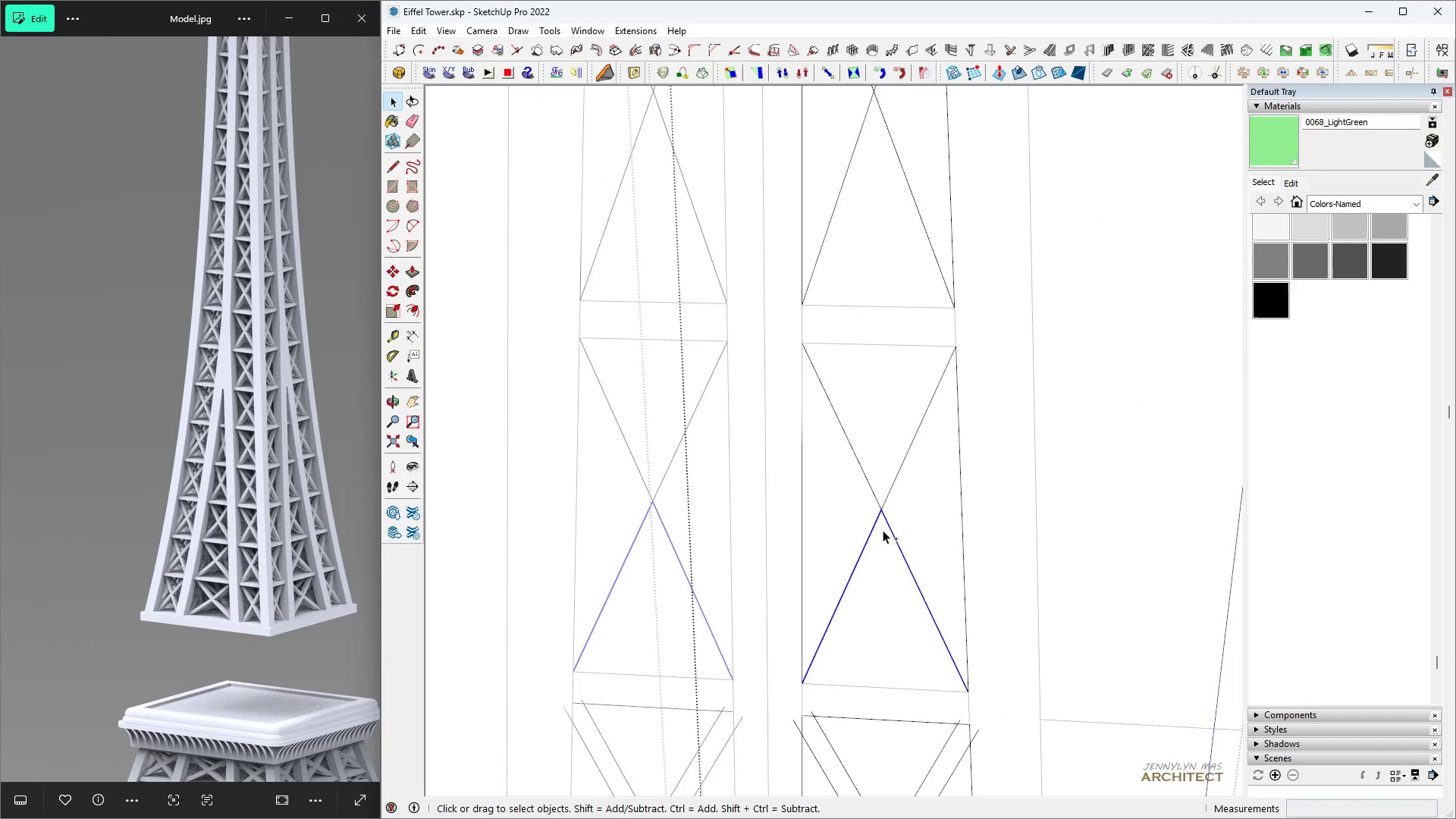 
key(Control+Space)
 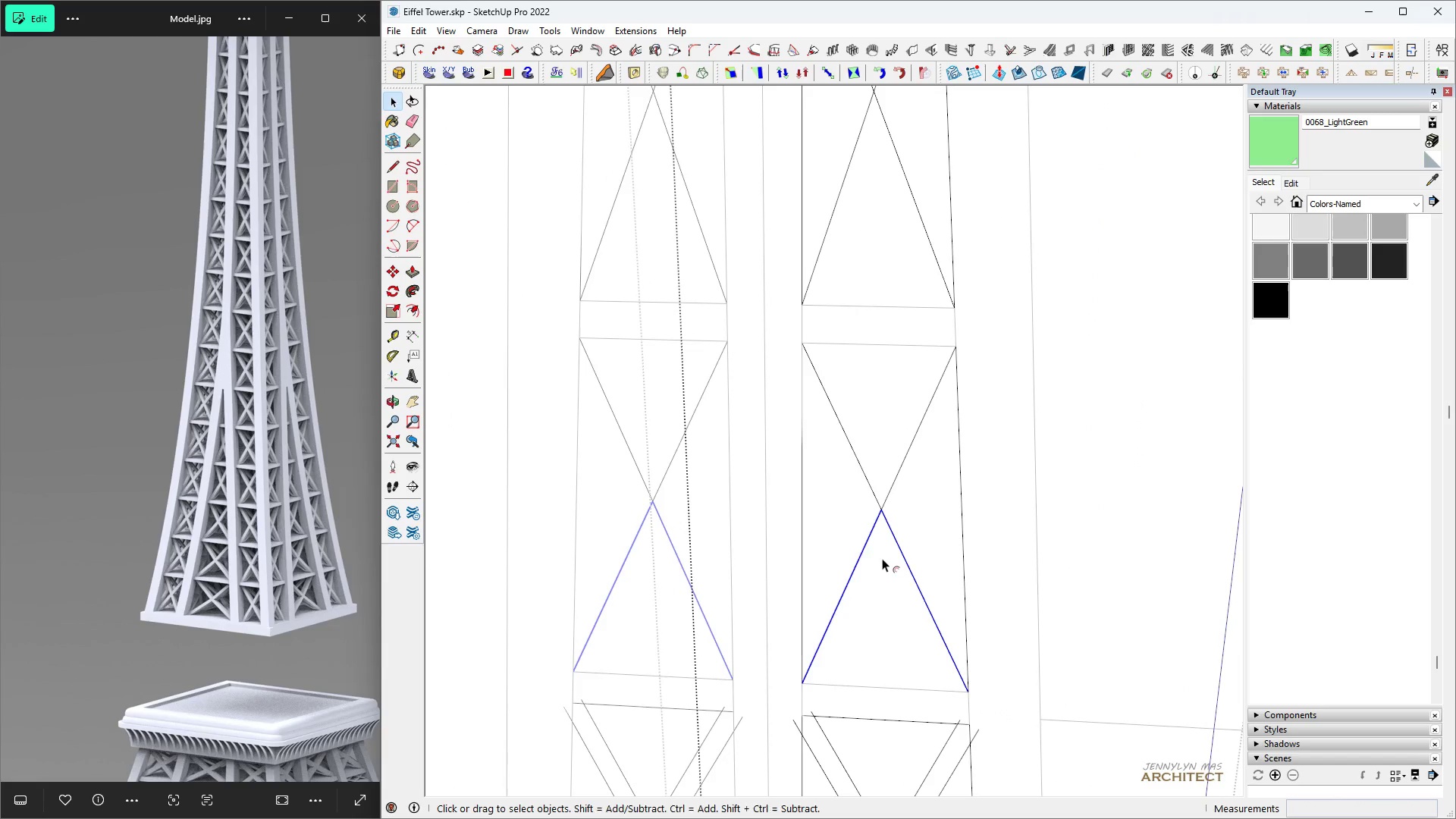 
key(F)
 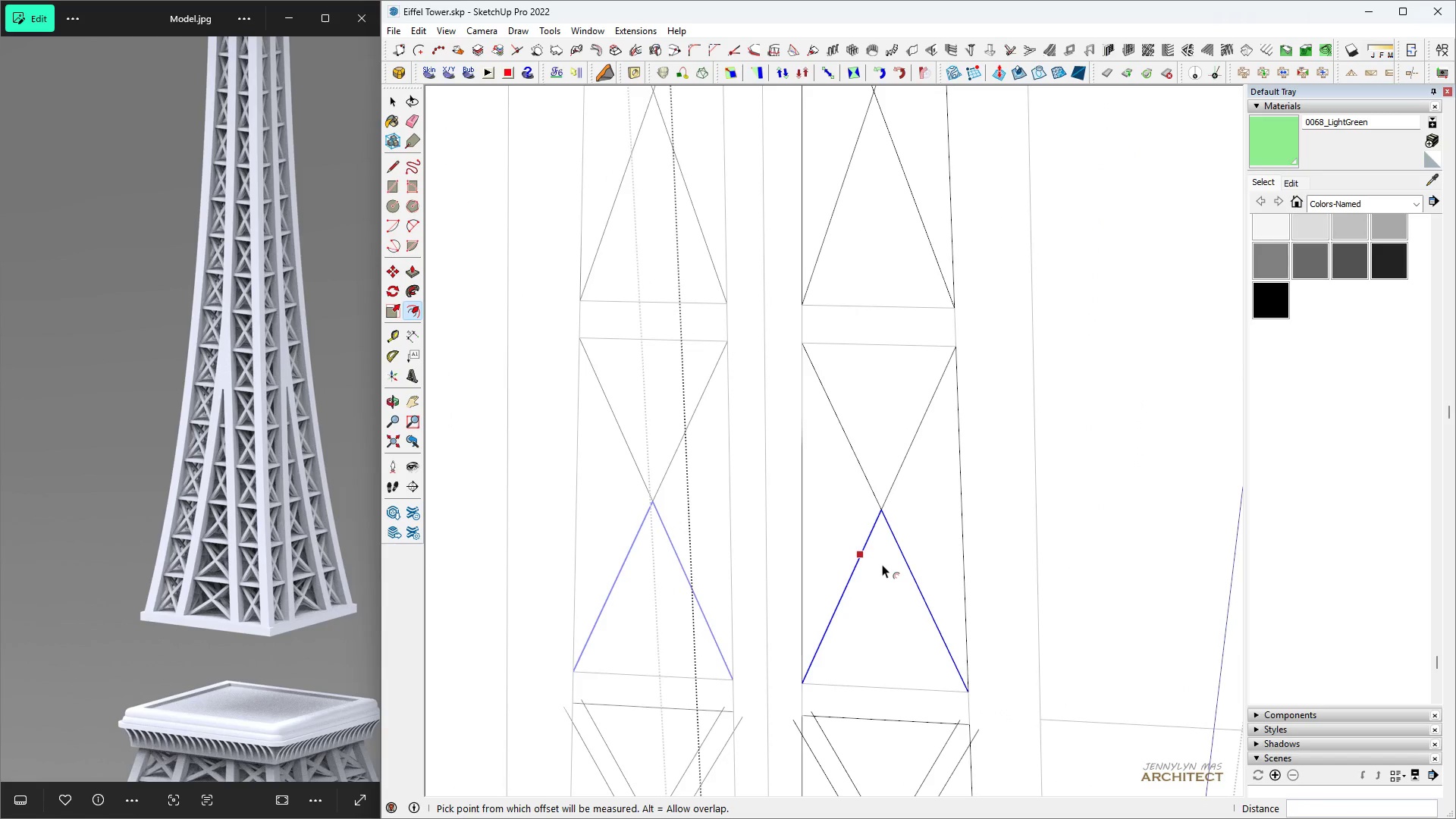 
double_click([882, 564])
 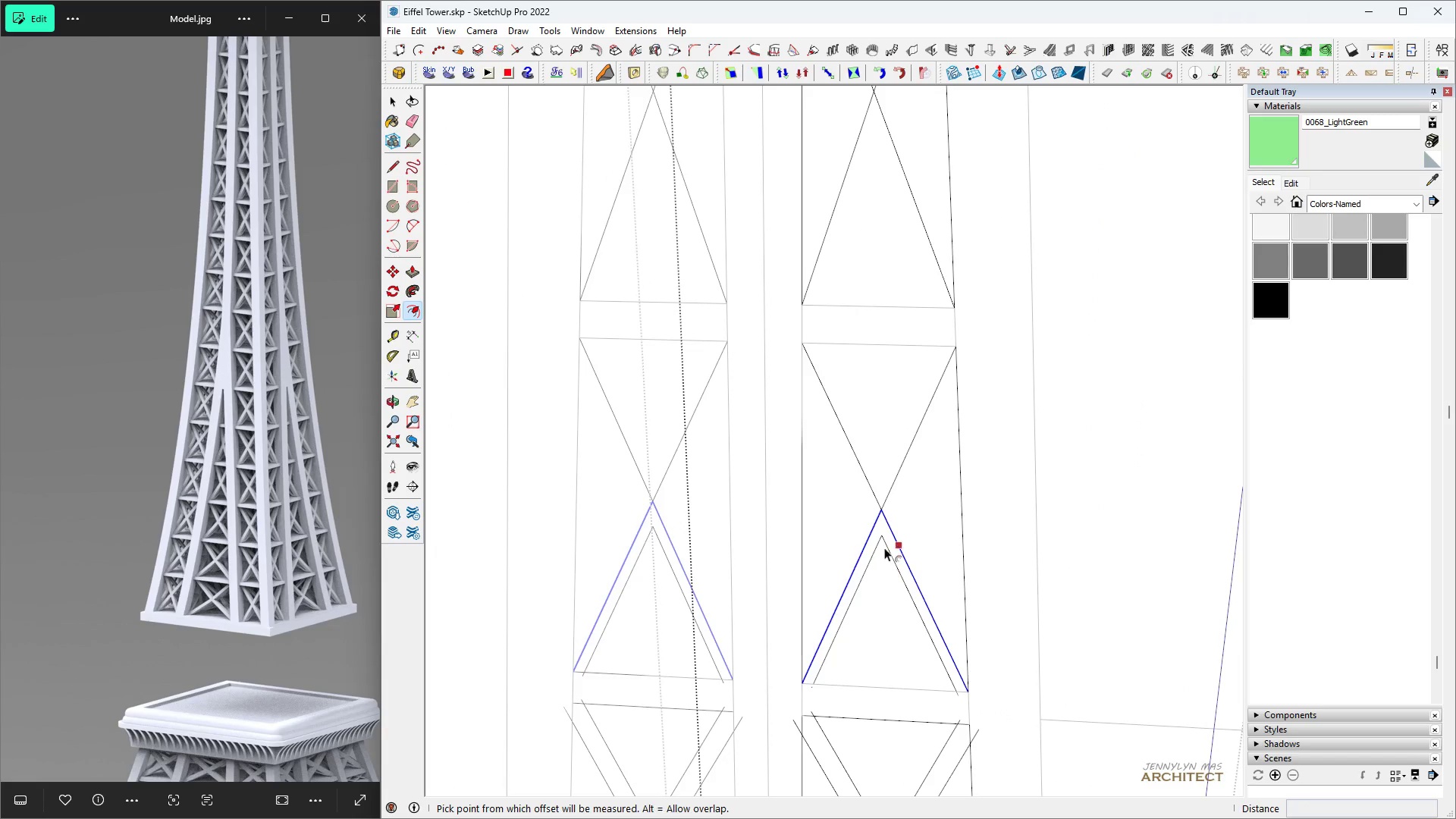 
key(Space)
 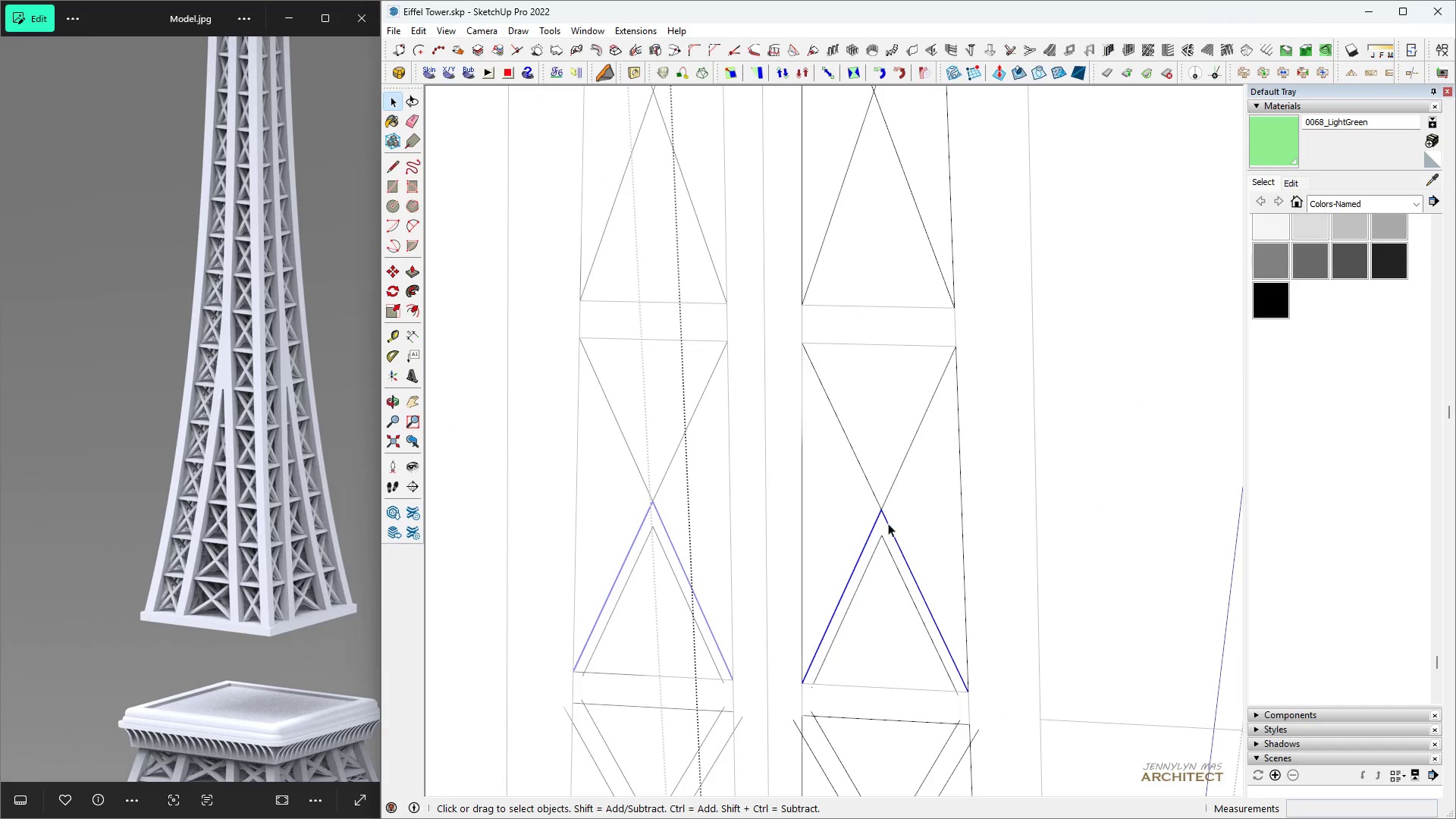 
left_click([888, 522])
 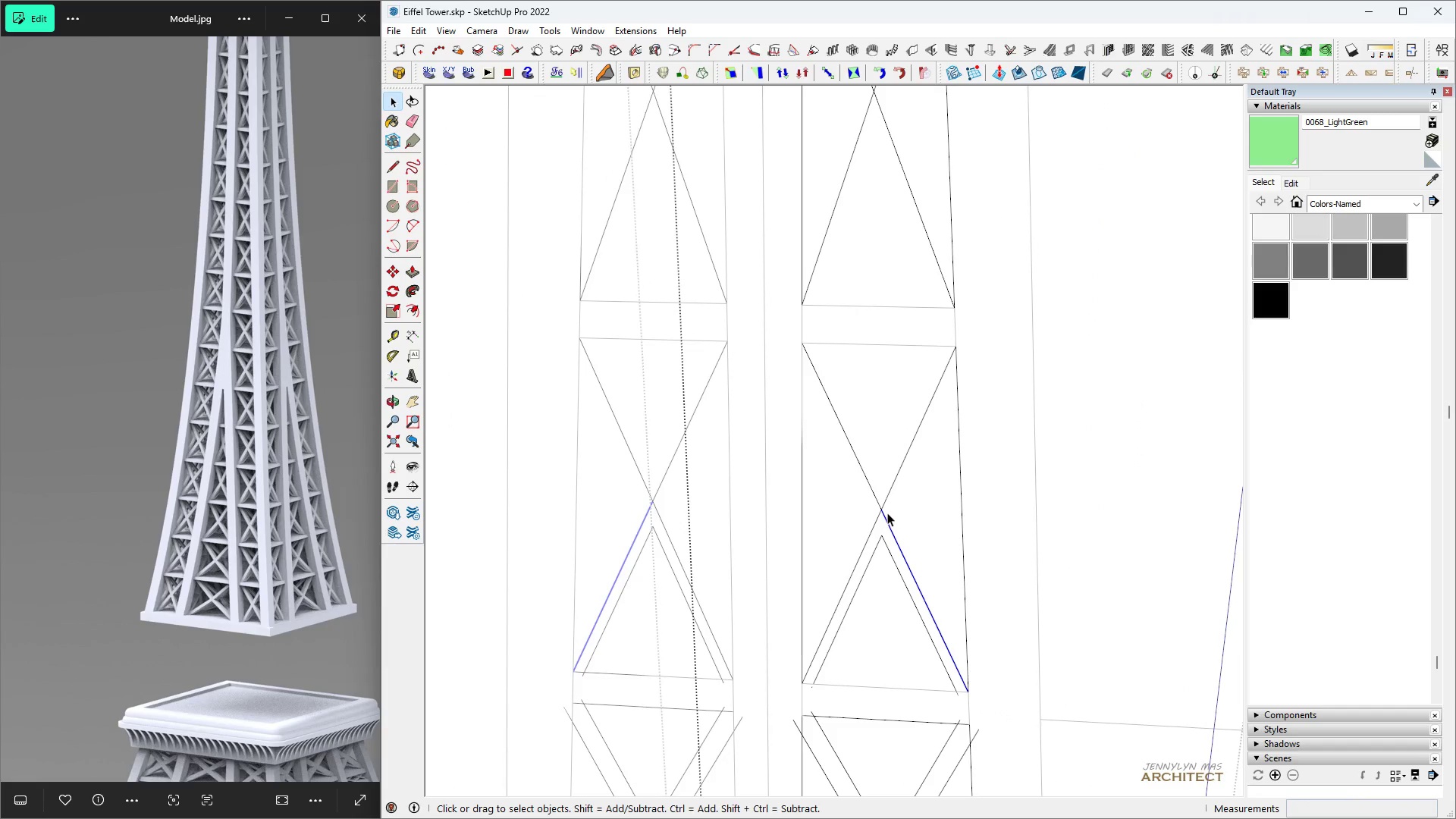 
left_click([886, 498])
 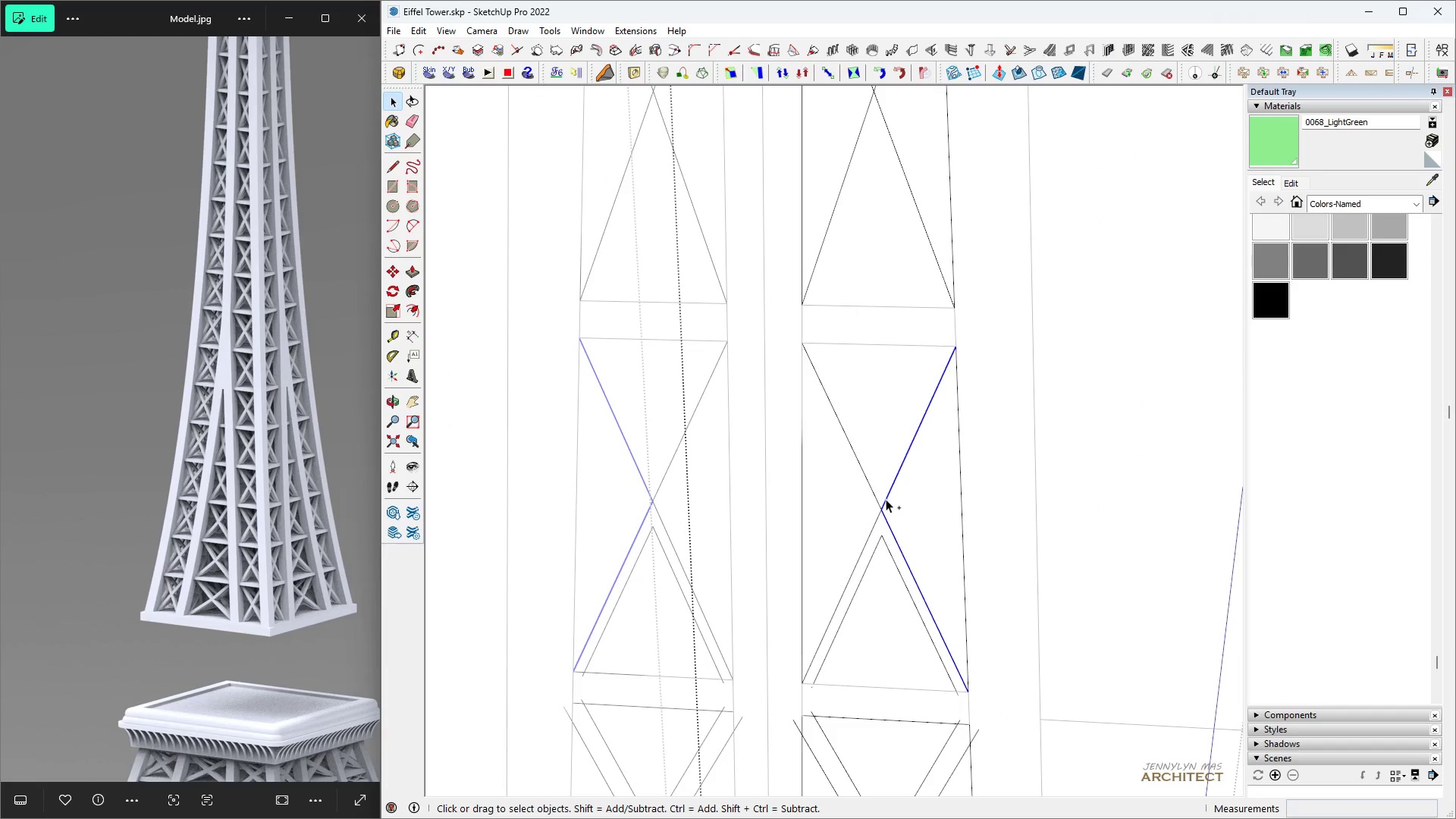 
key(Control+Space)
 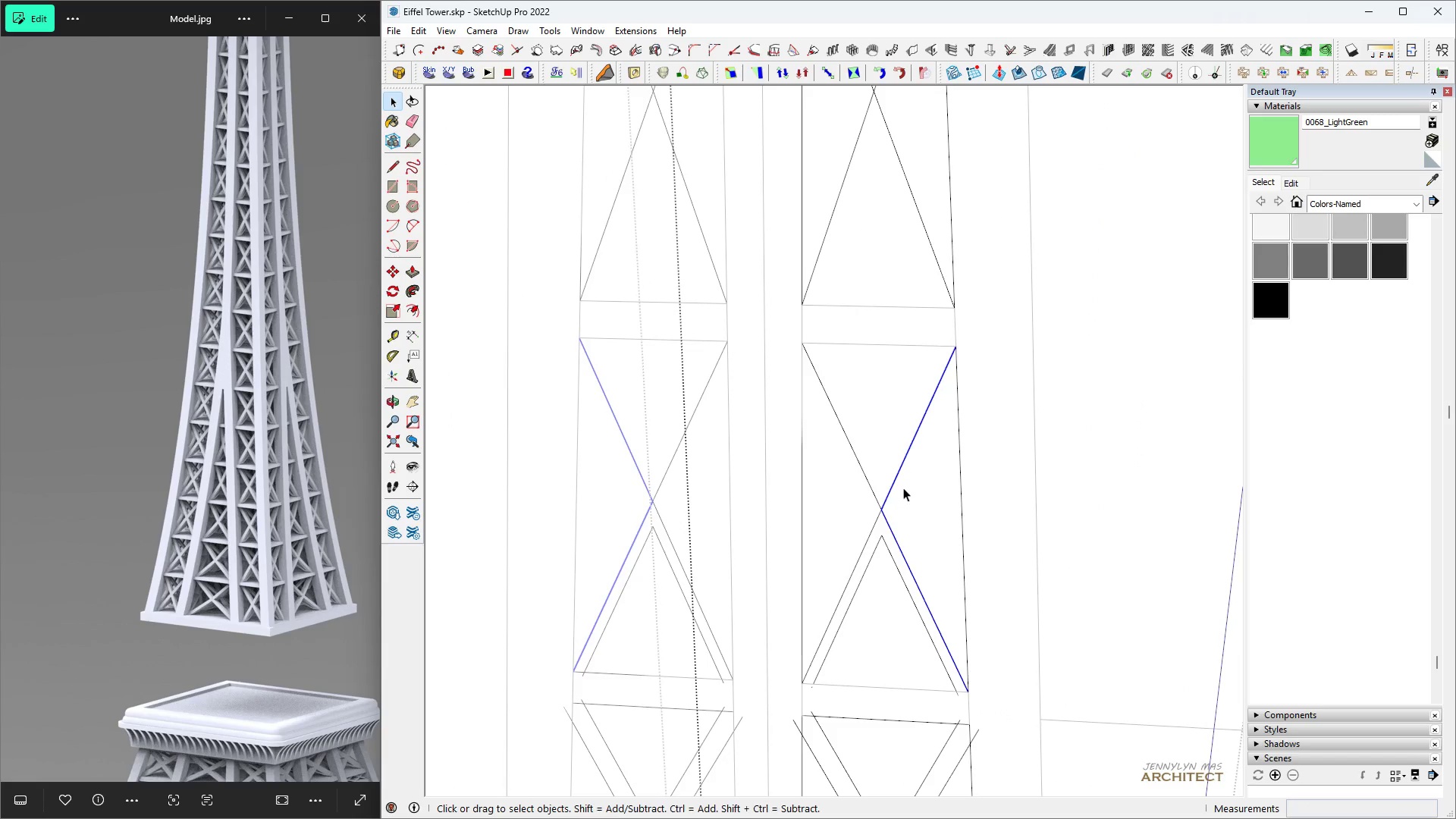 
key(F)
 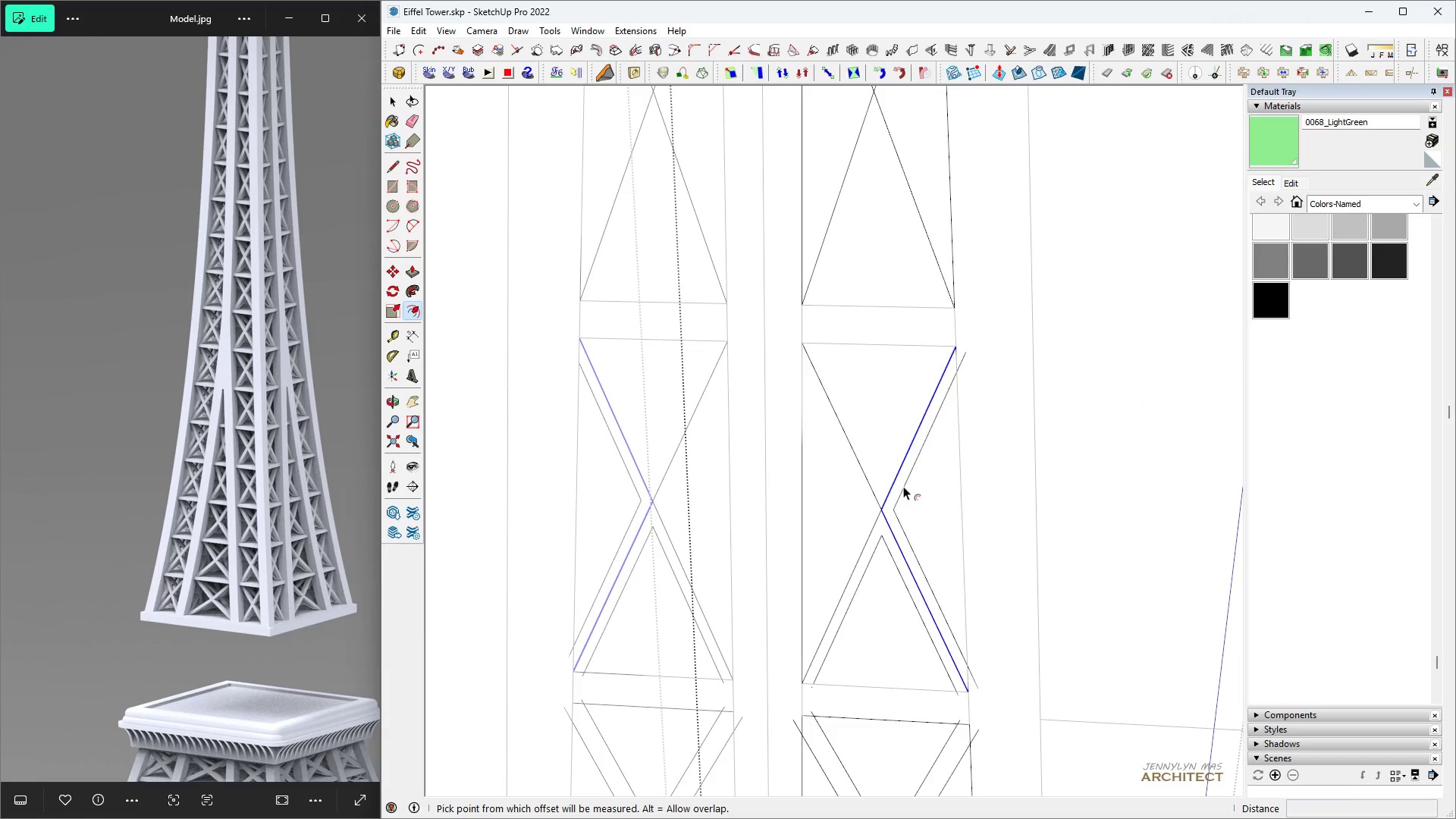 
double_click([903, 486])
 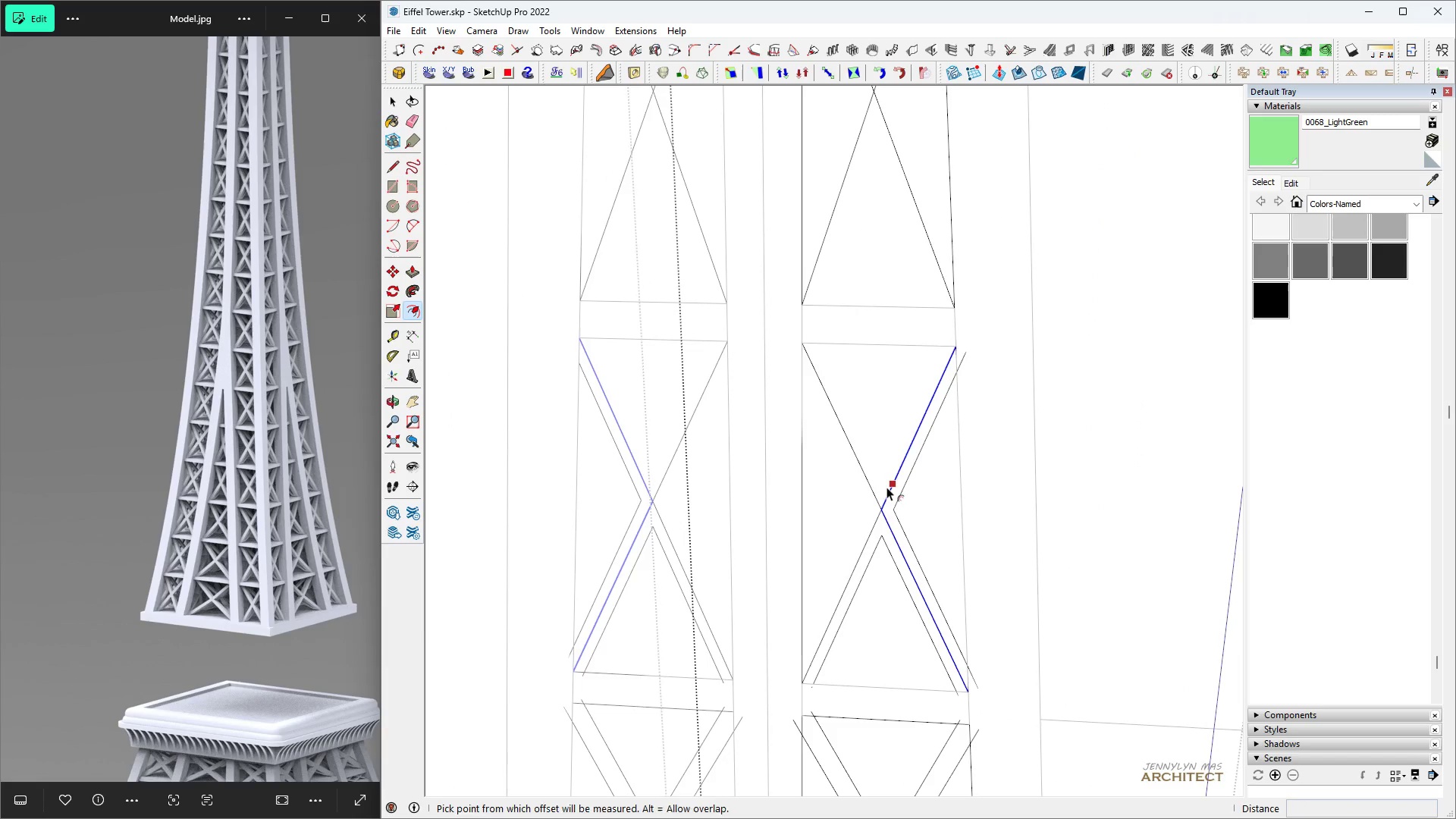 
key(Space)
 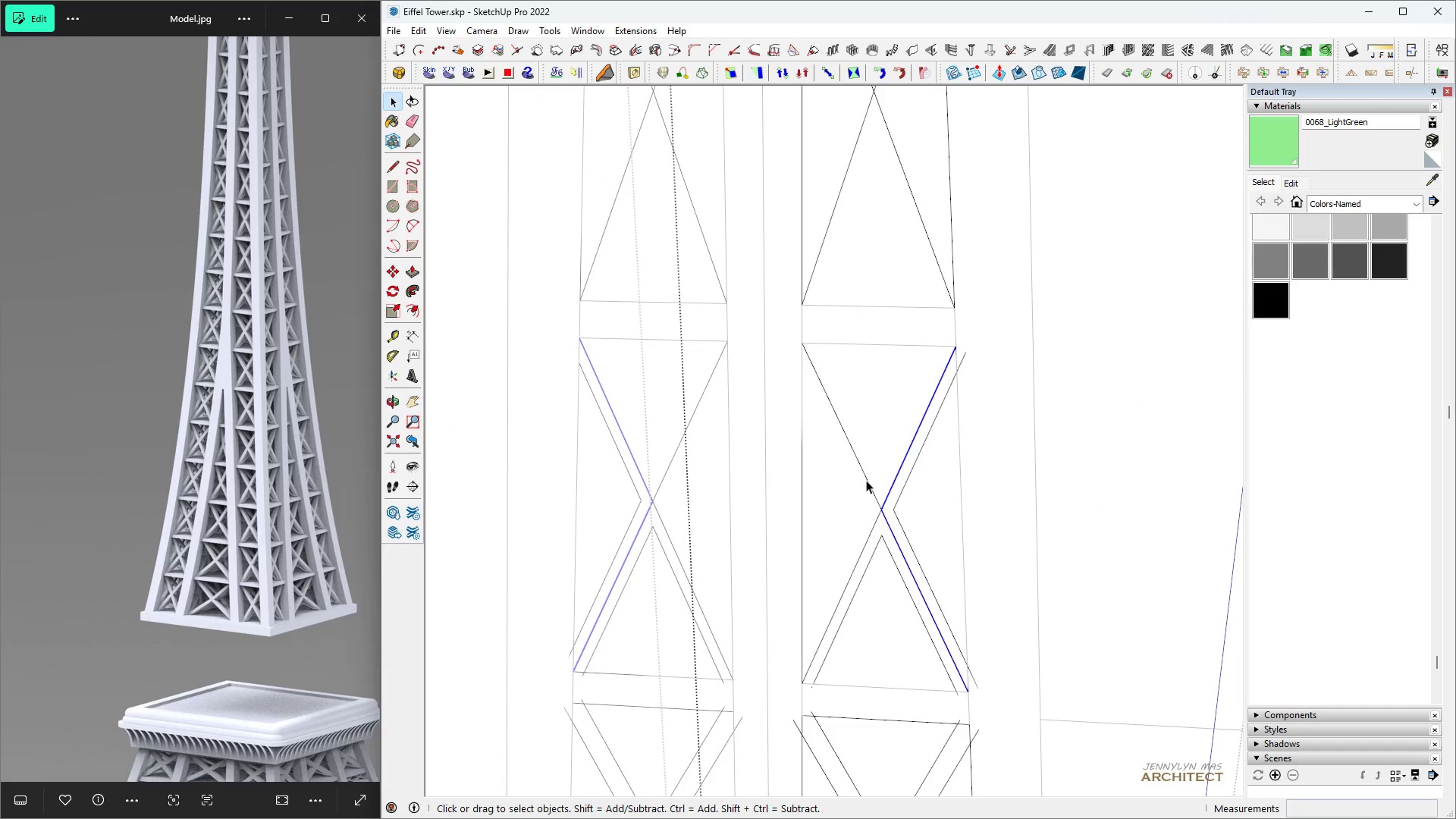 
left_click([866, 480])
 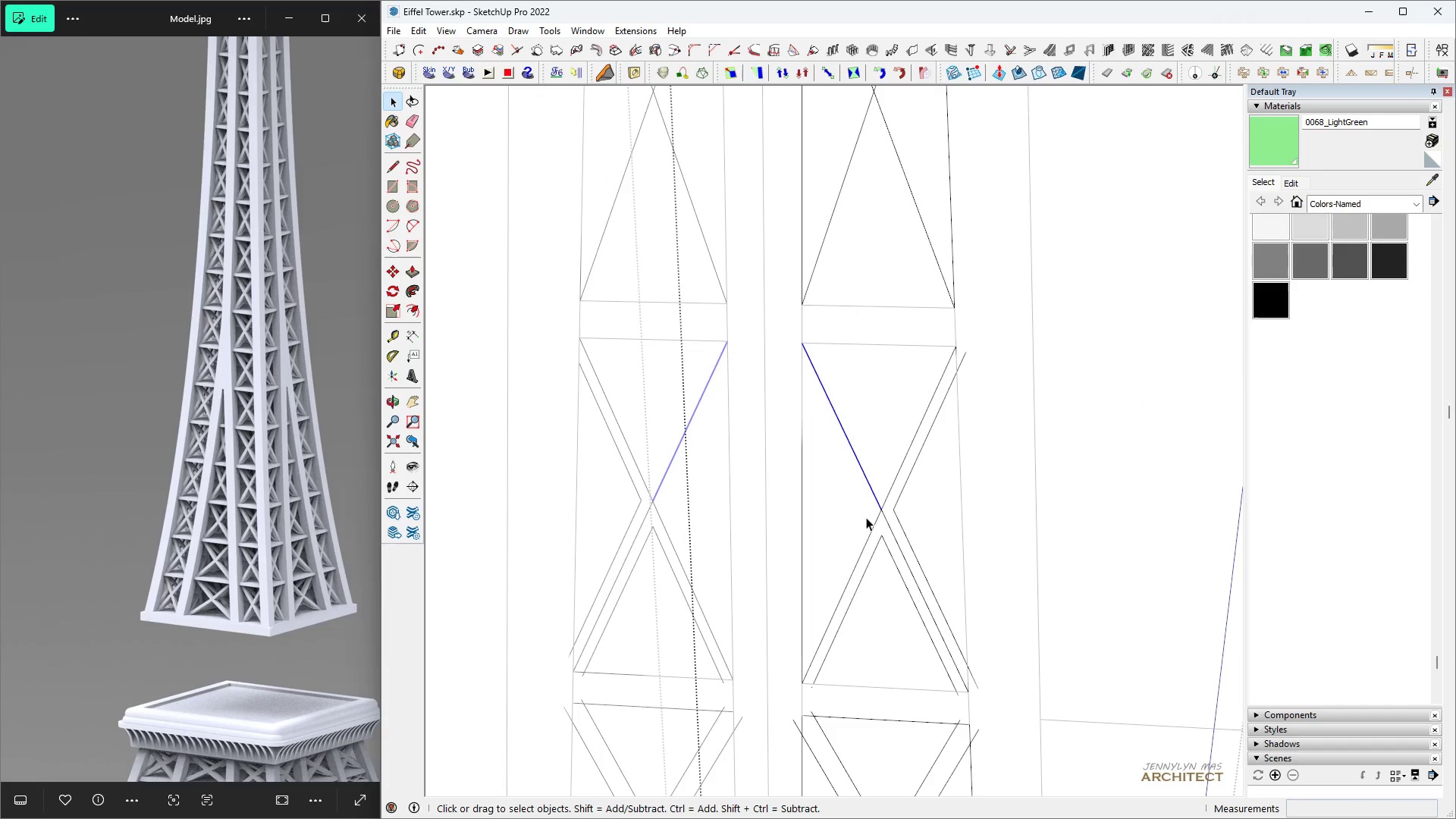 
hold_key(key=ControlLeft, duration=0.63)
left_click([869, 532])
 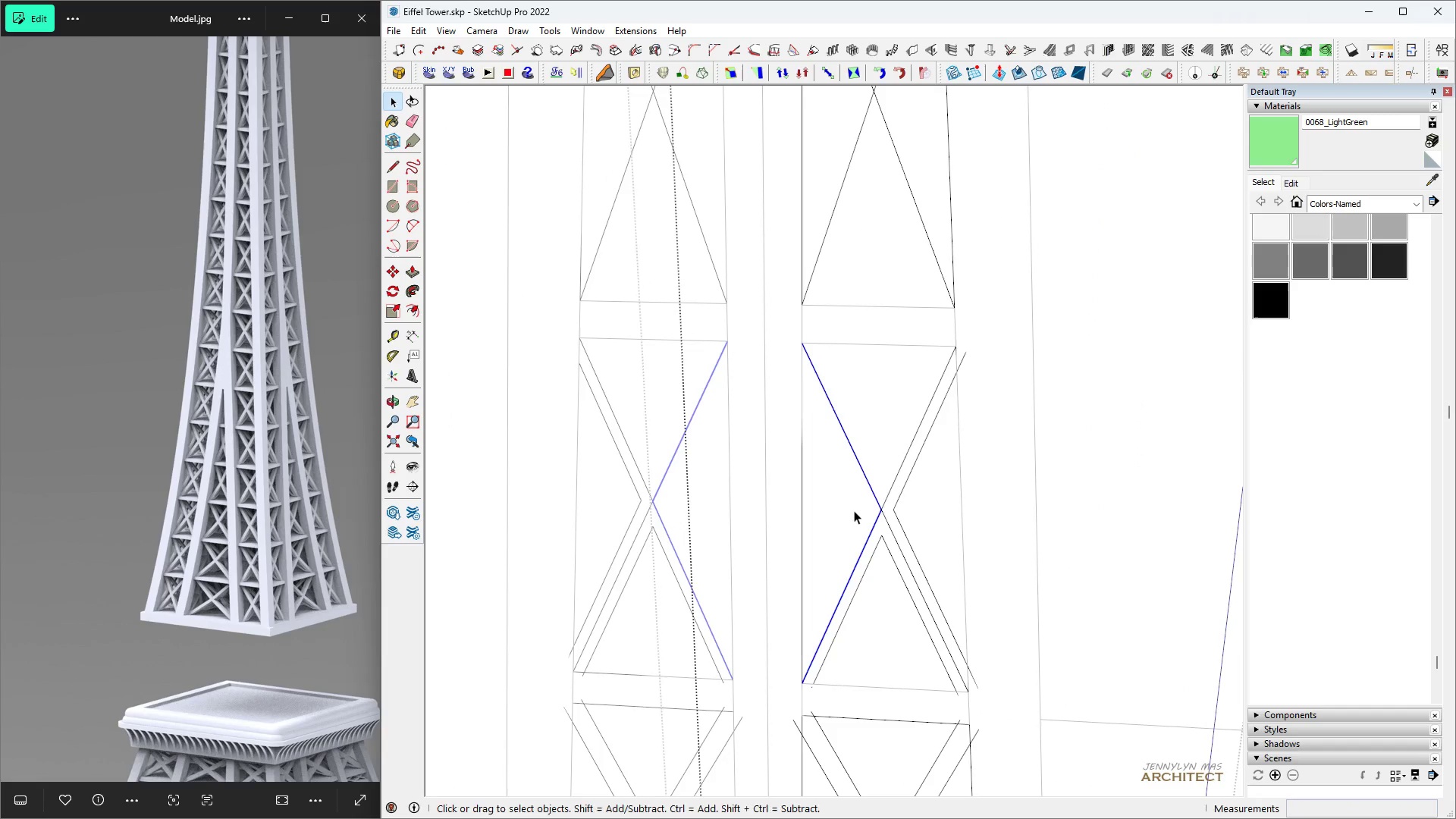 
key(F)
 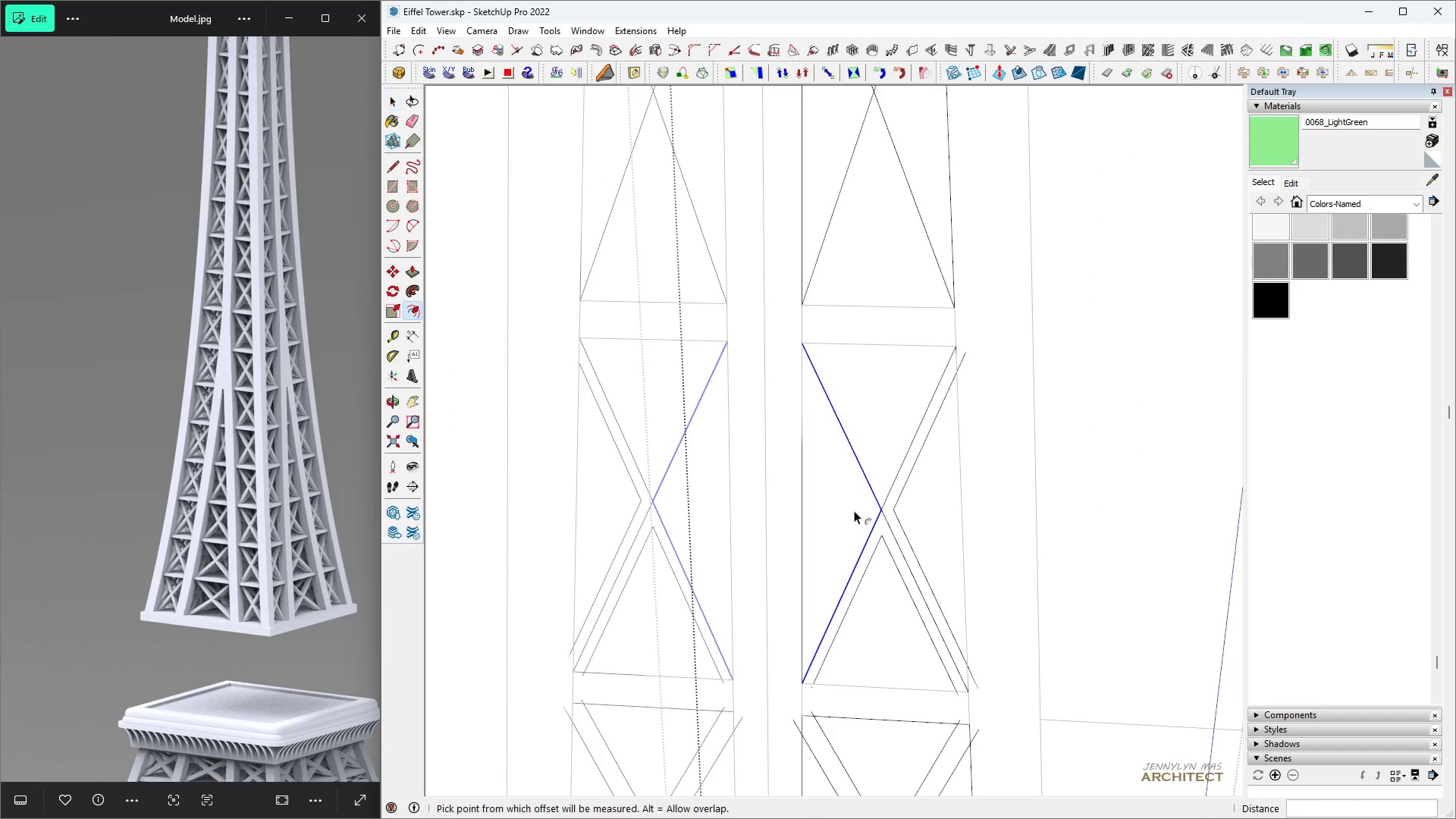 
double_click([854, 510])
 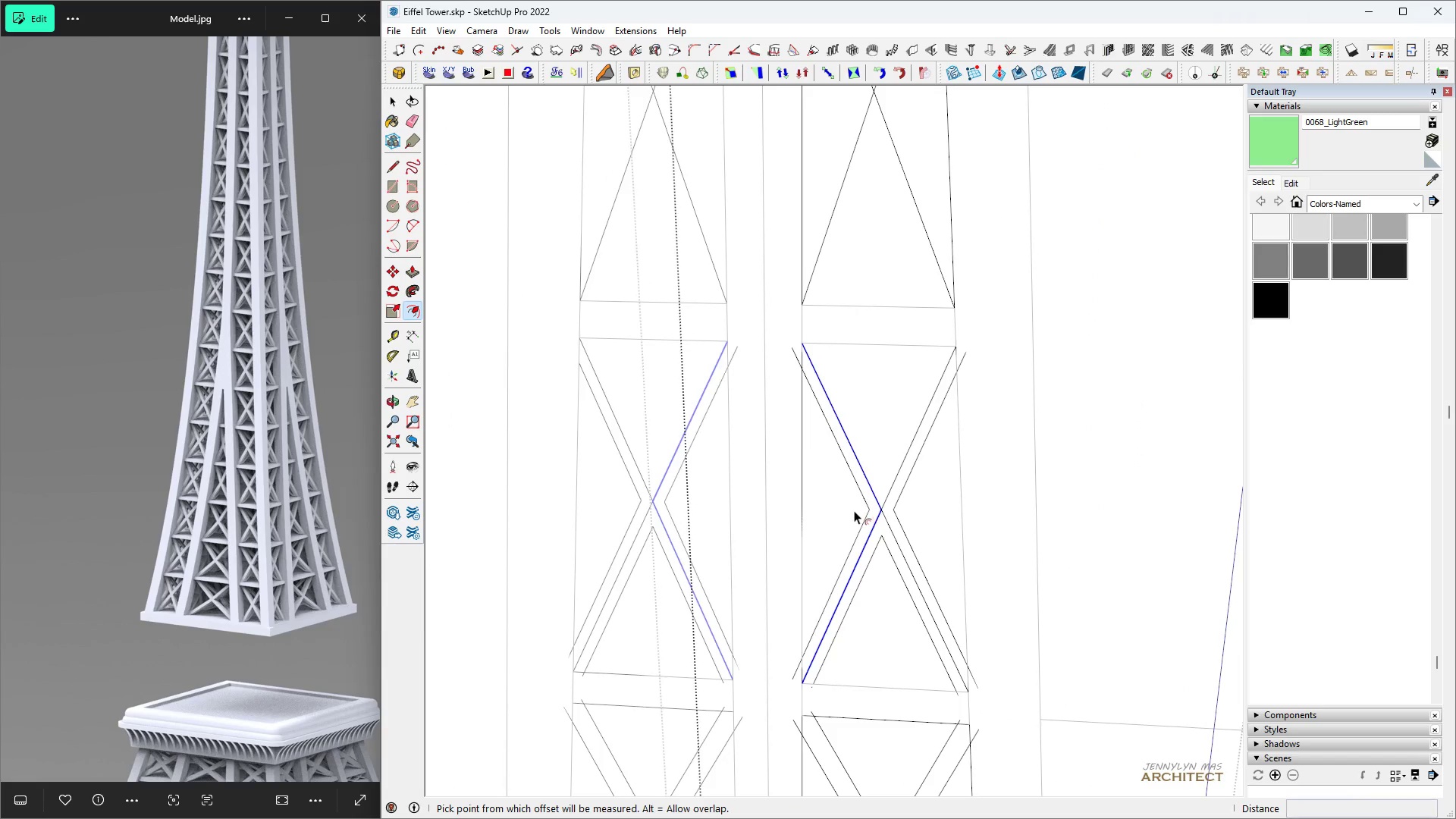 
triple_click([854, 510])
 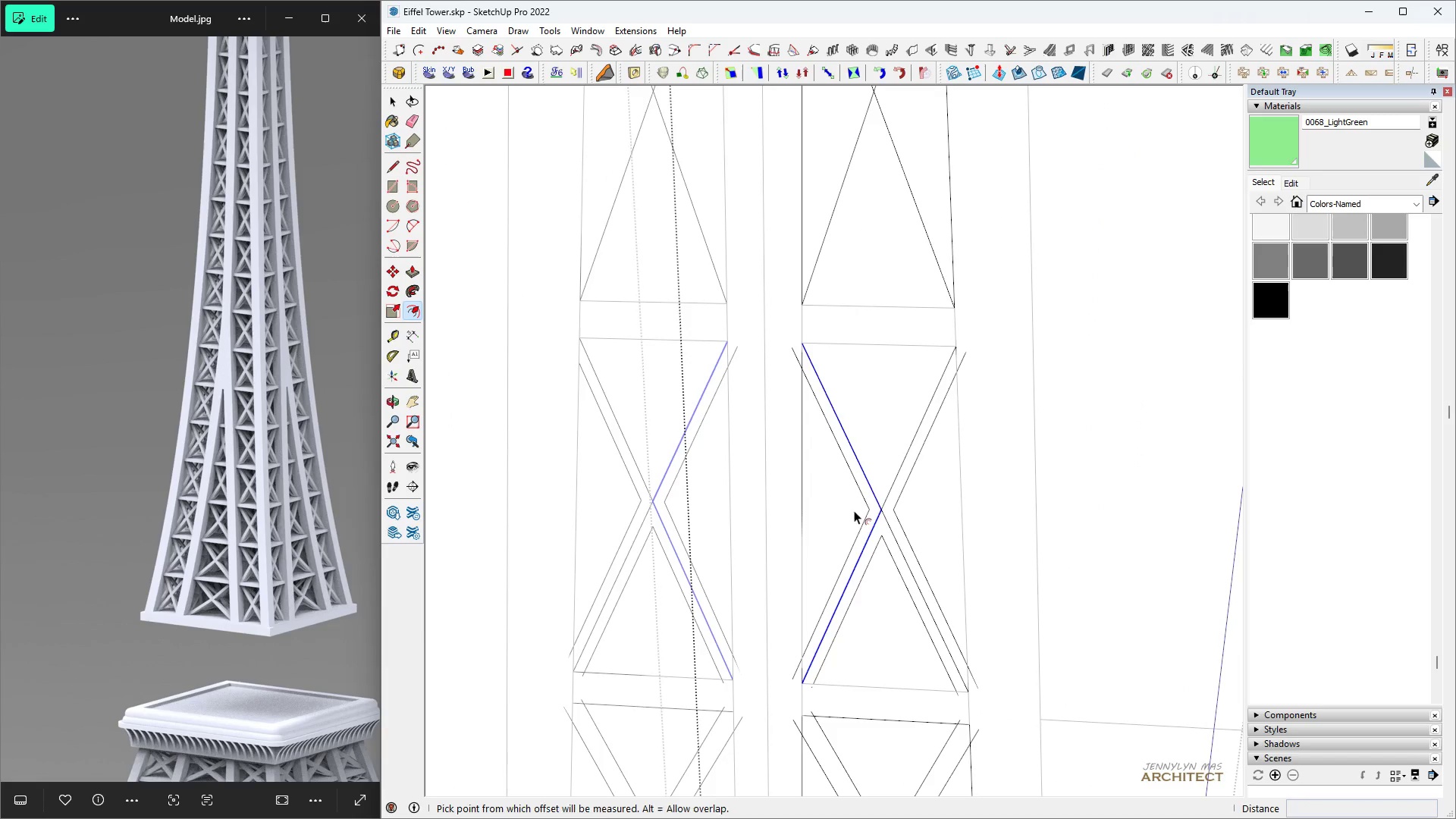 
key(Space)
 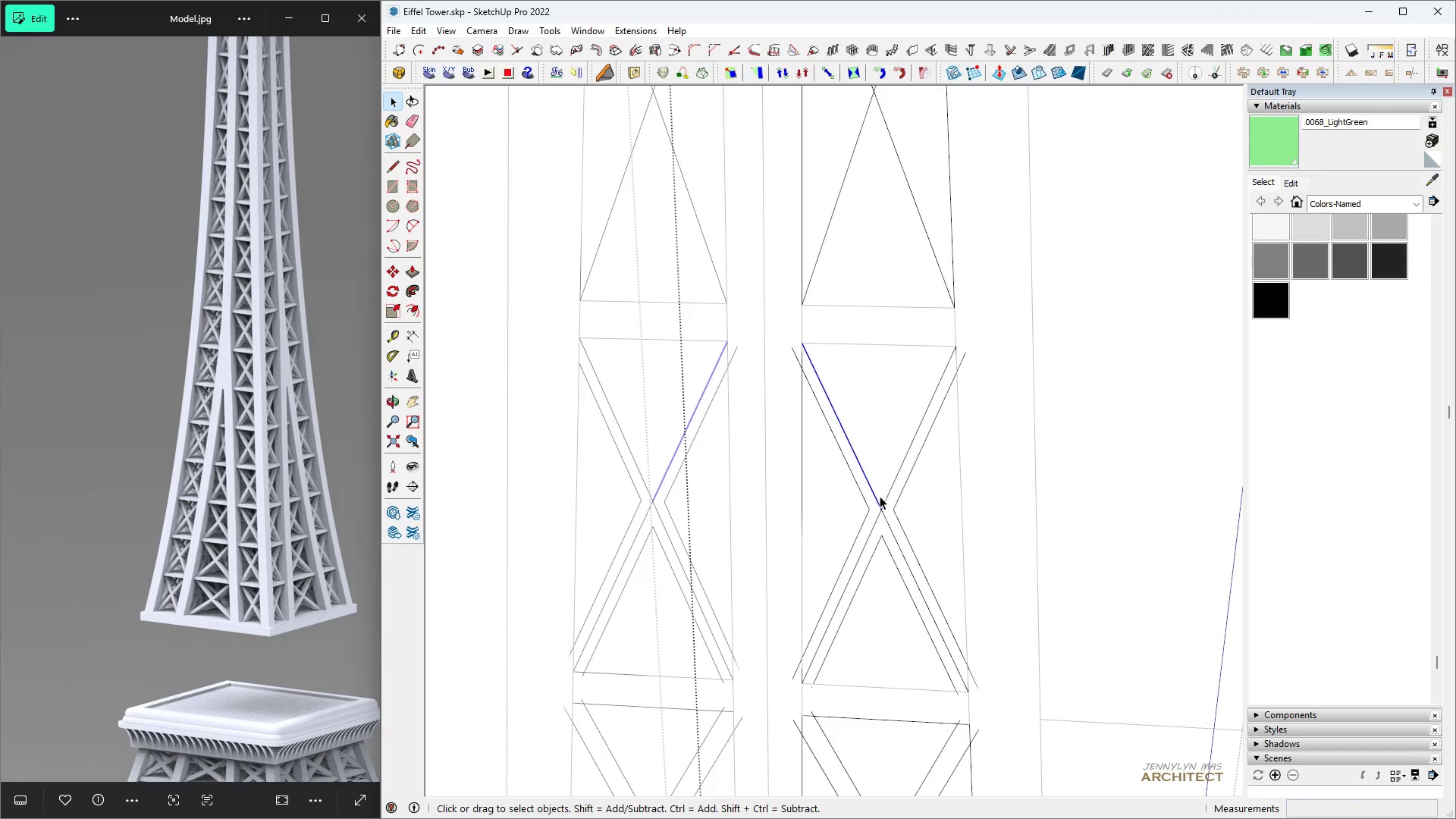 
left_click([885, 504])
 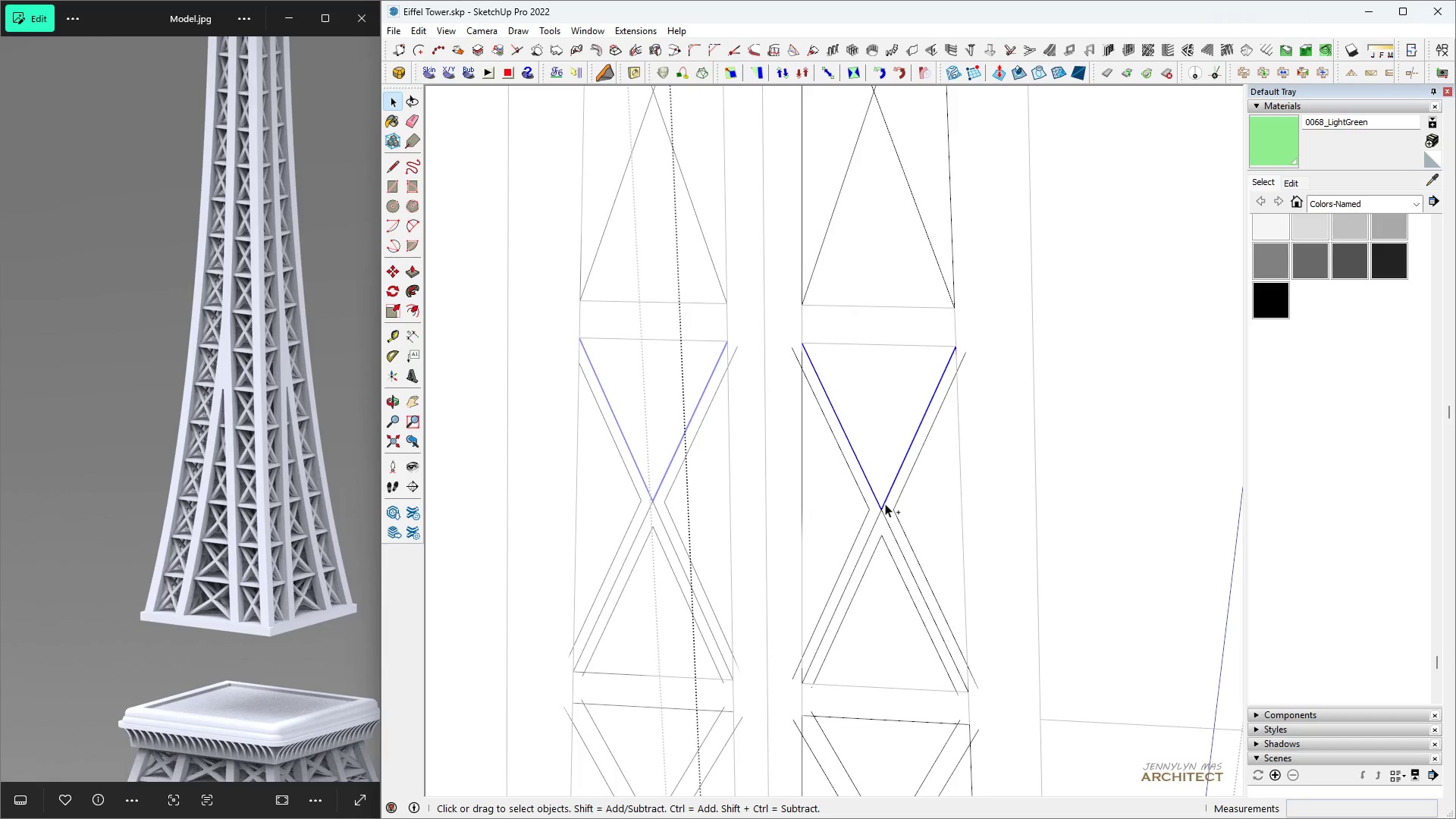 
key(Control+Space)
 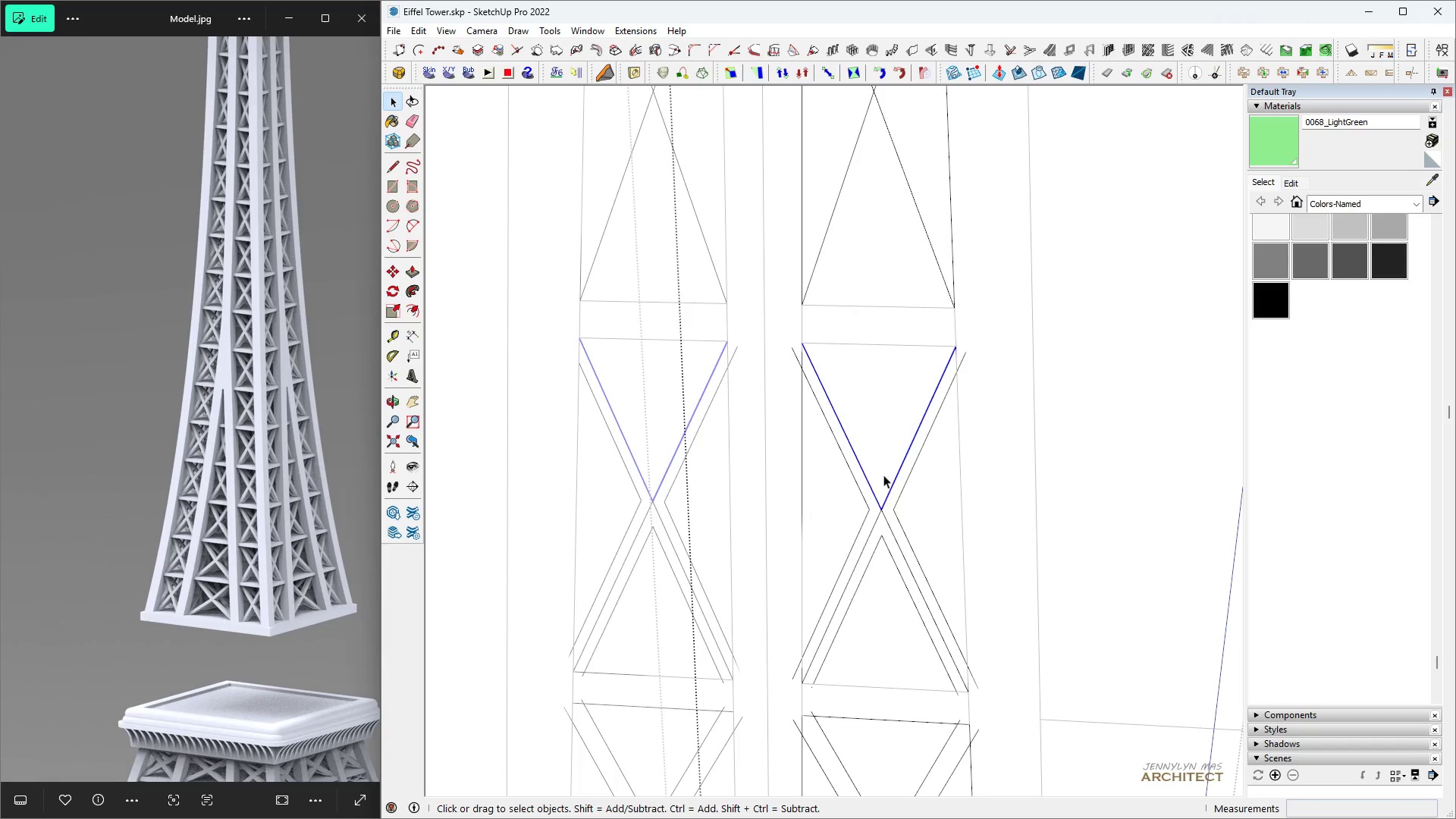 
key(F)
 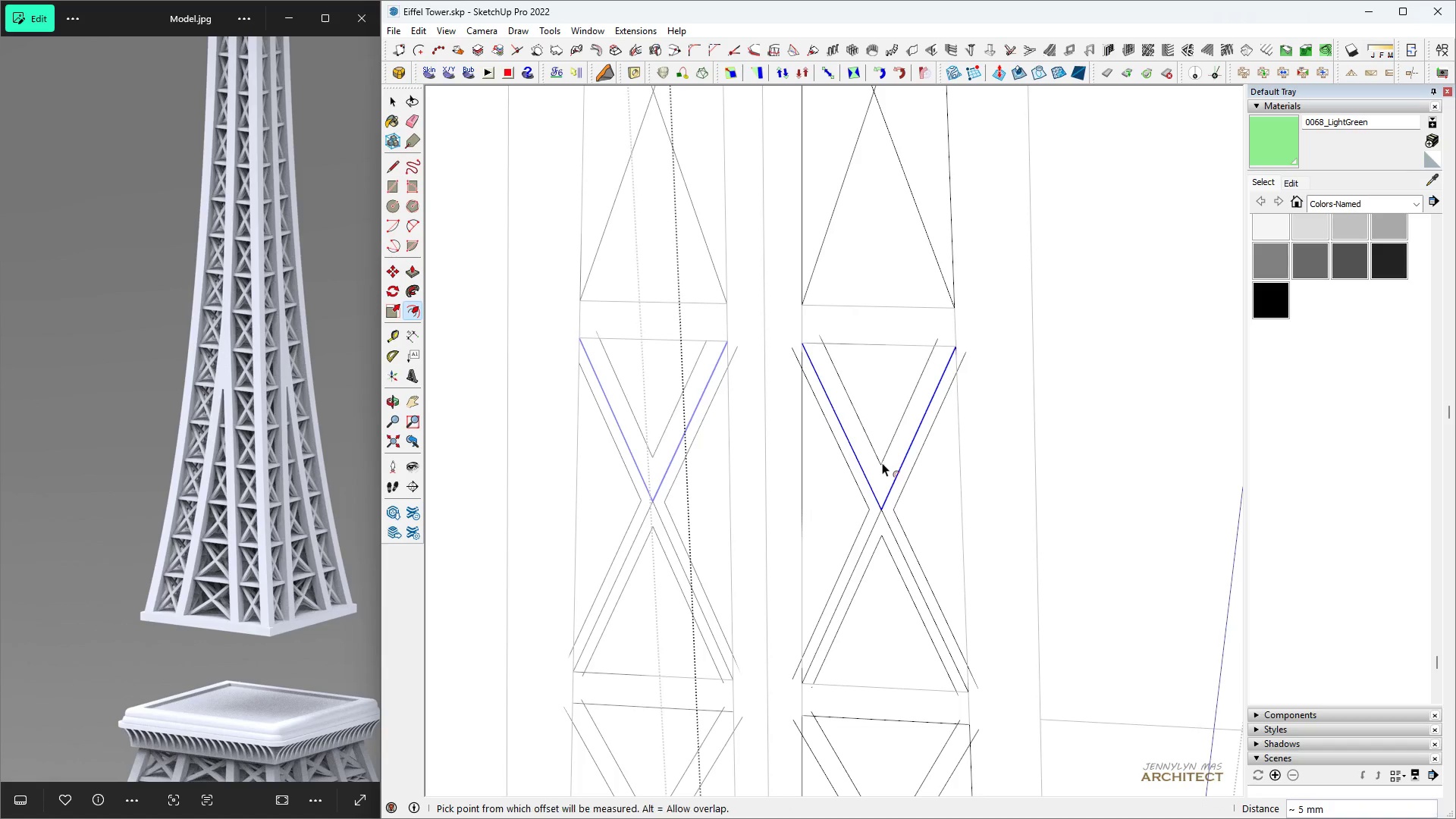 
triple_click([882, 463])
 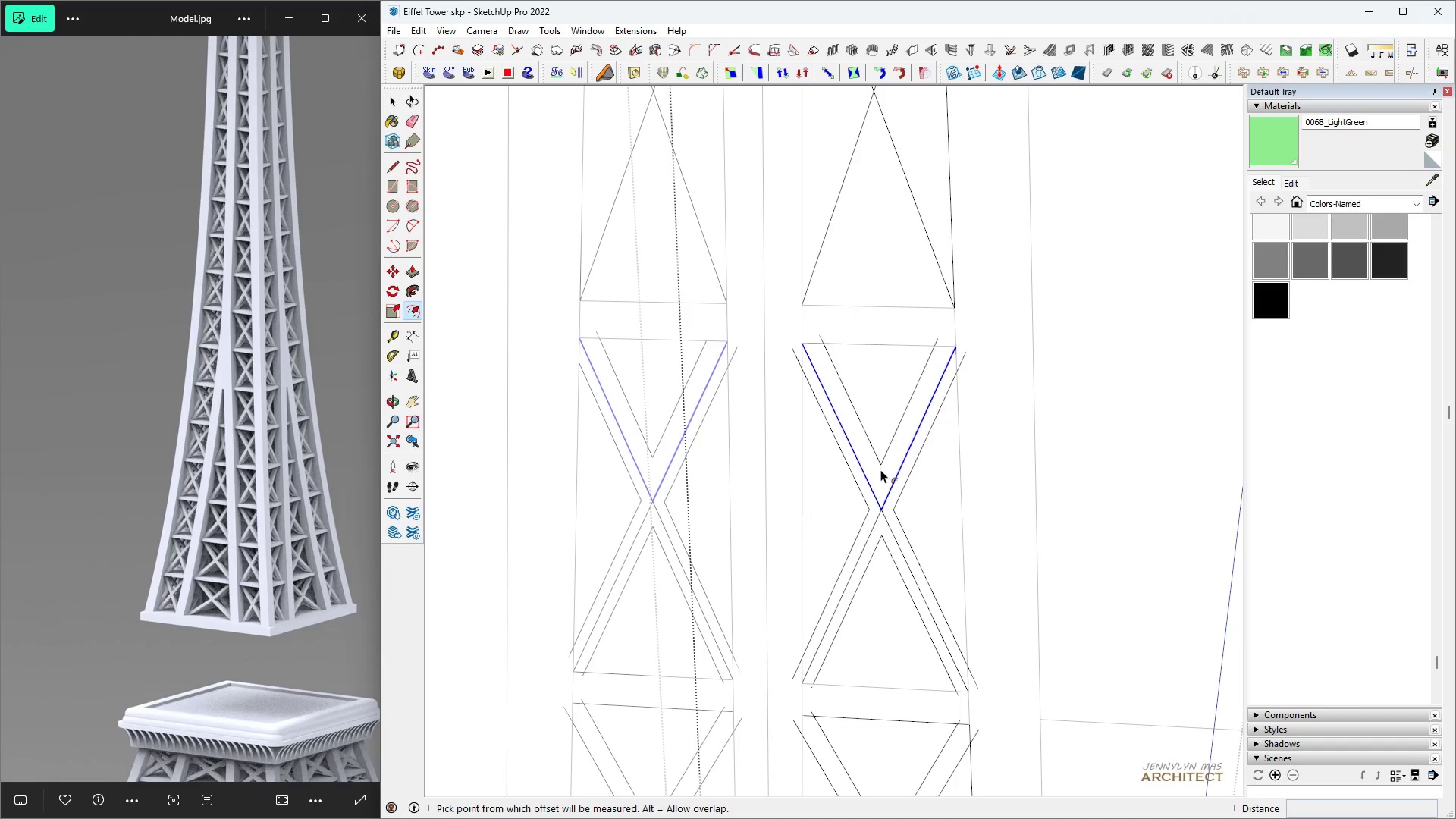 
key(Space)
 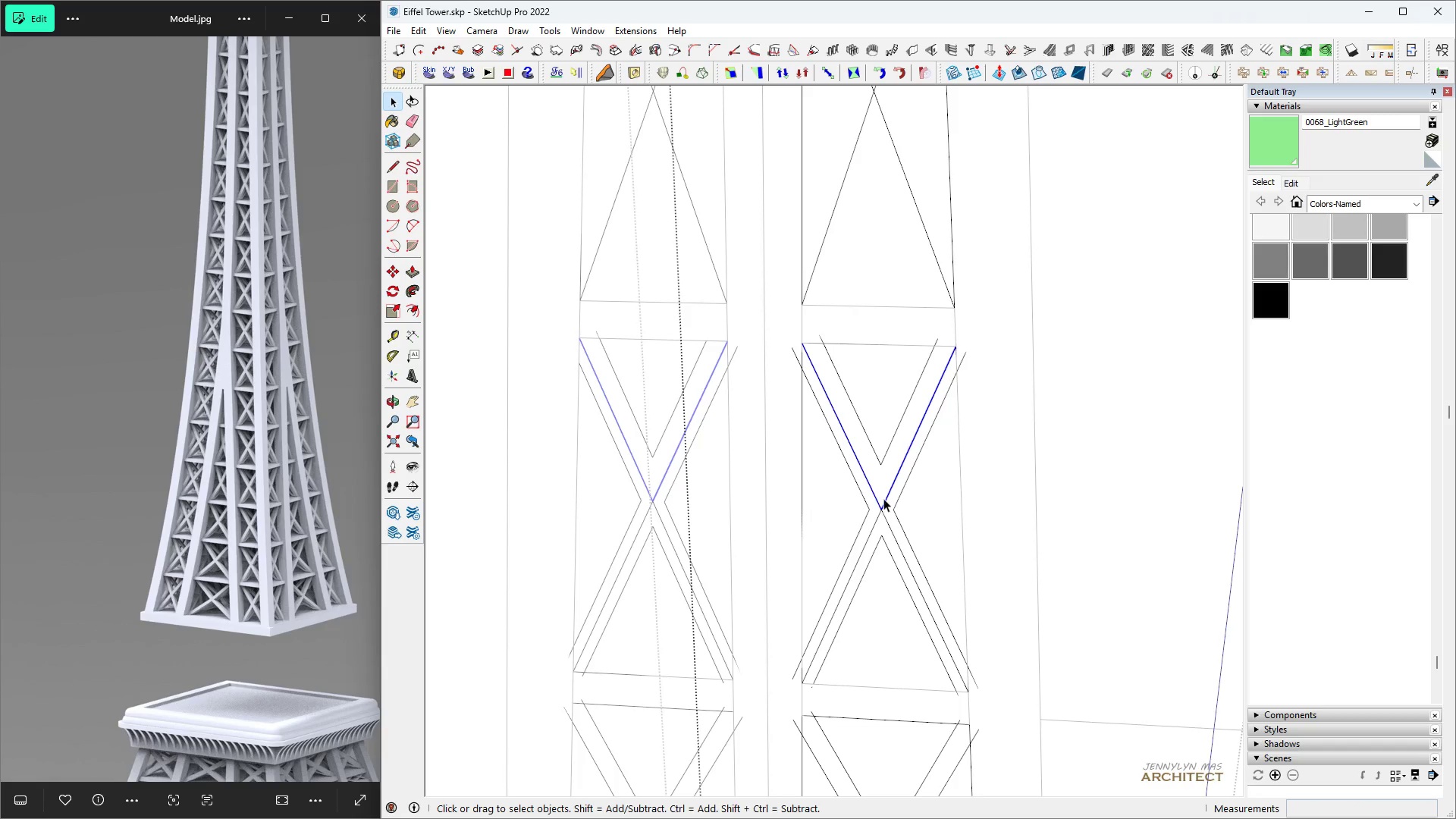 
key(Control+ControlLeft)
 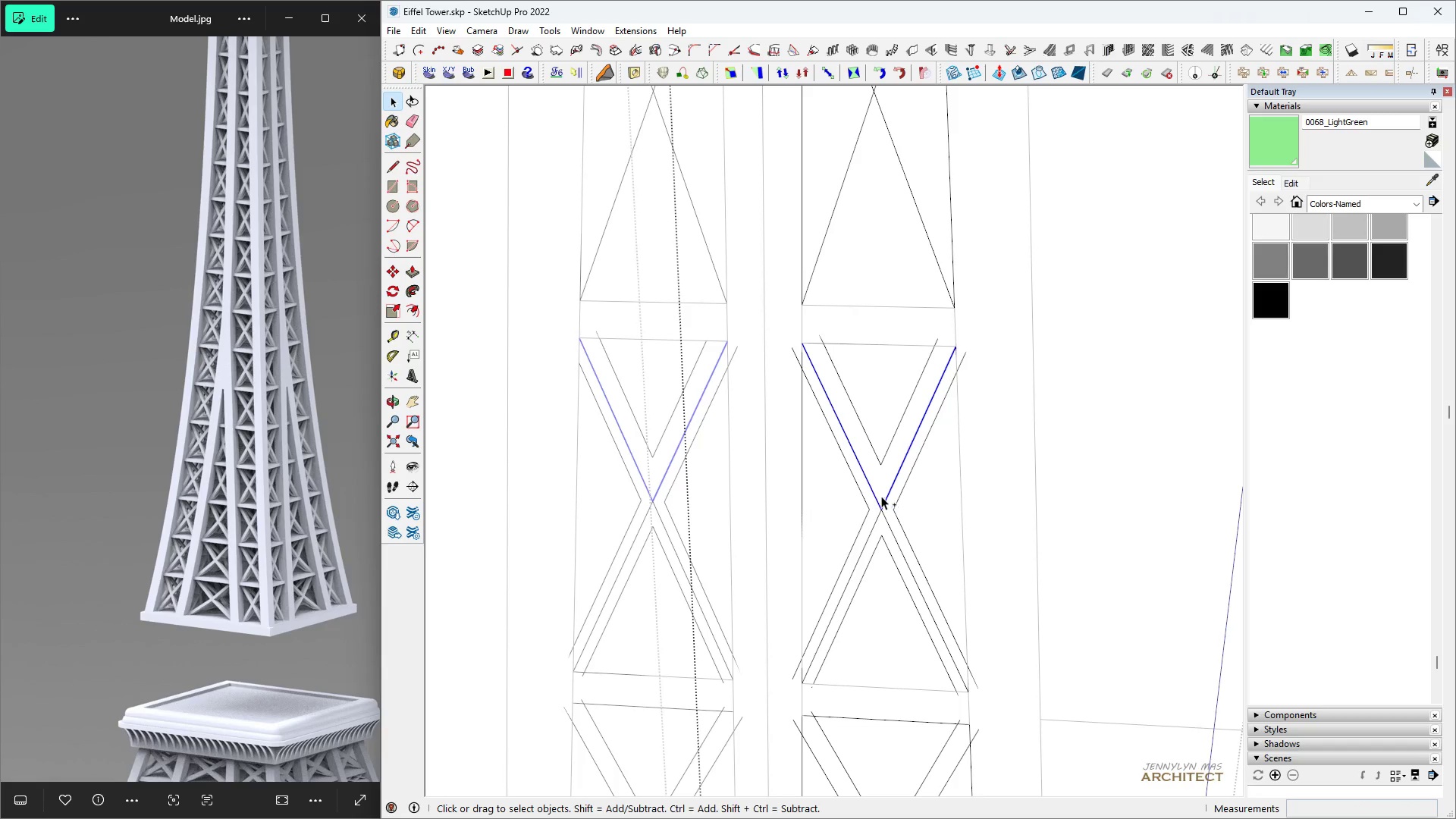 
key(Control+Z)
 